 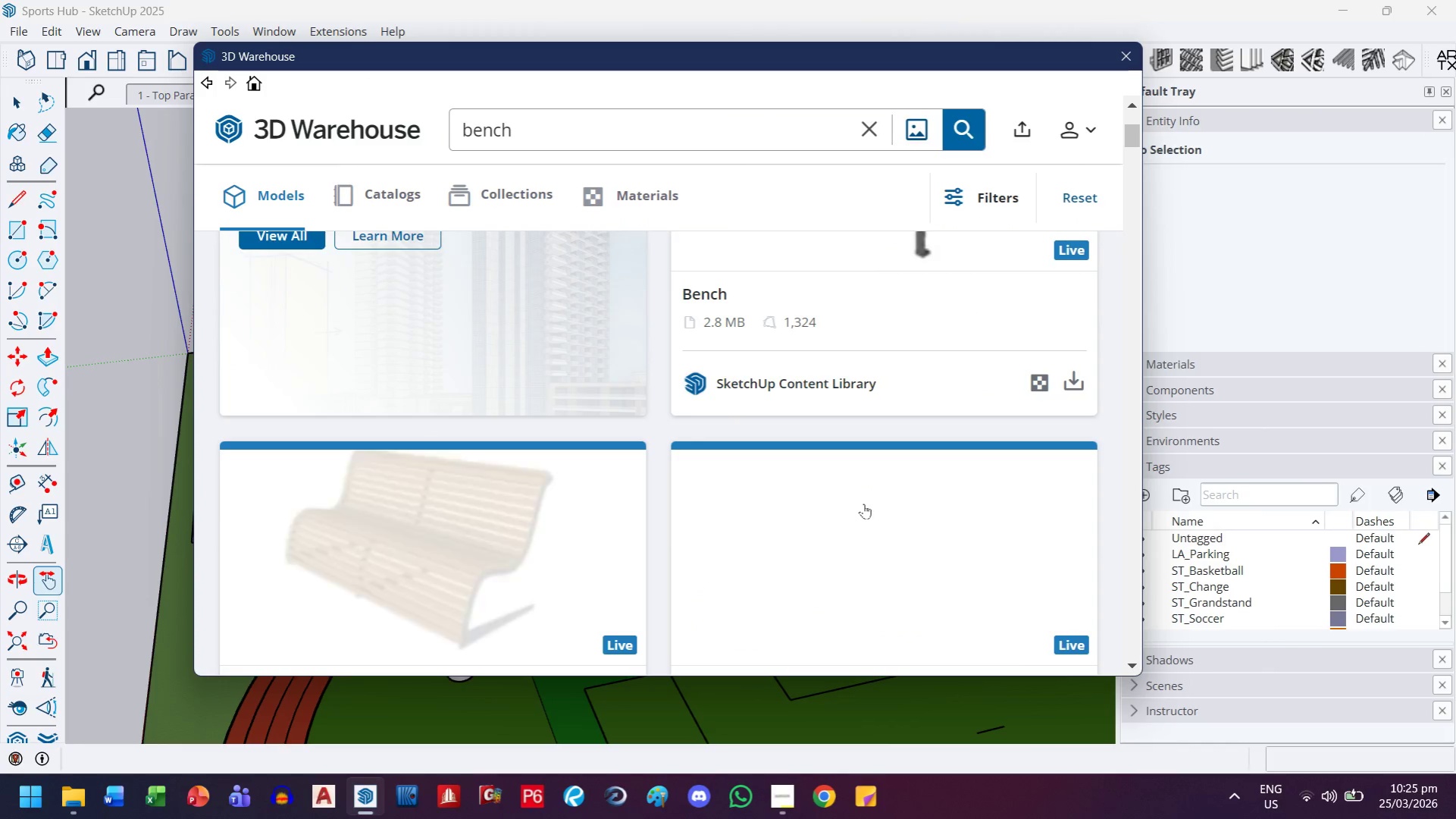 
scroll: coordinate [424, 523], scroll_direction: down, amount: 9.0
 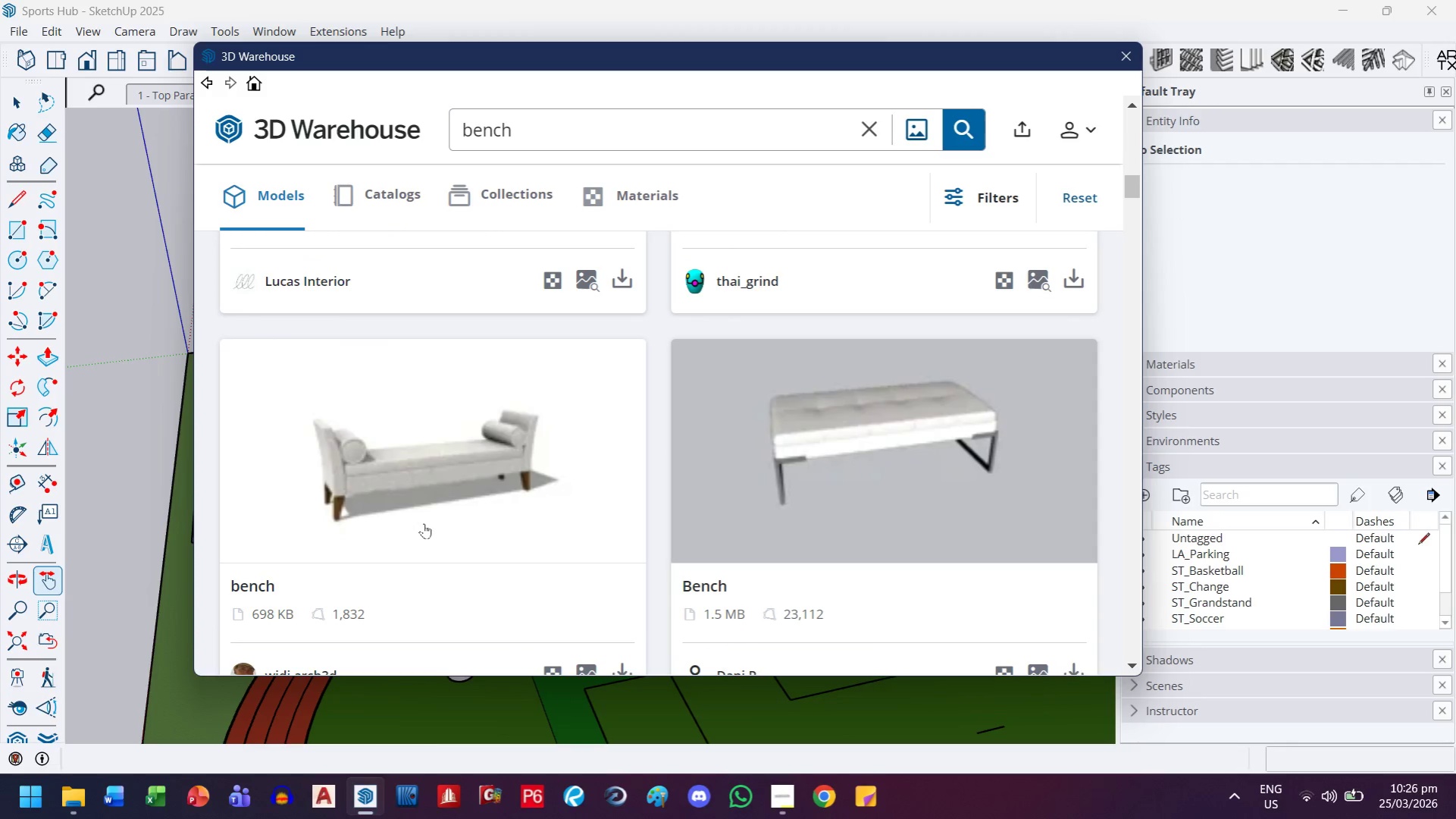 
scroll: coordinate [424, 523], scroll_direction: down, amount: 3.0
 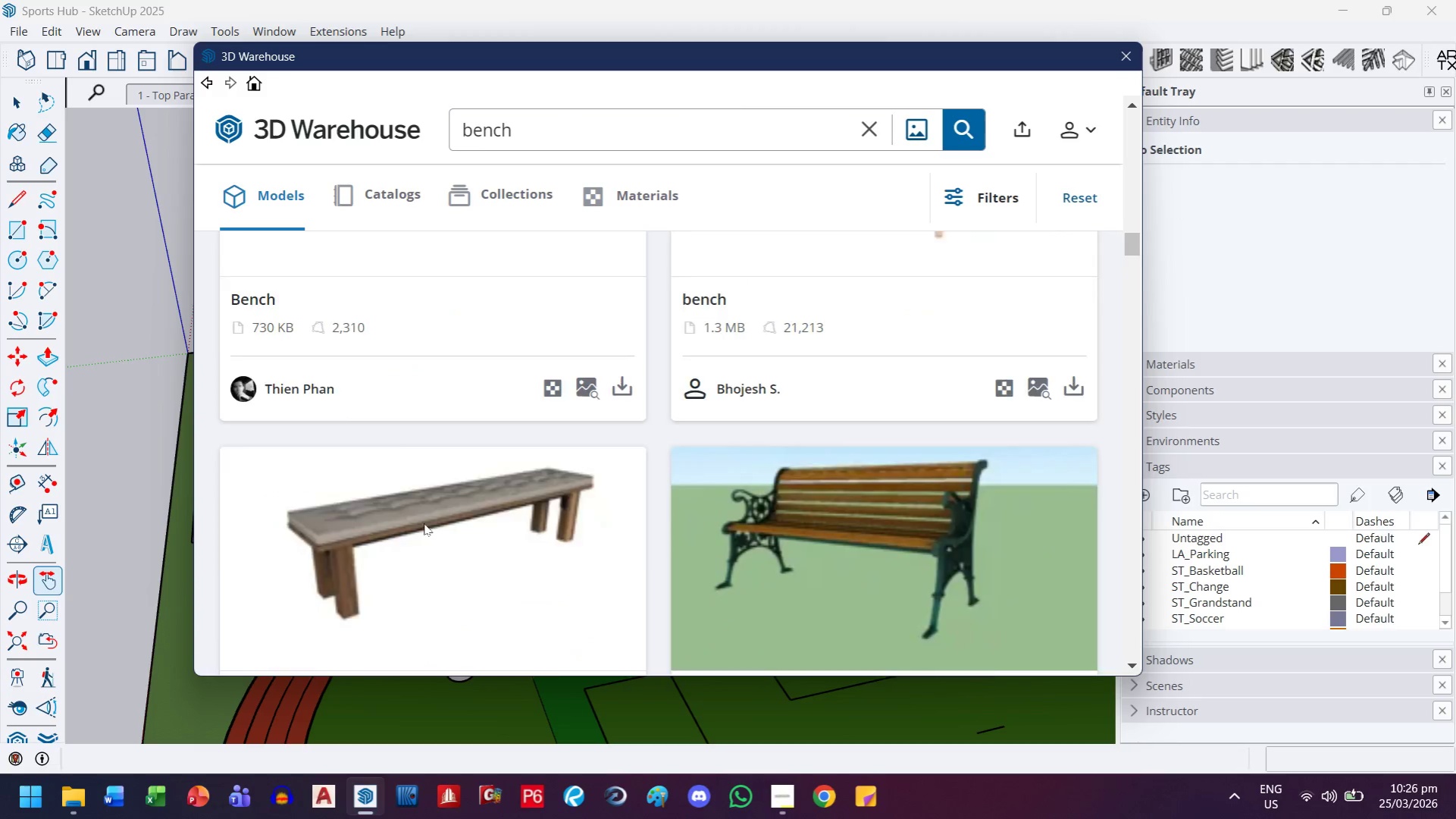 
wait(5.05)
 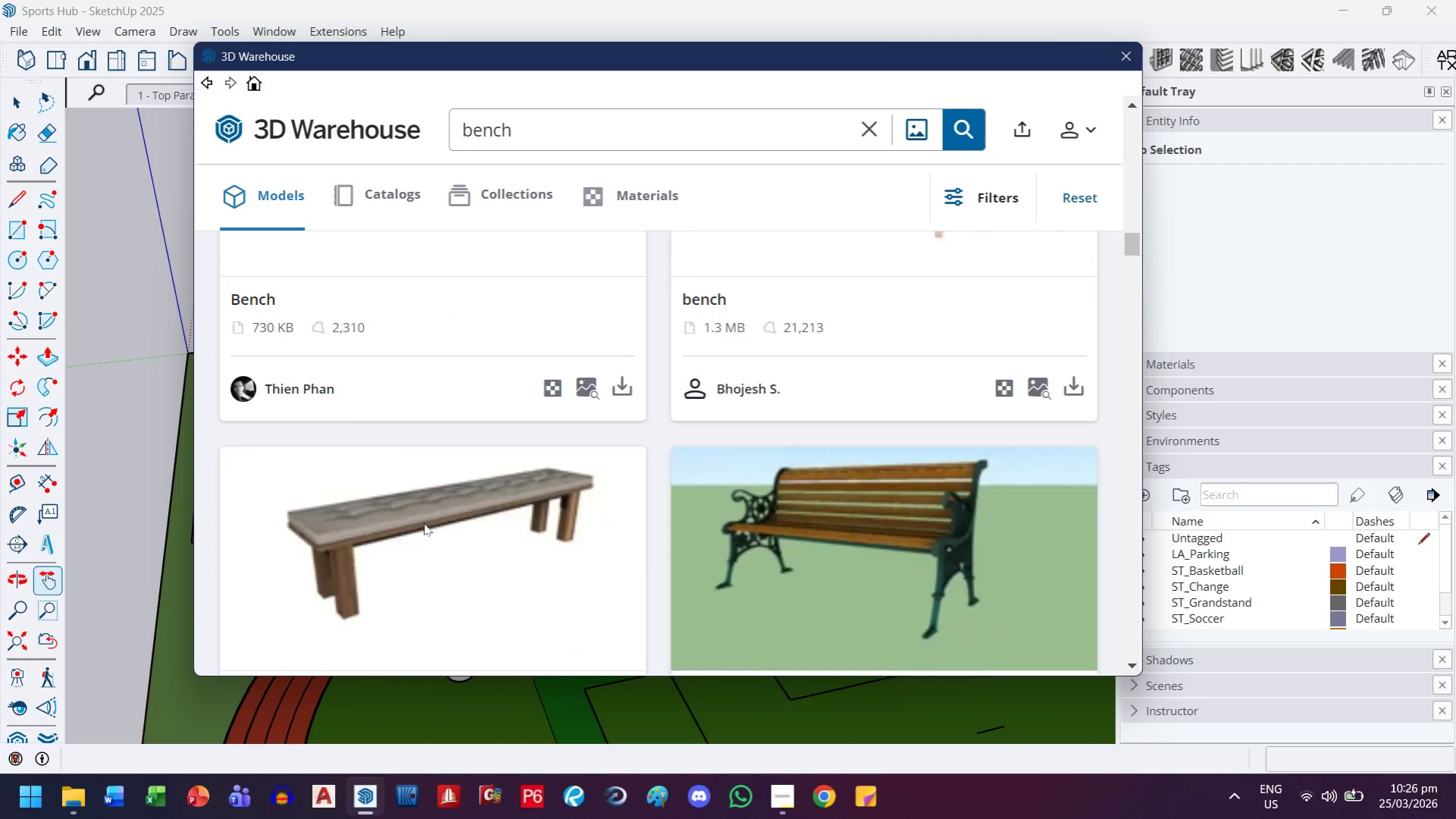 
scroll: coordinate [803, 435], scroll_direction: down, amount: 7.0
 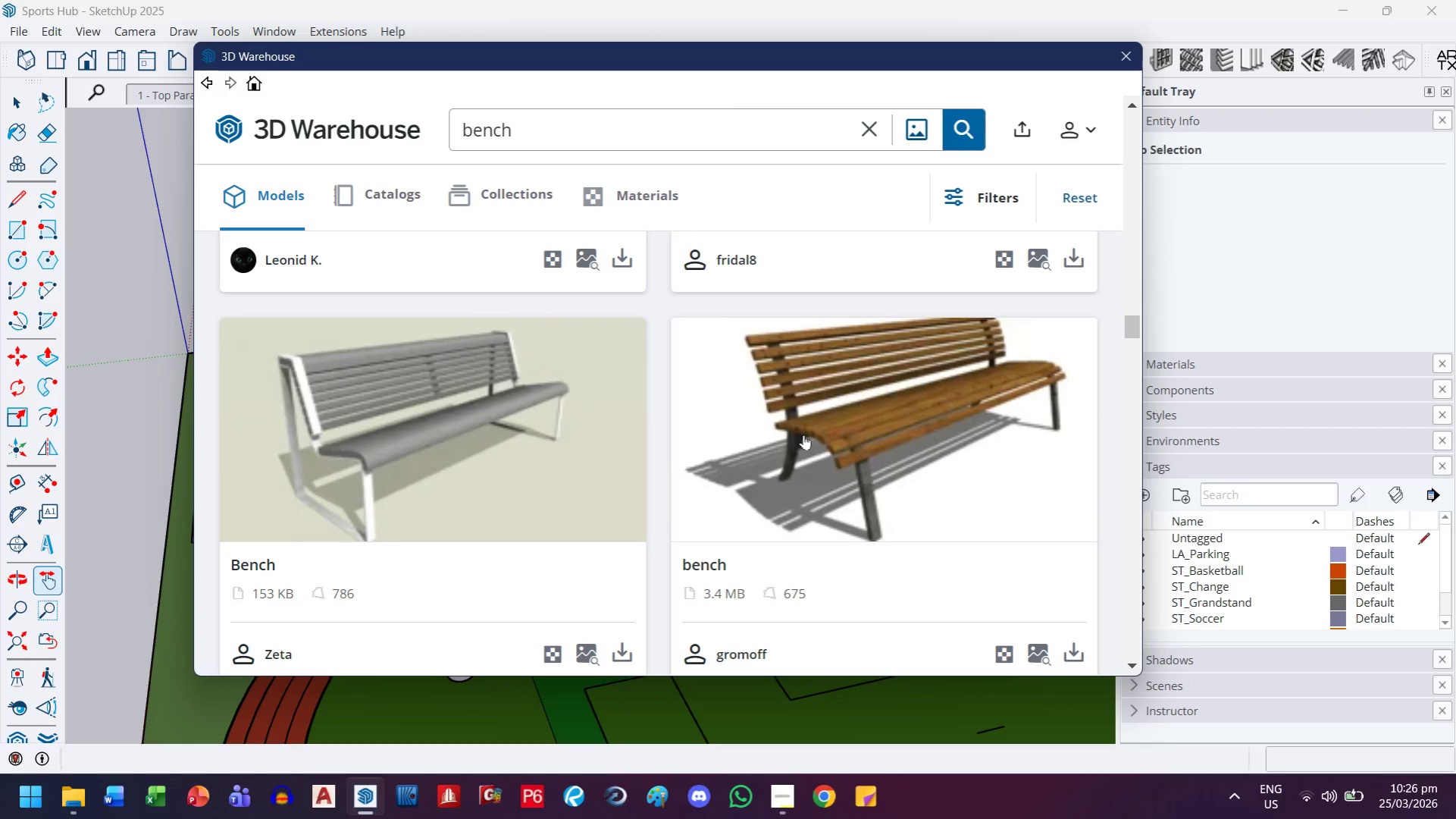 
left_click([568, 495])
 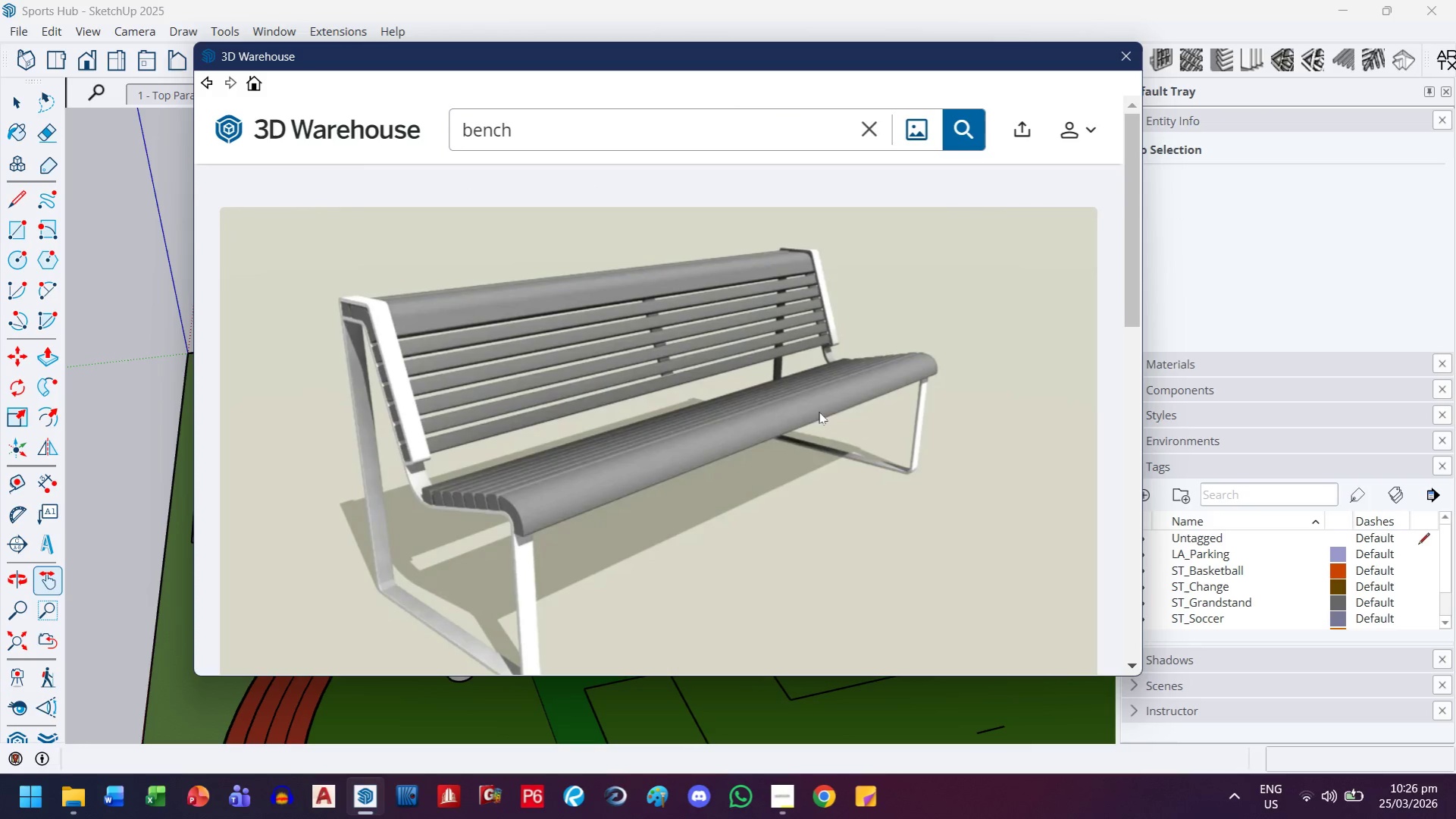 
scroll: coordinate [900, 477], scroll_direction: down, amount: 2.0
 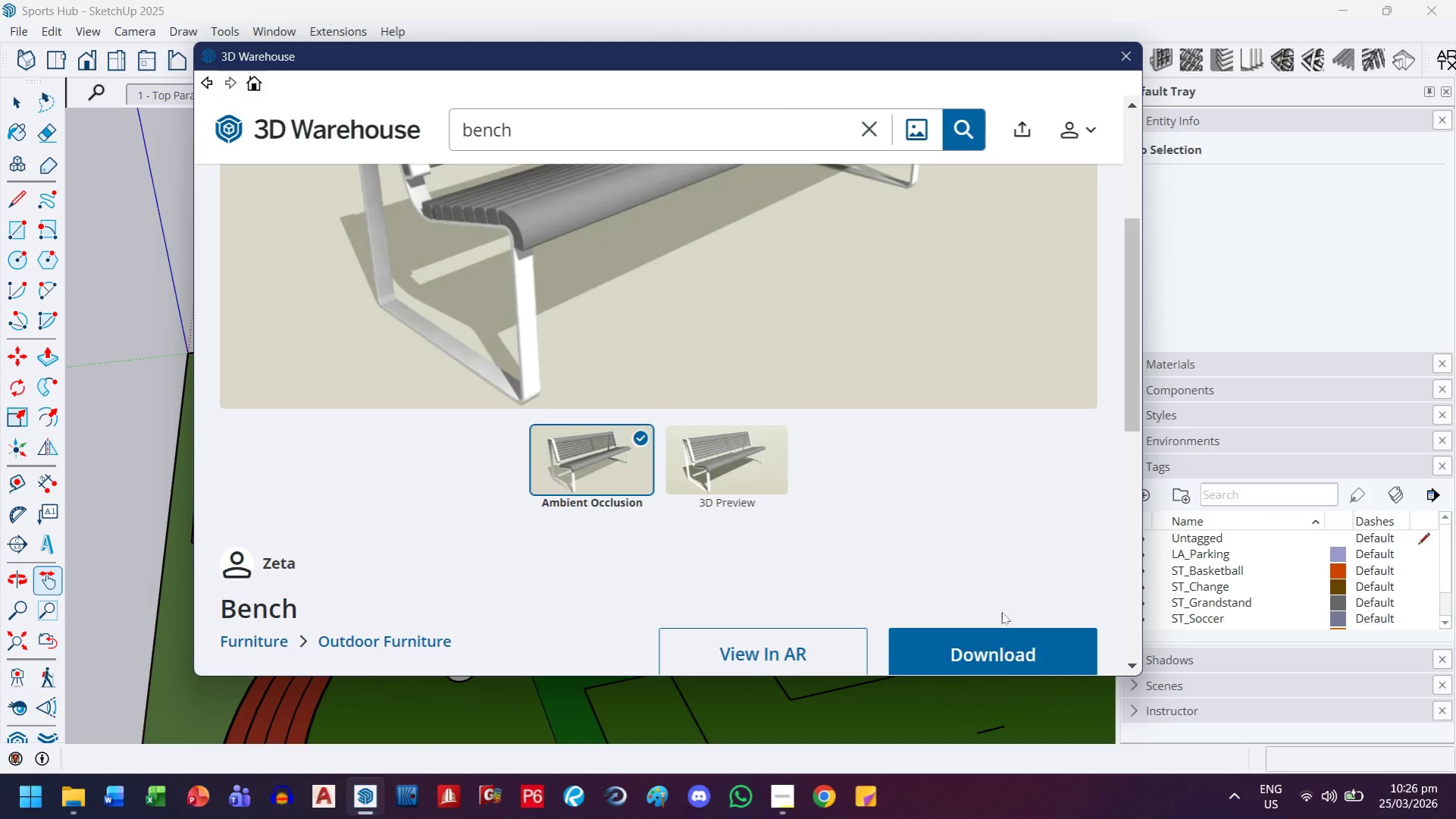 
left_click([1004, 629])
 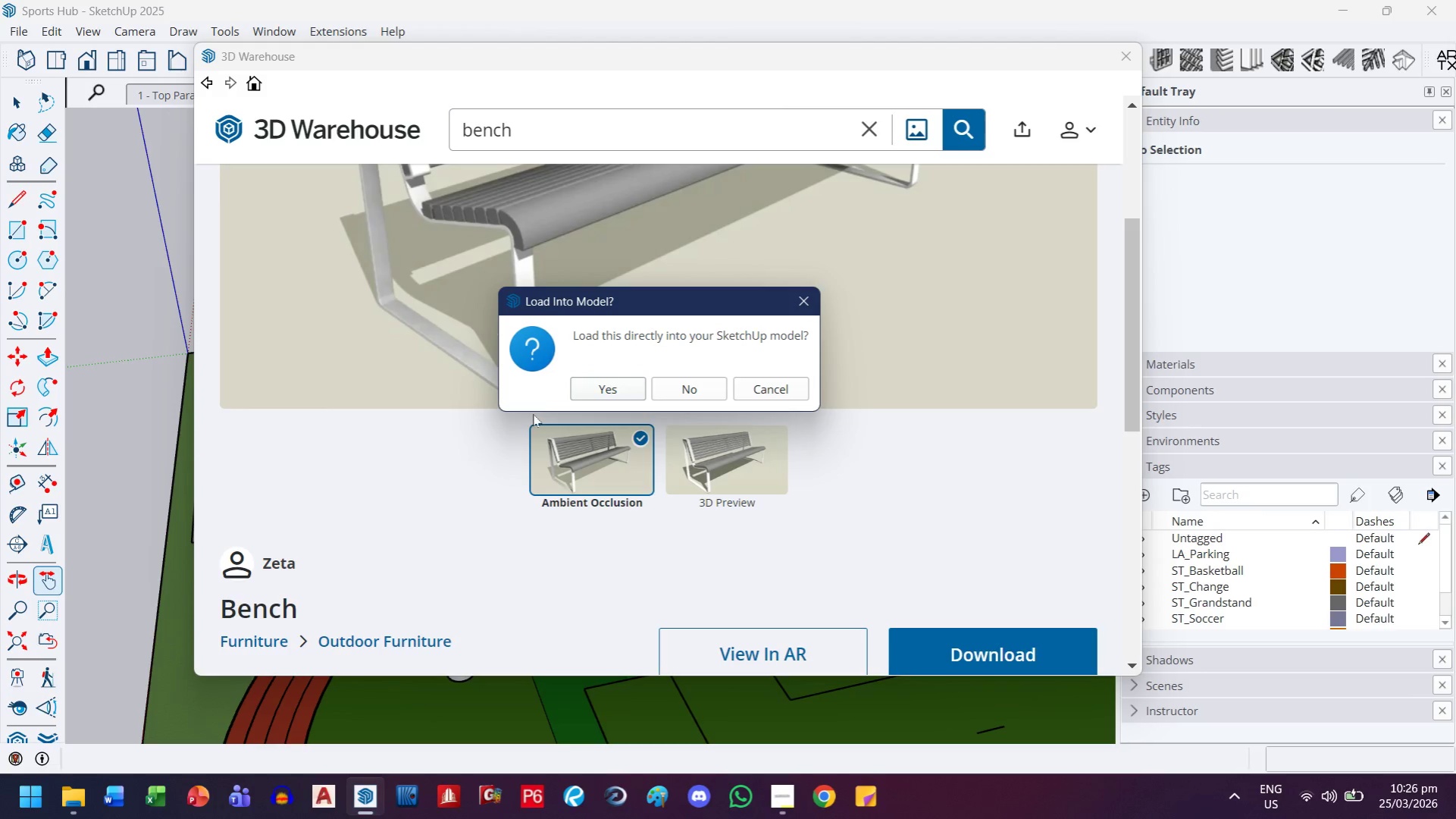 
left_click([583, 403])
 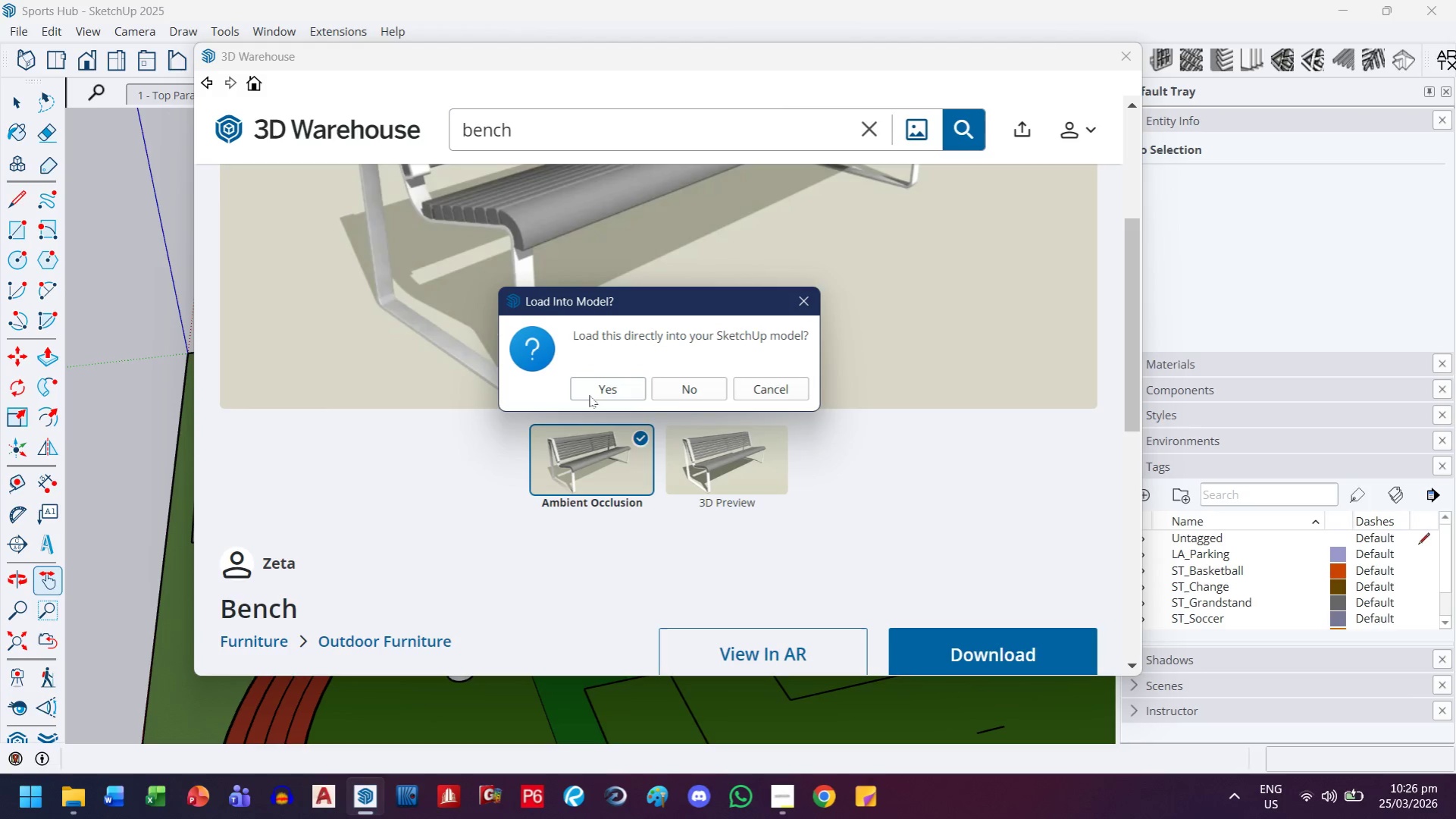 
left_click([589, 395])
 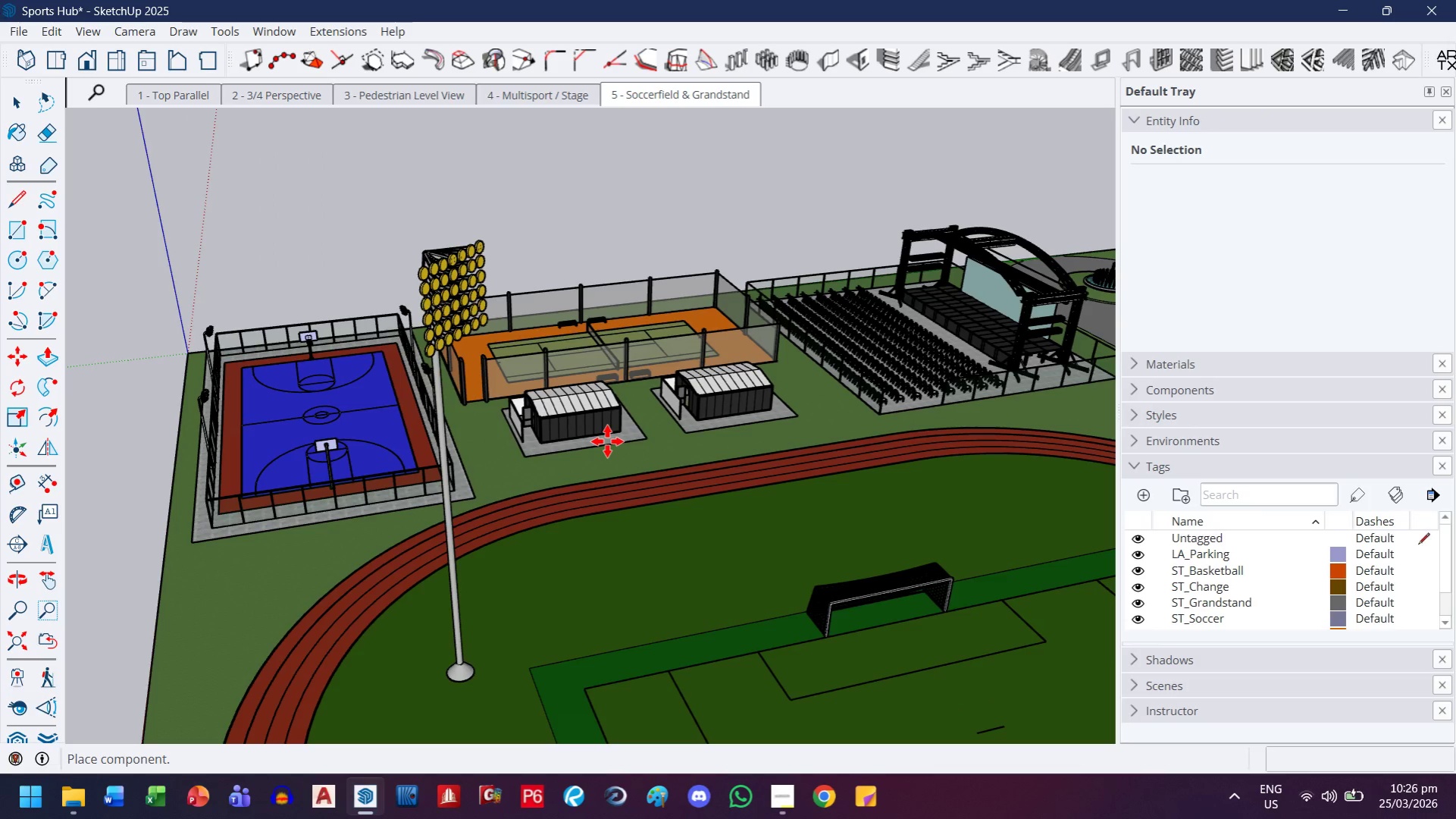 
wait(5.62)
 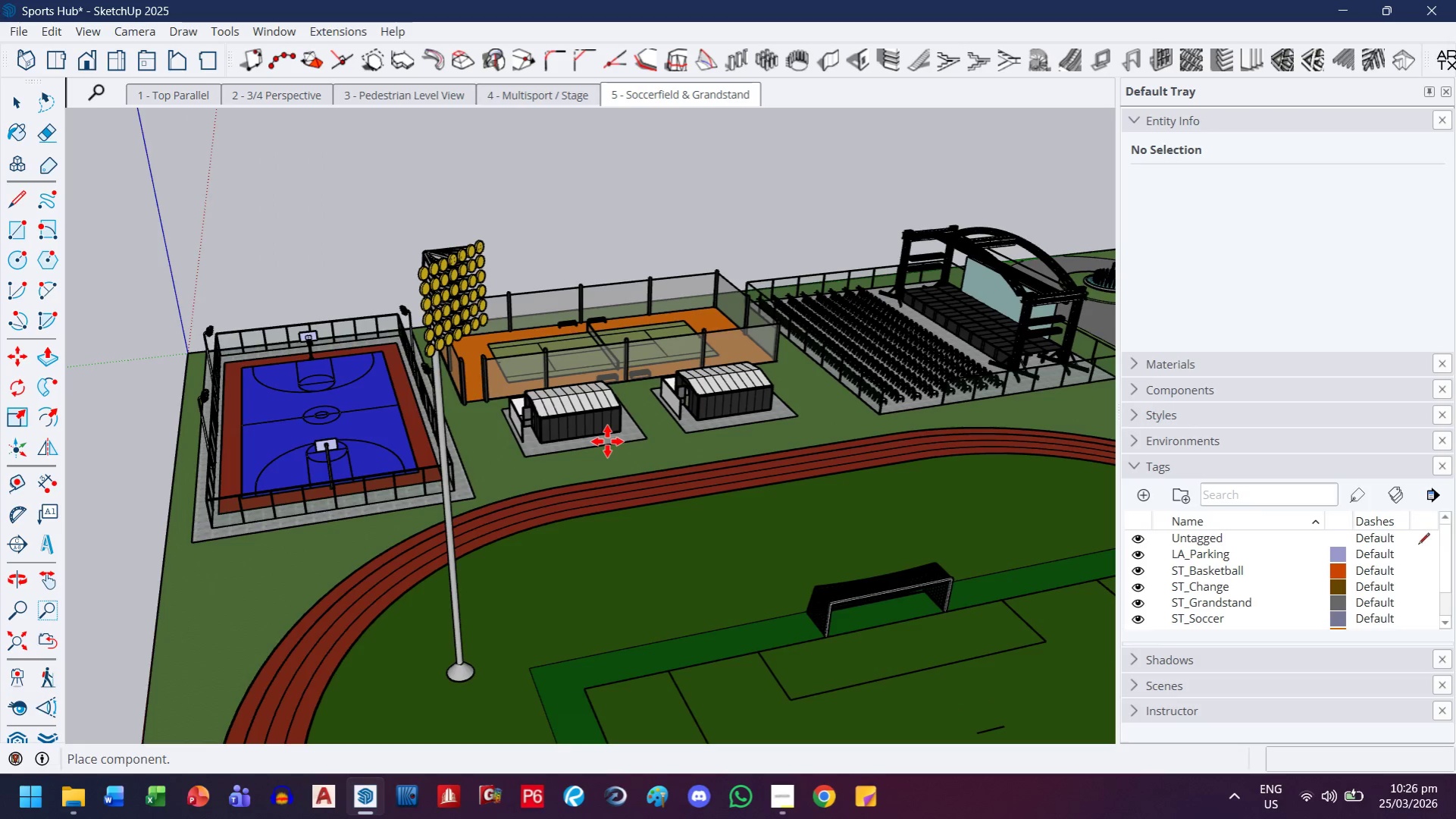 
scroll: coordinate [378, 497], scroll_direction: up, amount: 20.0
 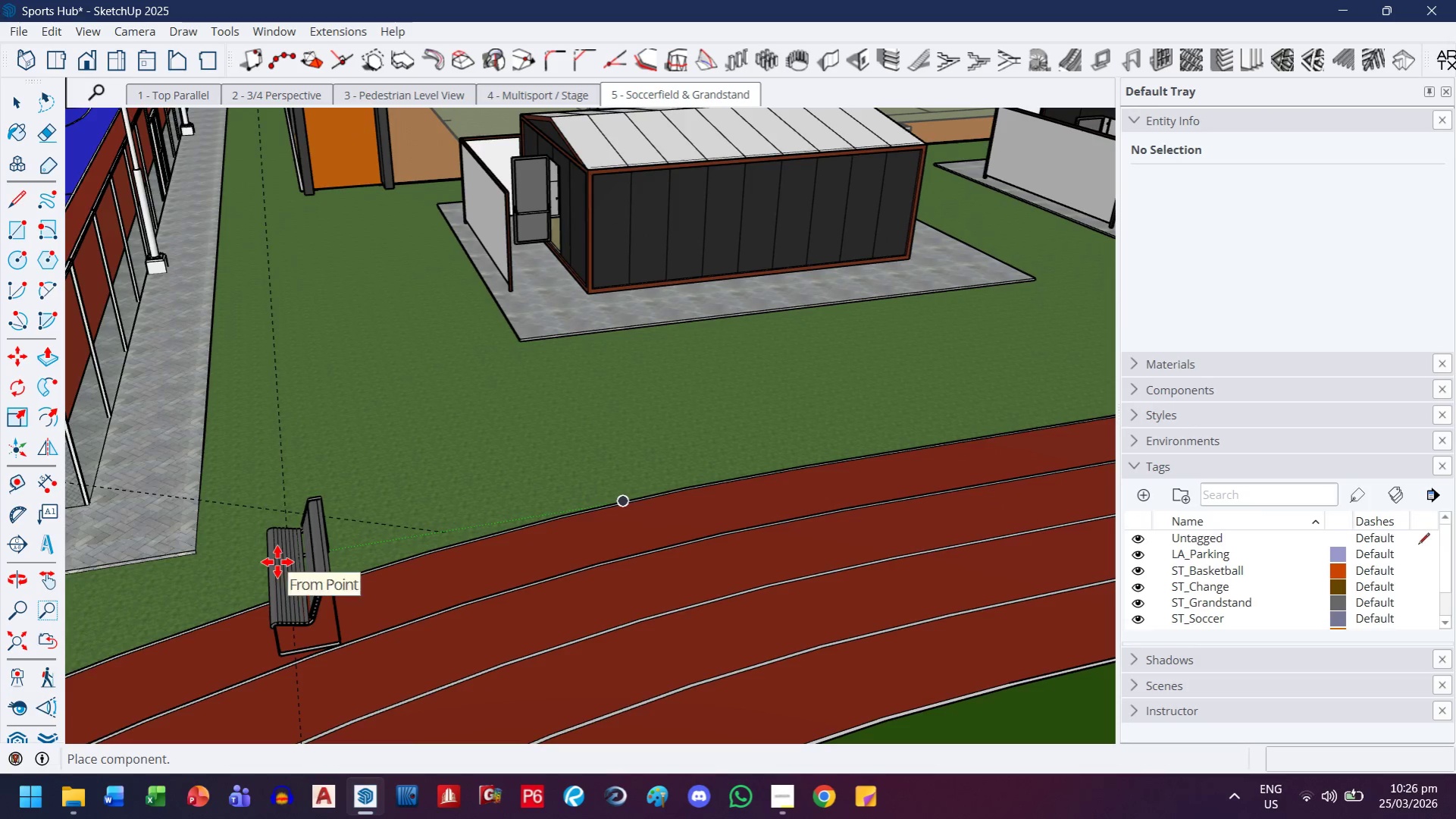 
key(H)
 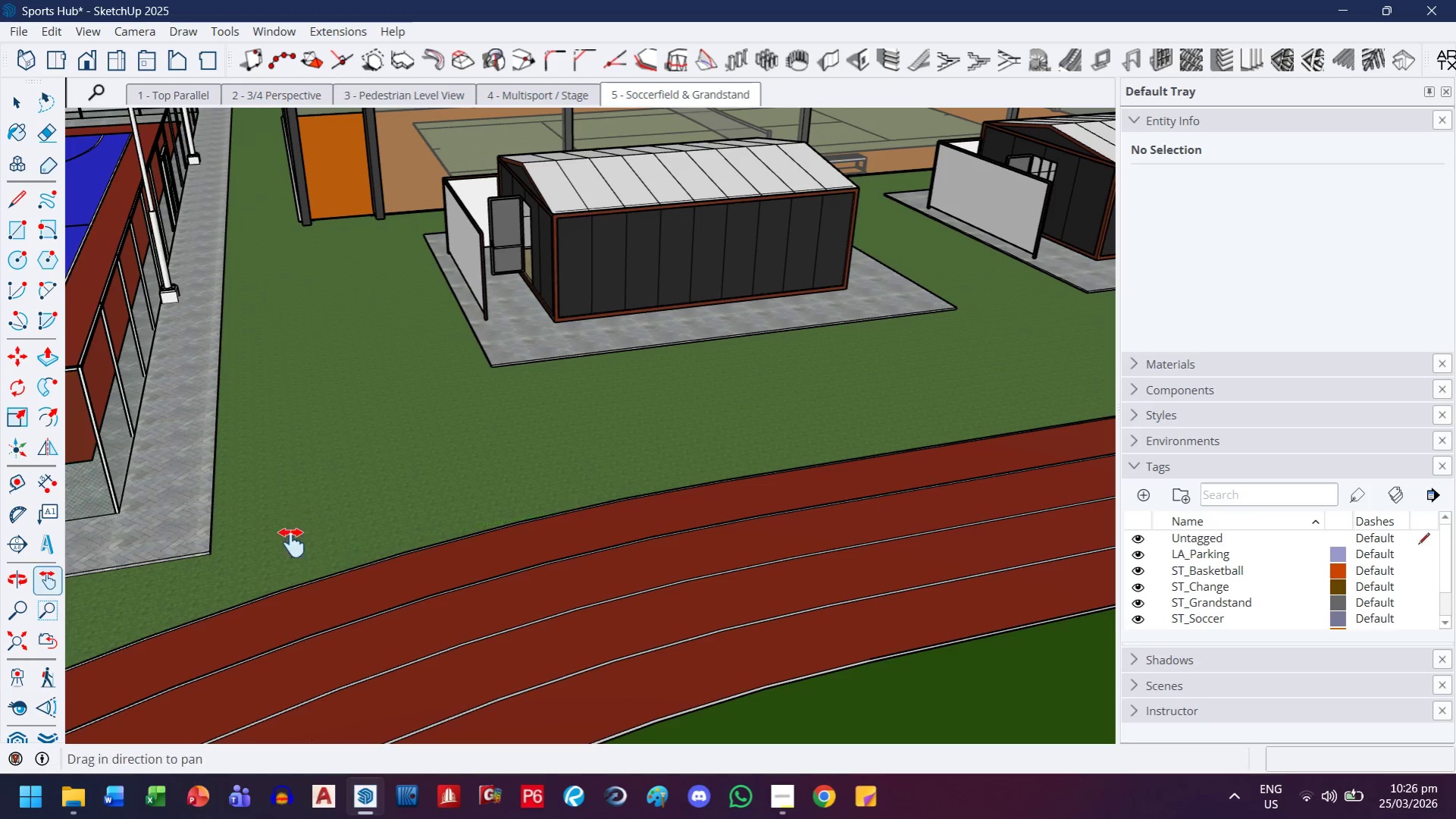 
scroll: coordinate [280, 558], scroll_direction: down, amount: 2.0
 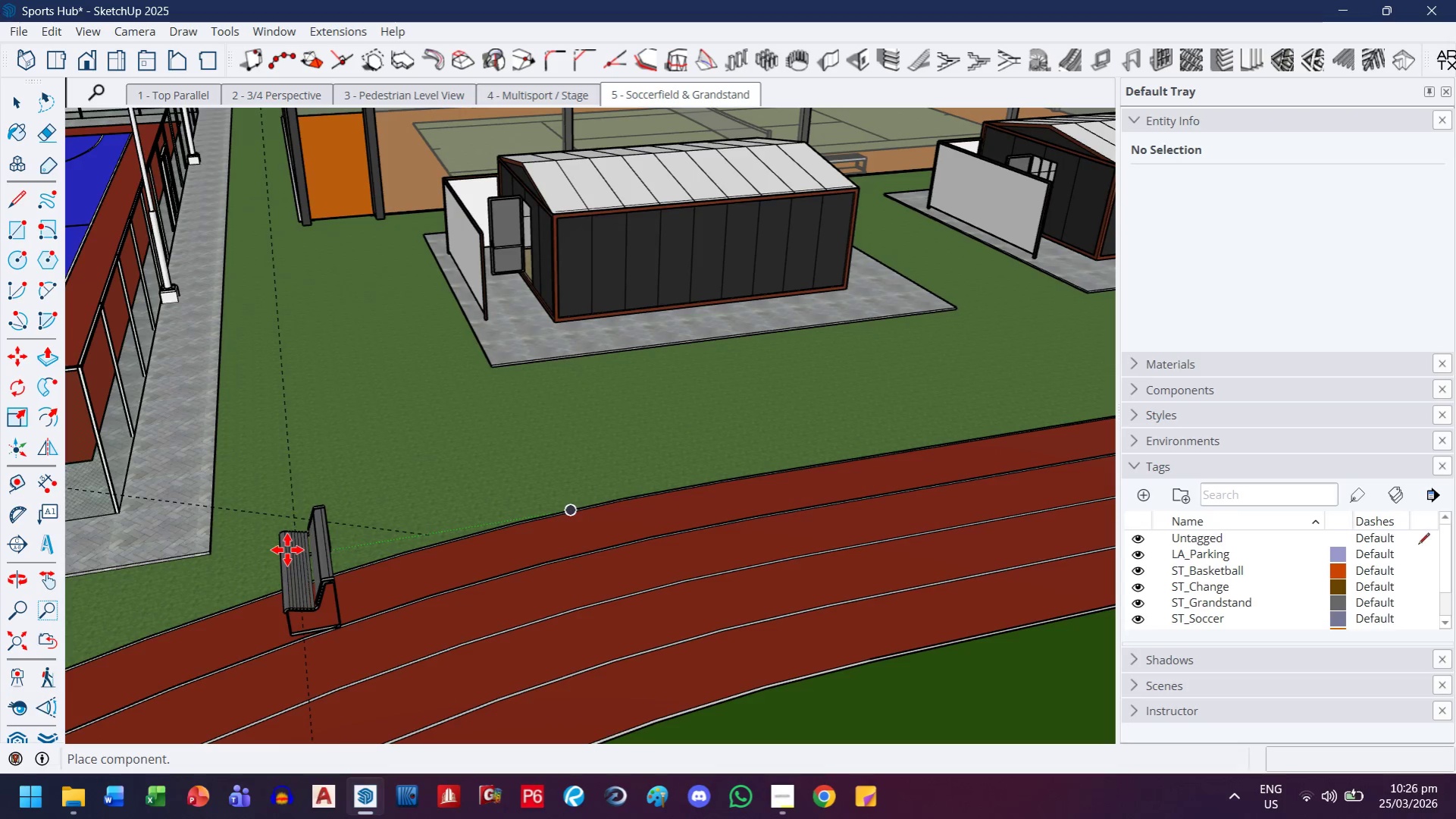 
left_click_drag(start_coordinate=[294, 543], to_coordinate=[584, 460])
 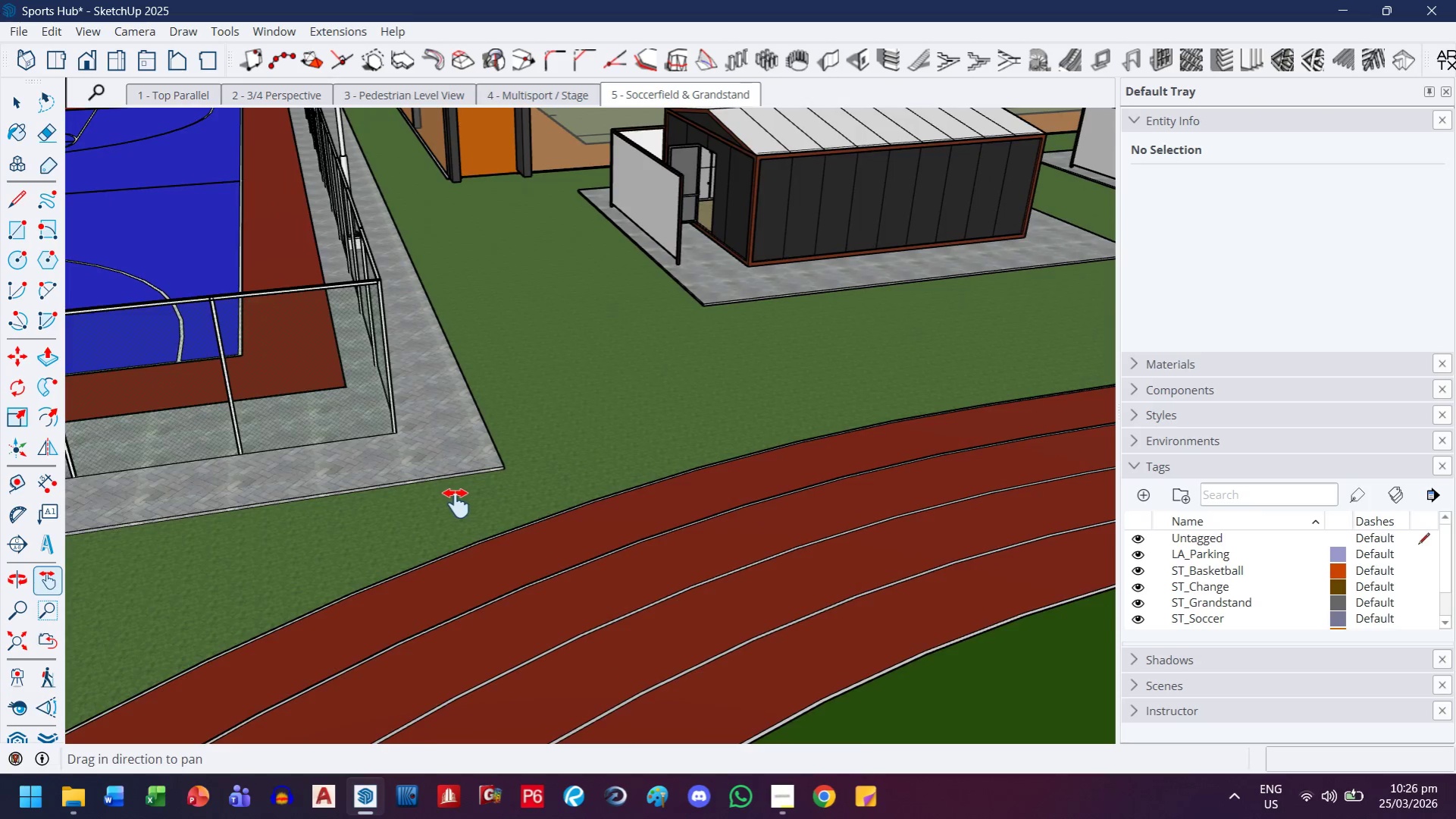 
key(Escape)
 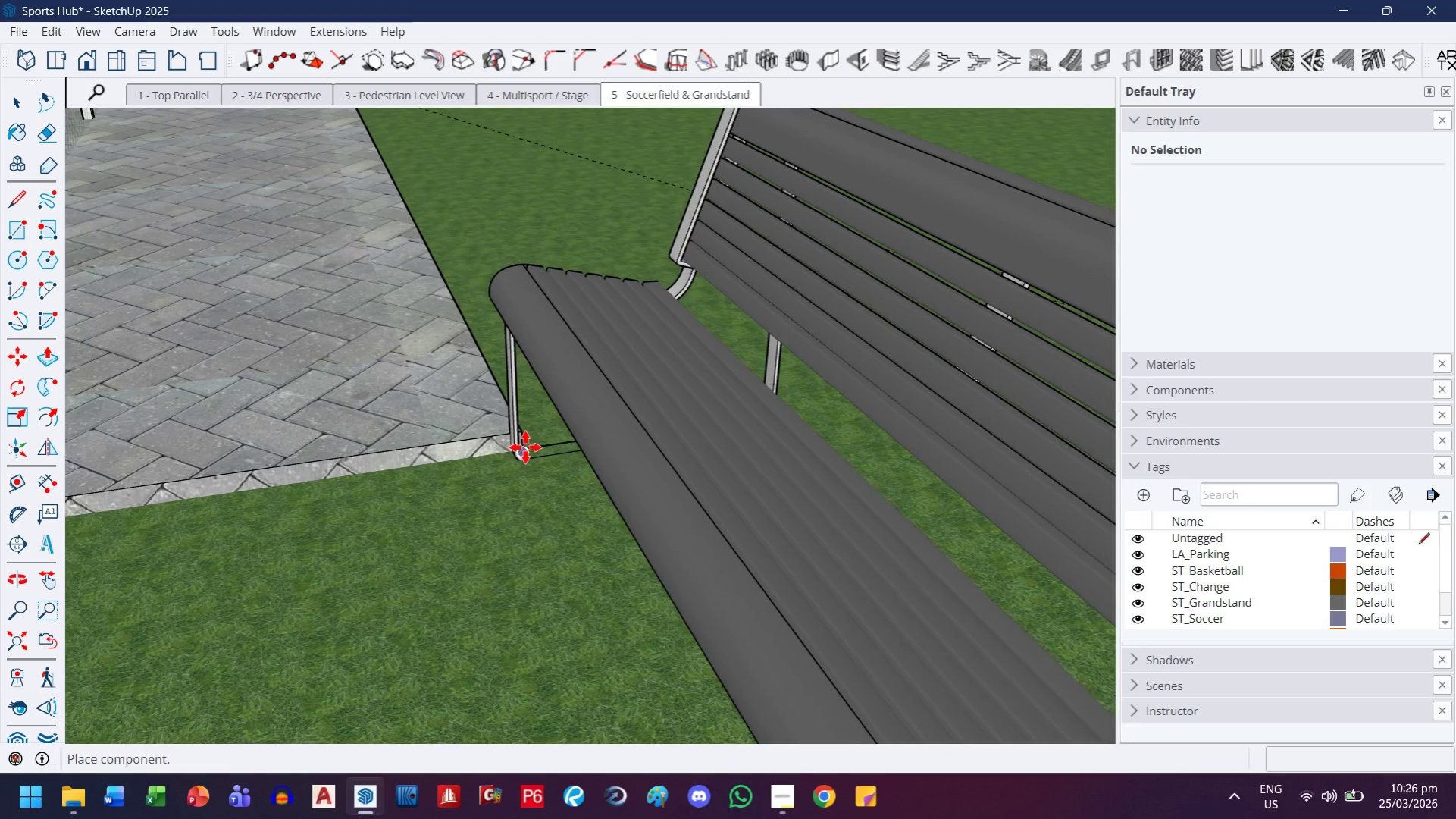 
scroll: coordinate [524, 460], scroll_direction: up, amount: 18.0
 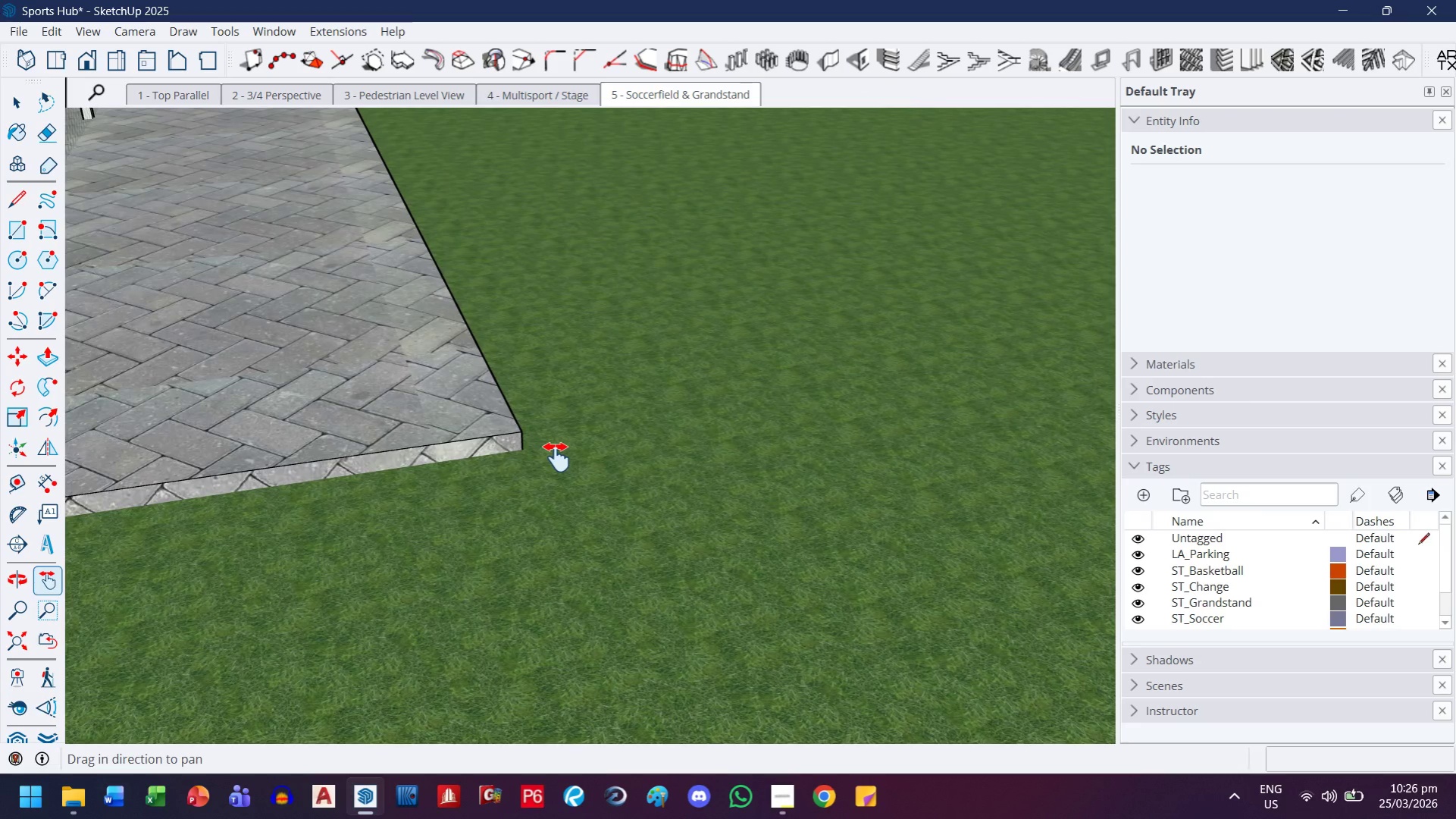 
key(H)
 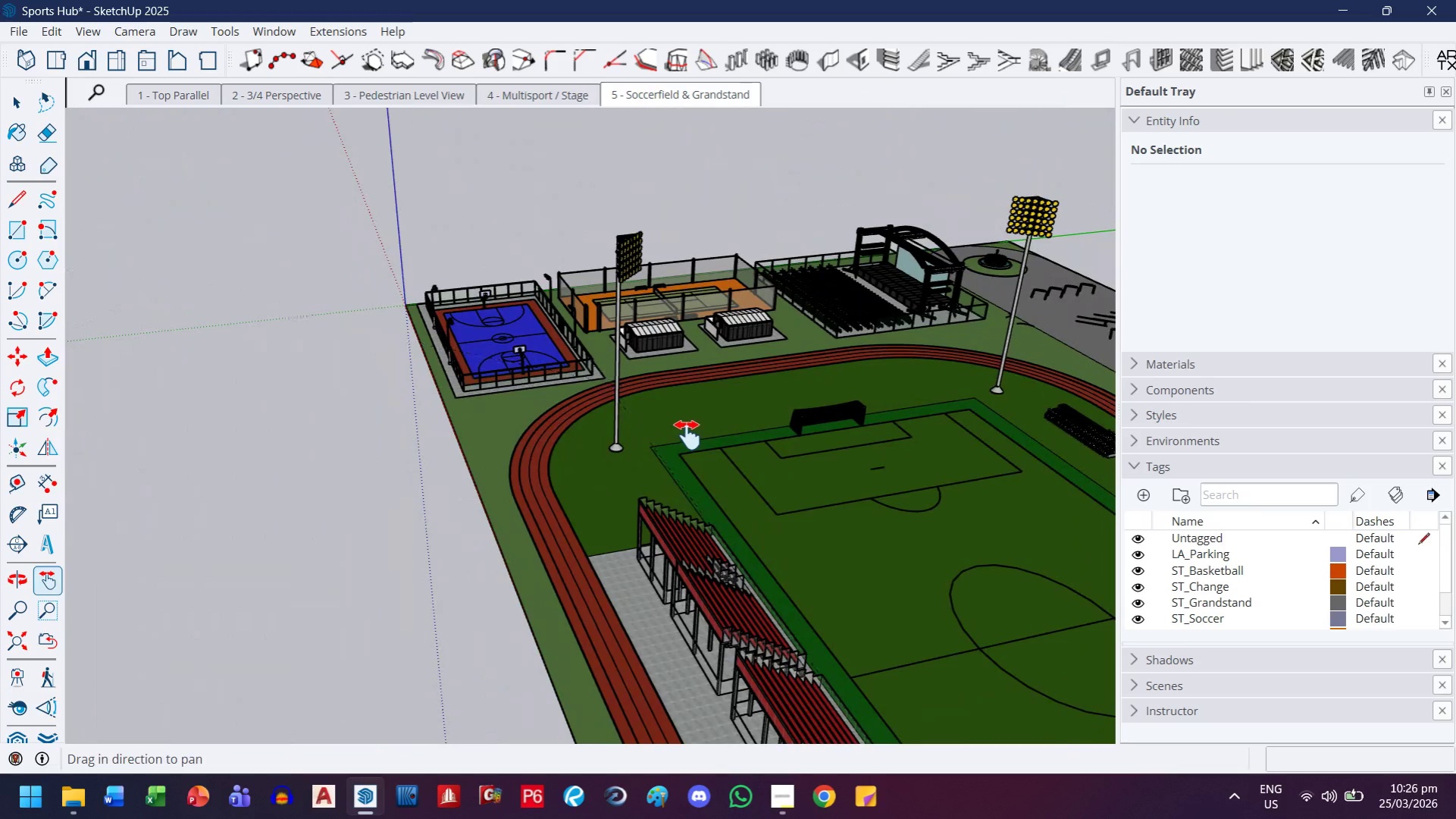 
left_click_drag(start_coordinate=[687, 436], to_coordinate=[526, 234])
 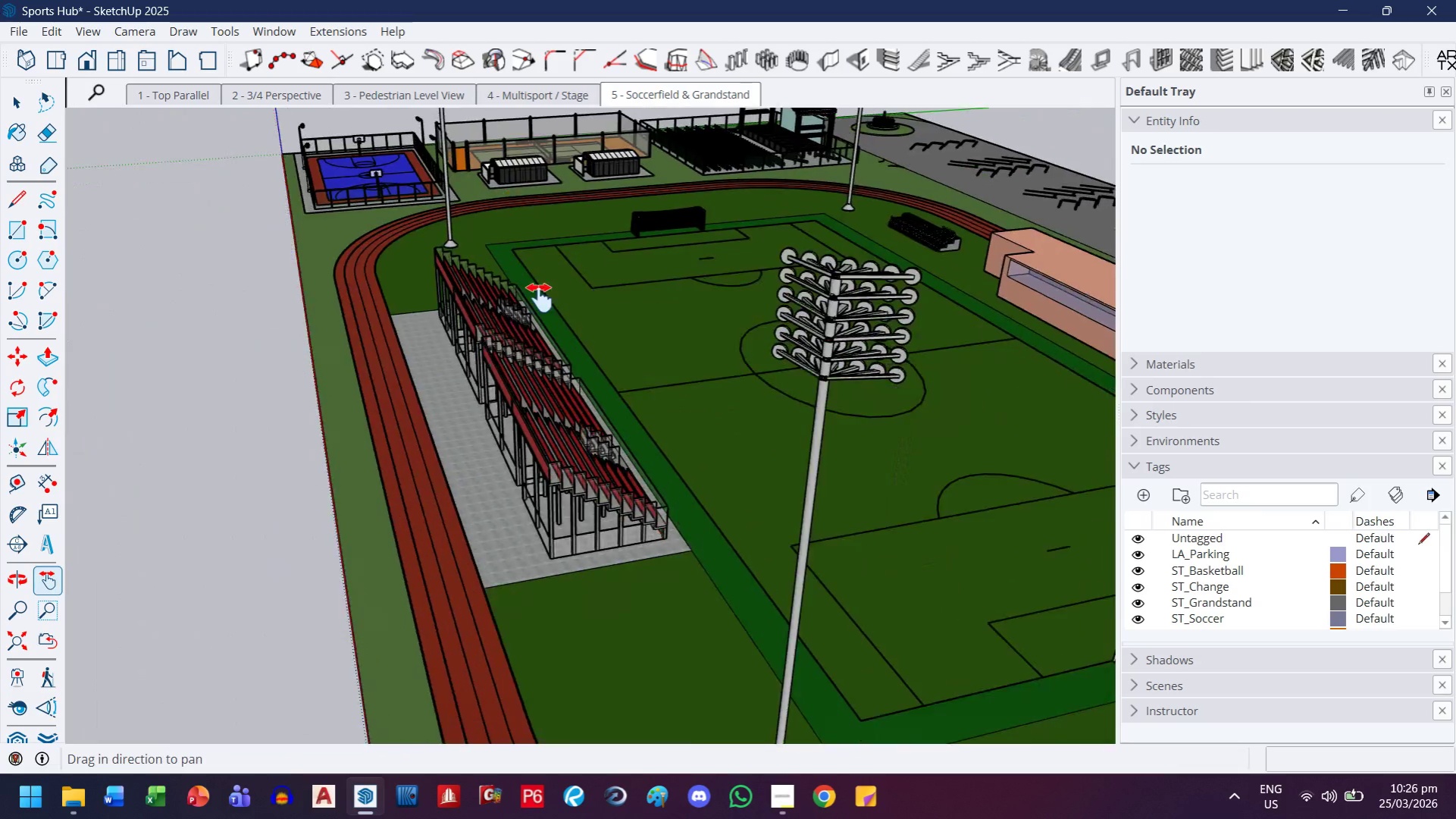 
scroll: coordinate [571, 364], scroll_direction: down, amount: 65.0
 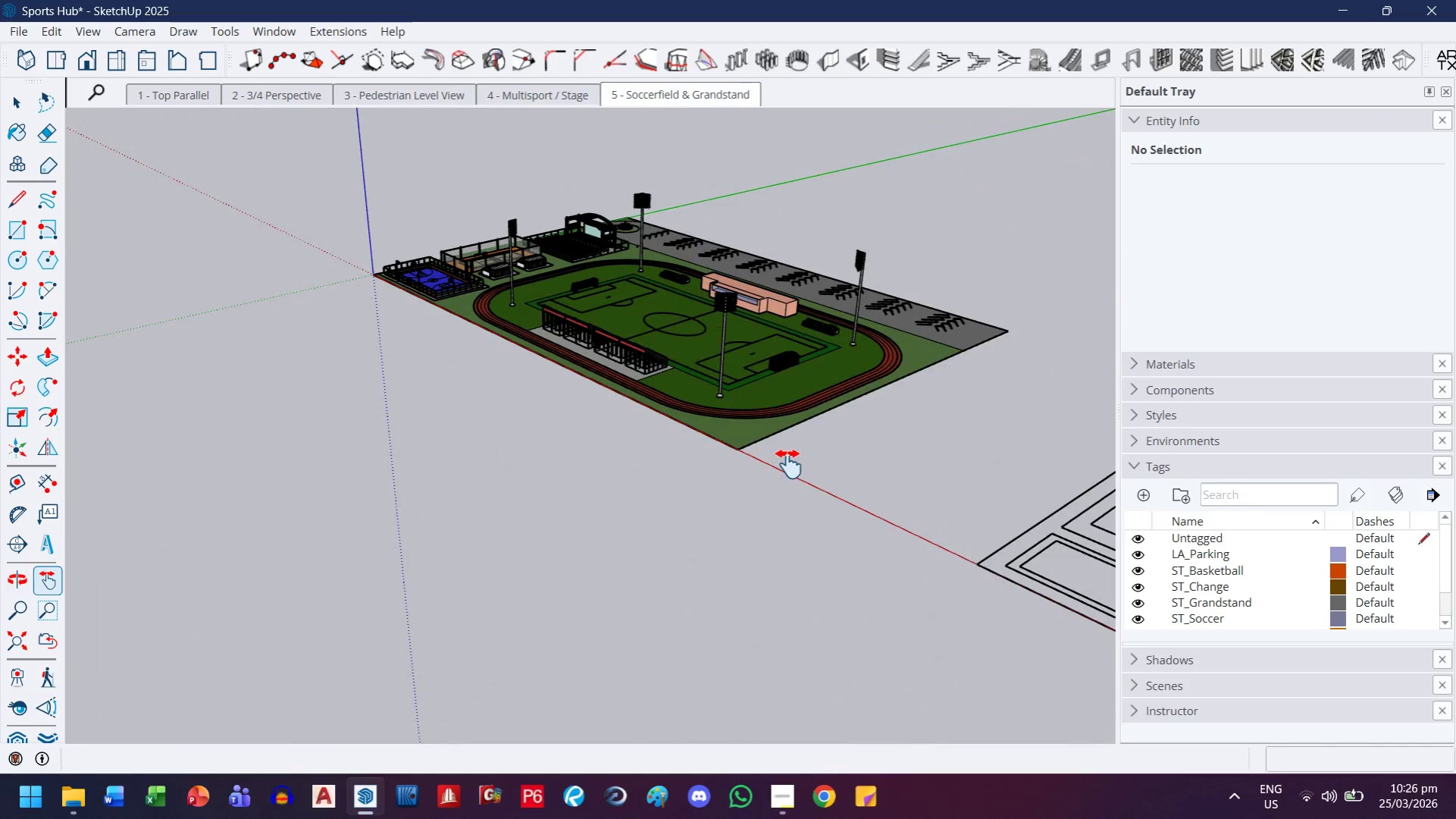 
key(H)
 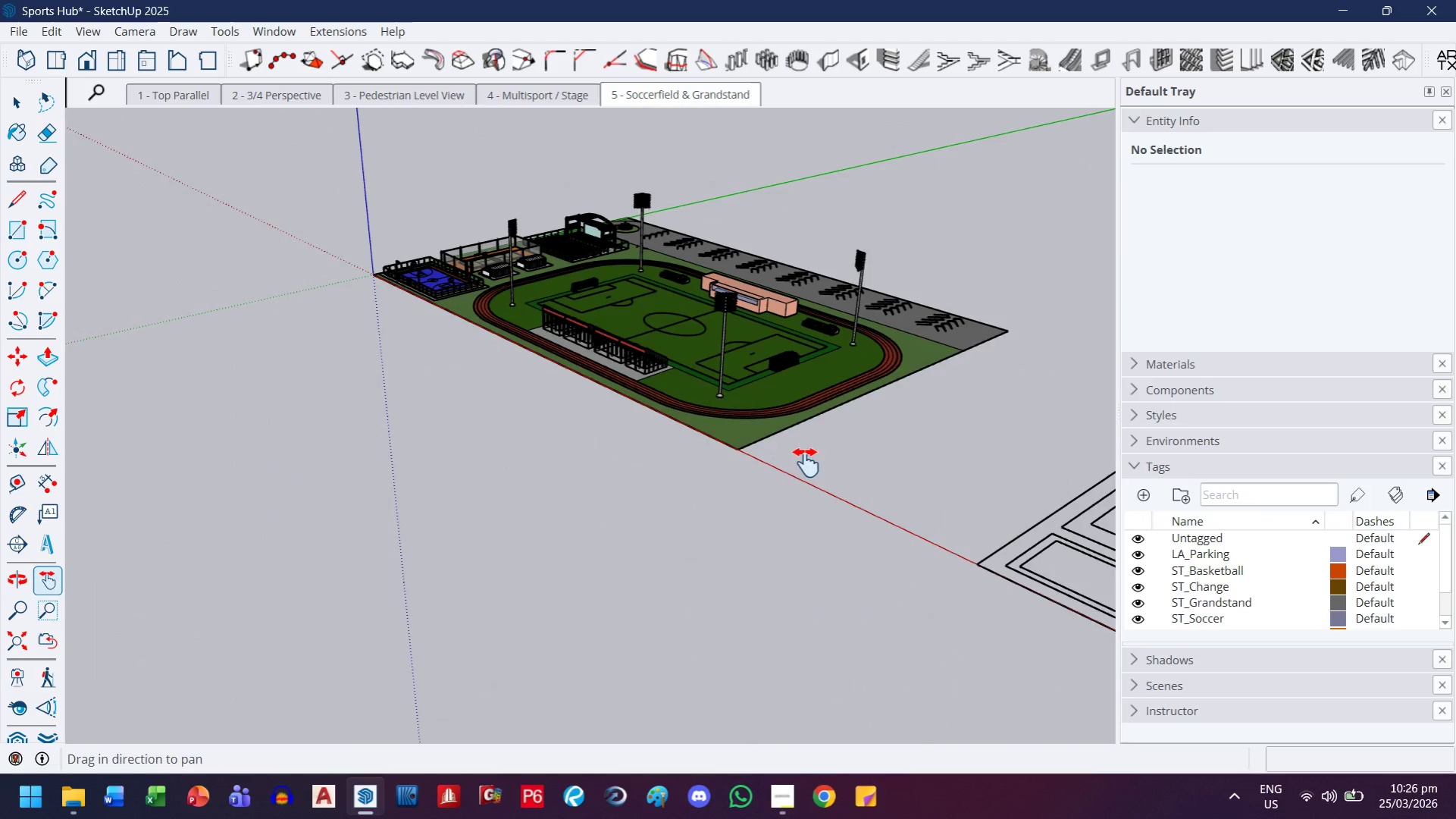 
left_click_drag(start_coordinate=[806, 464], to_coordinate=[490, 350])
 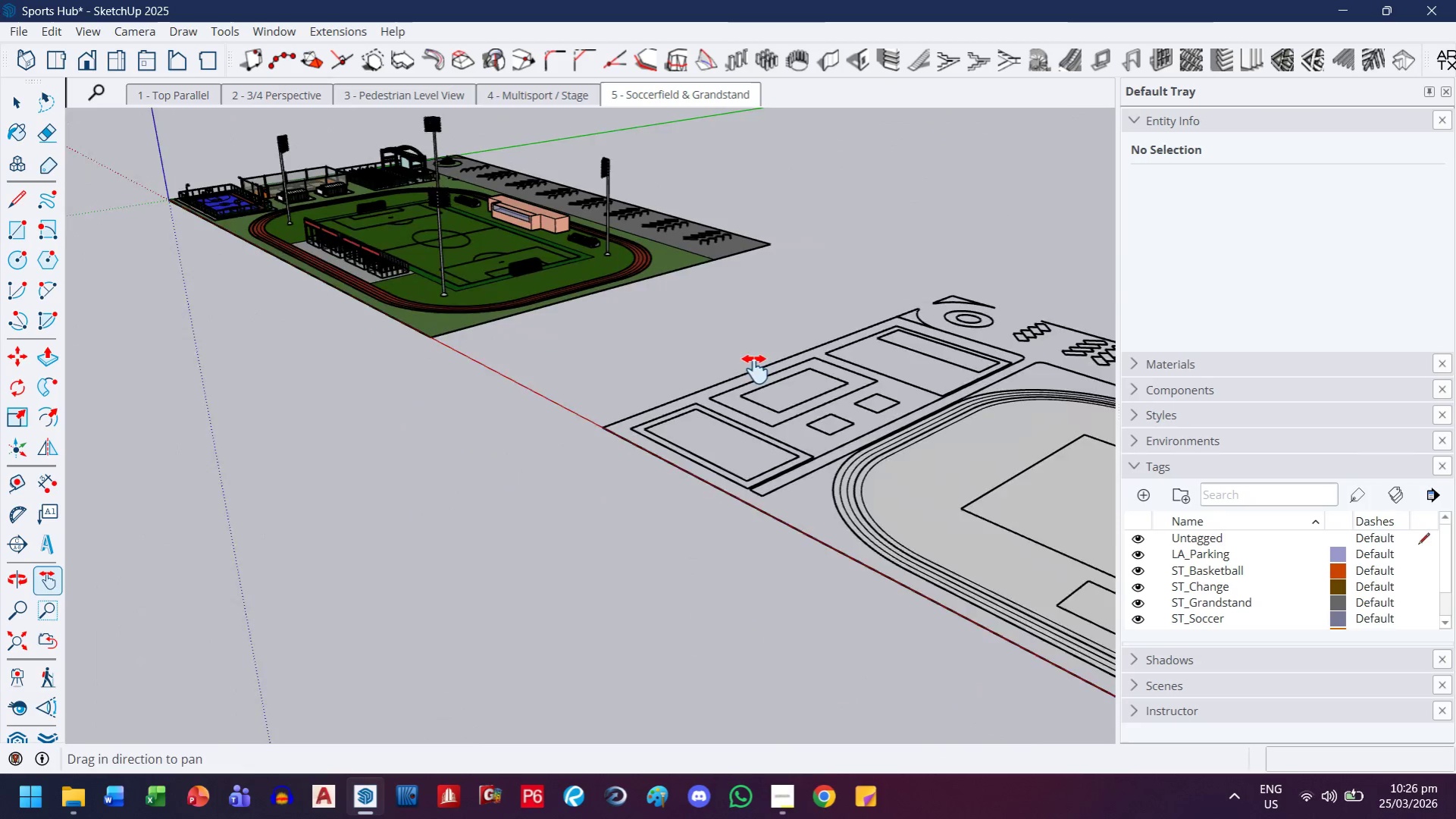 
key(Escape)
 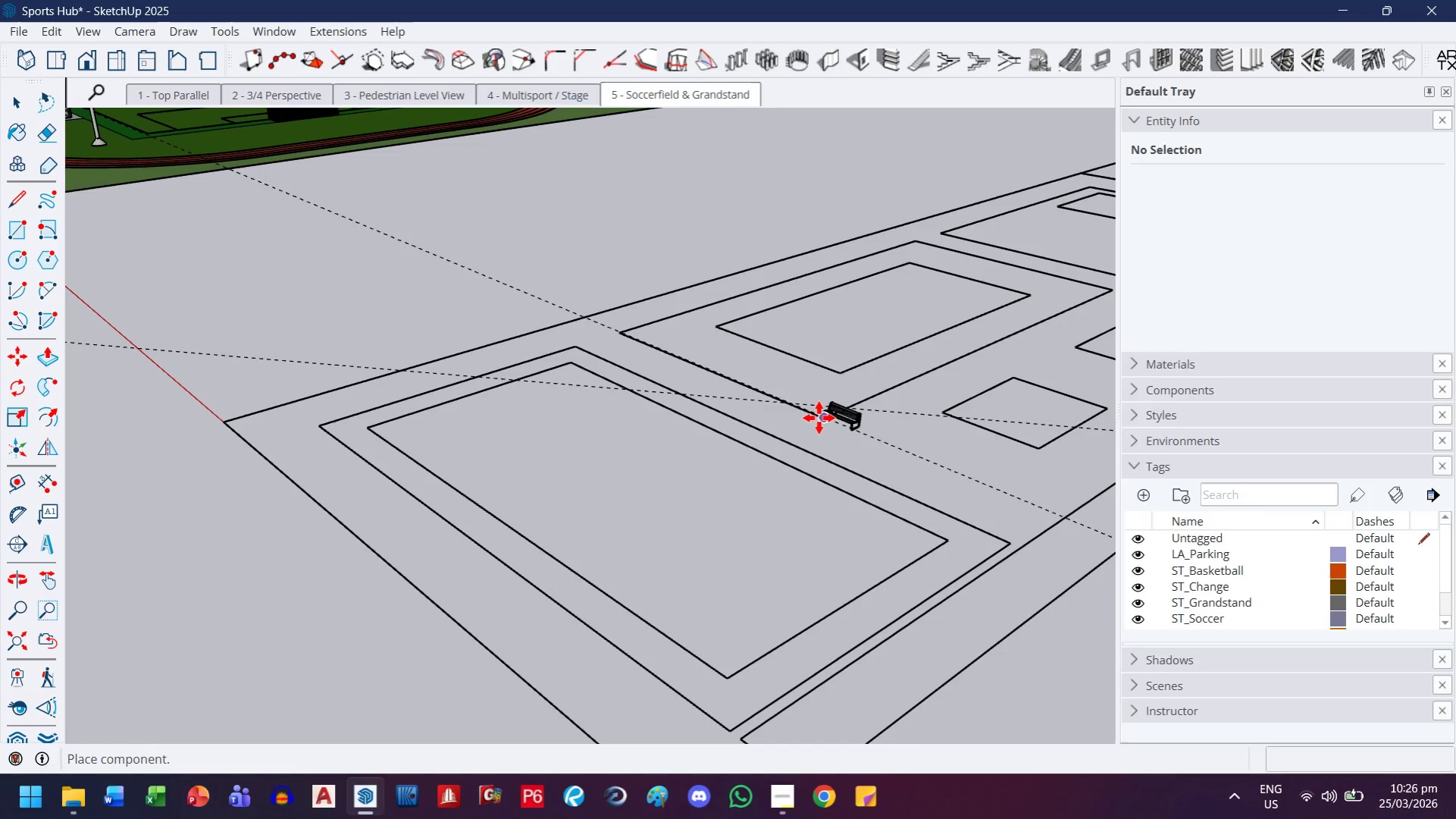 
scroll: coordinate [781, 465], scroll_direction: up, amount: 14.0
 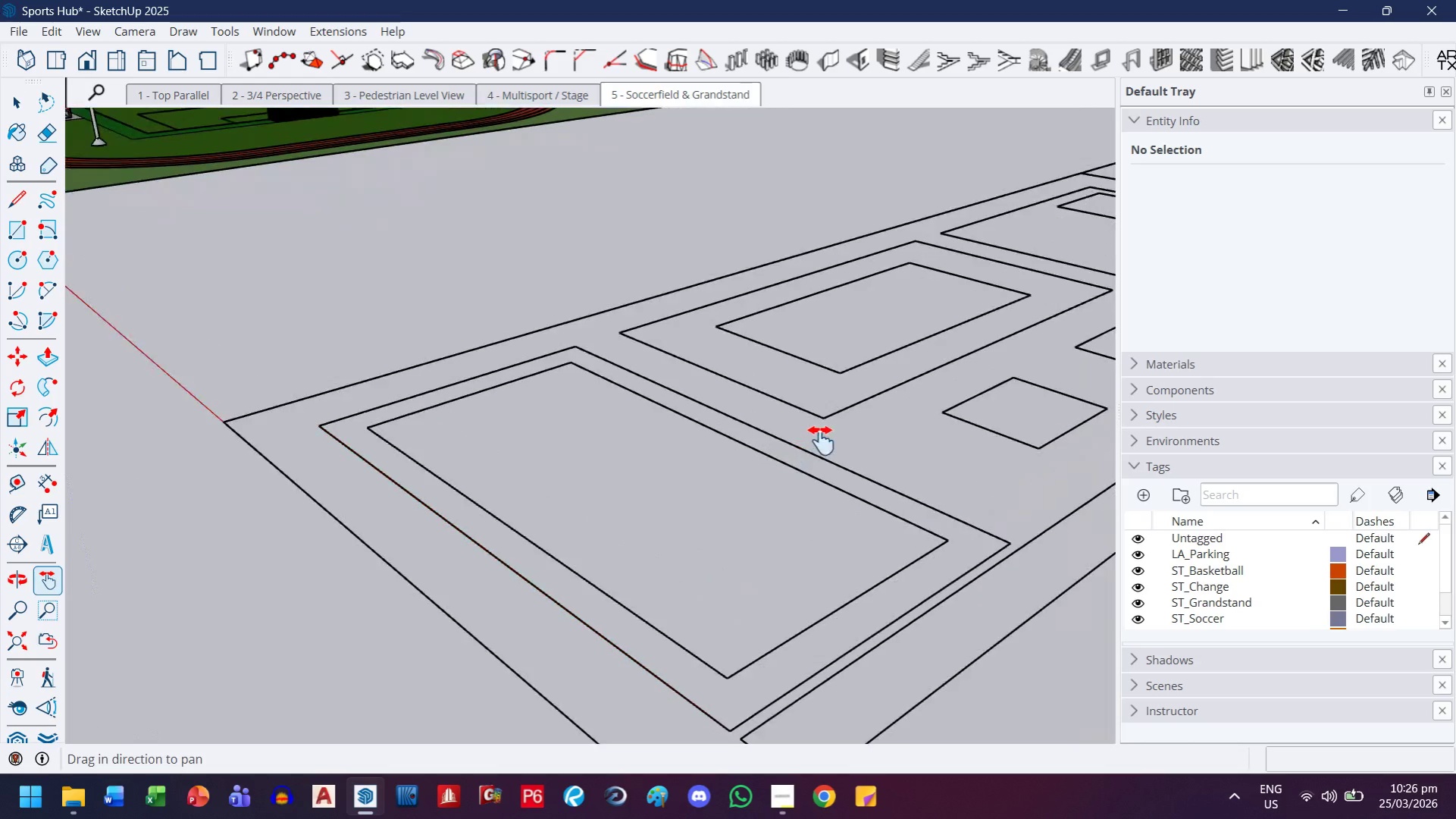 
left_click([819, 418])
 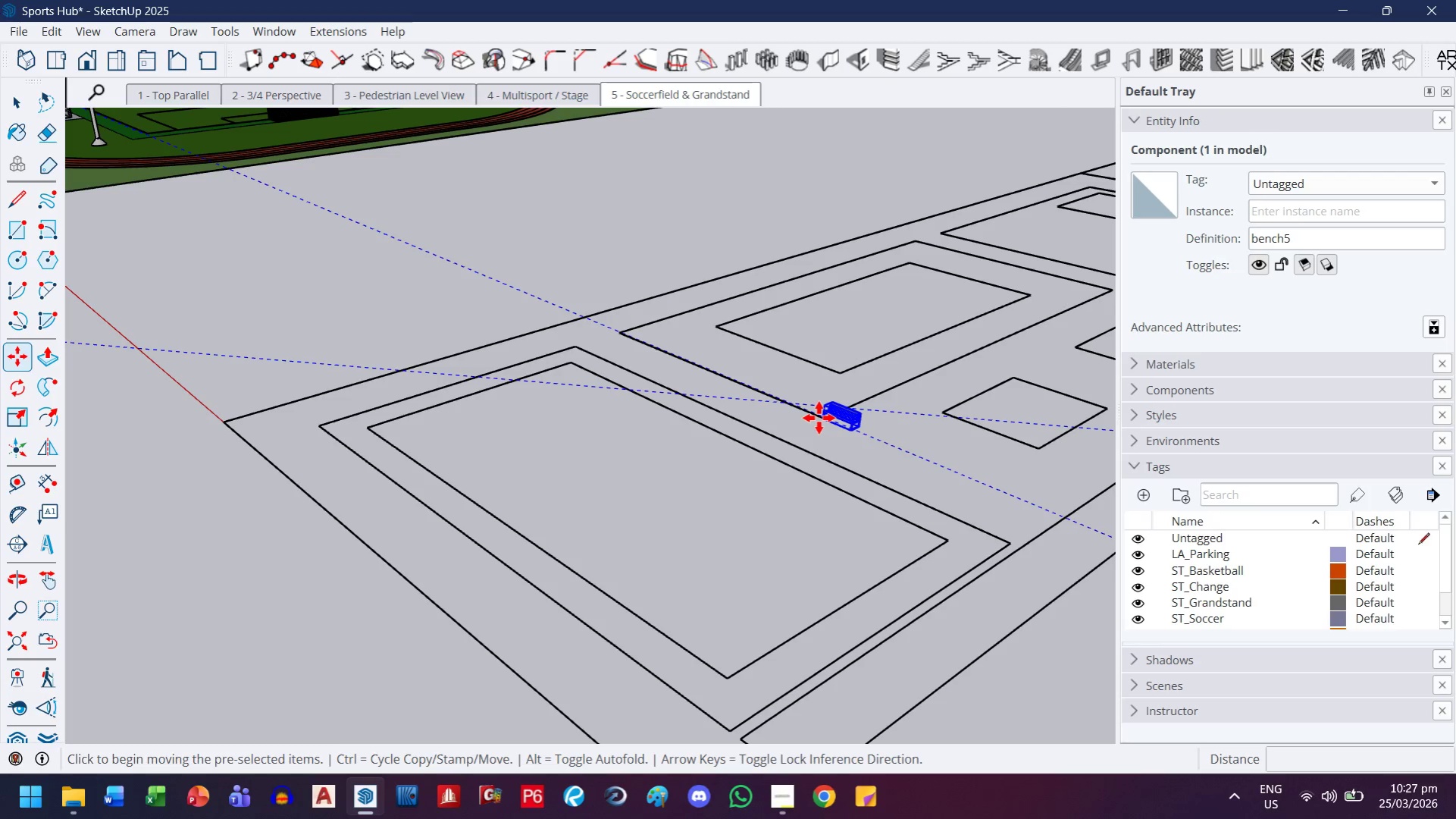 
wait(39.58)
 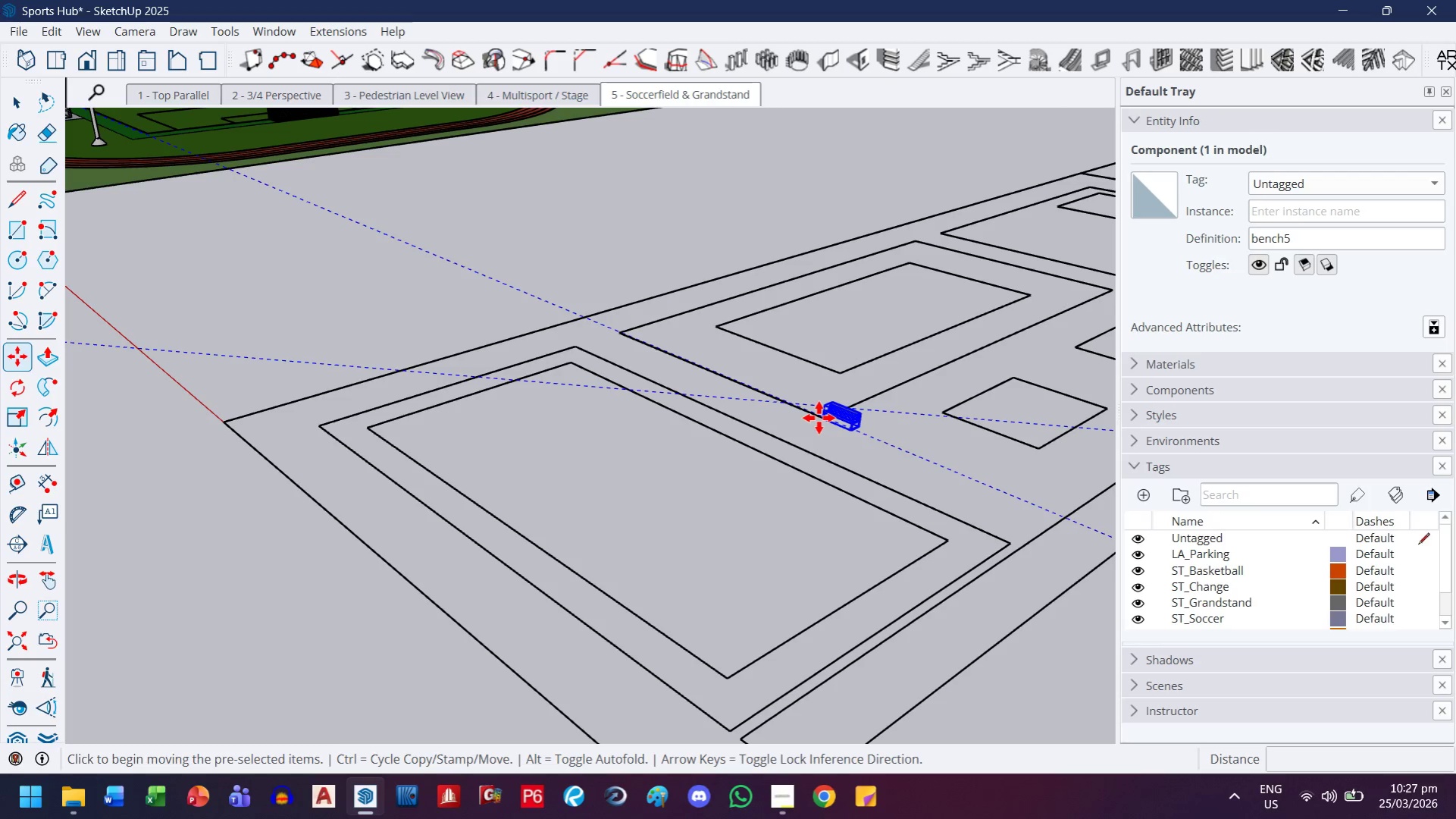 
key(Escape)
 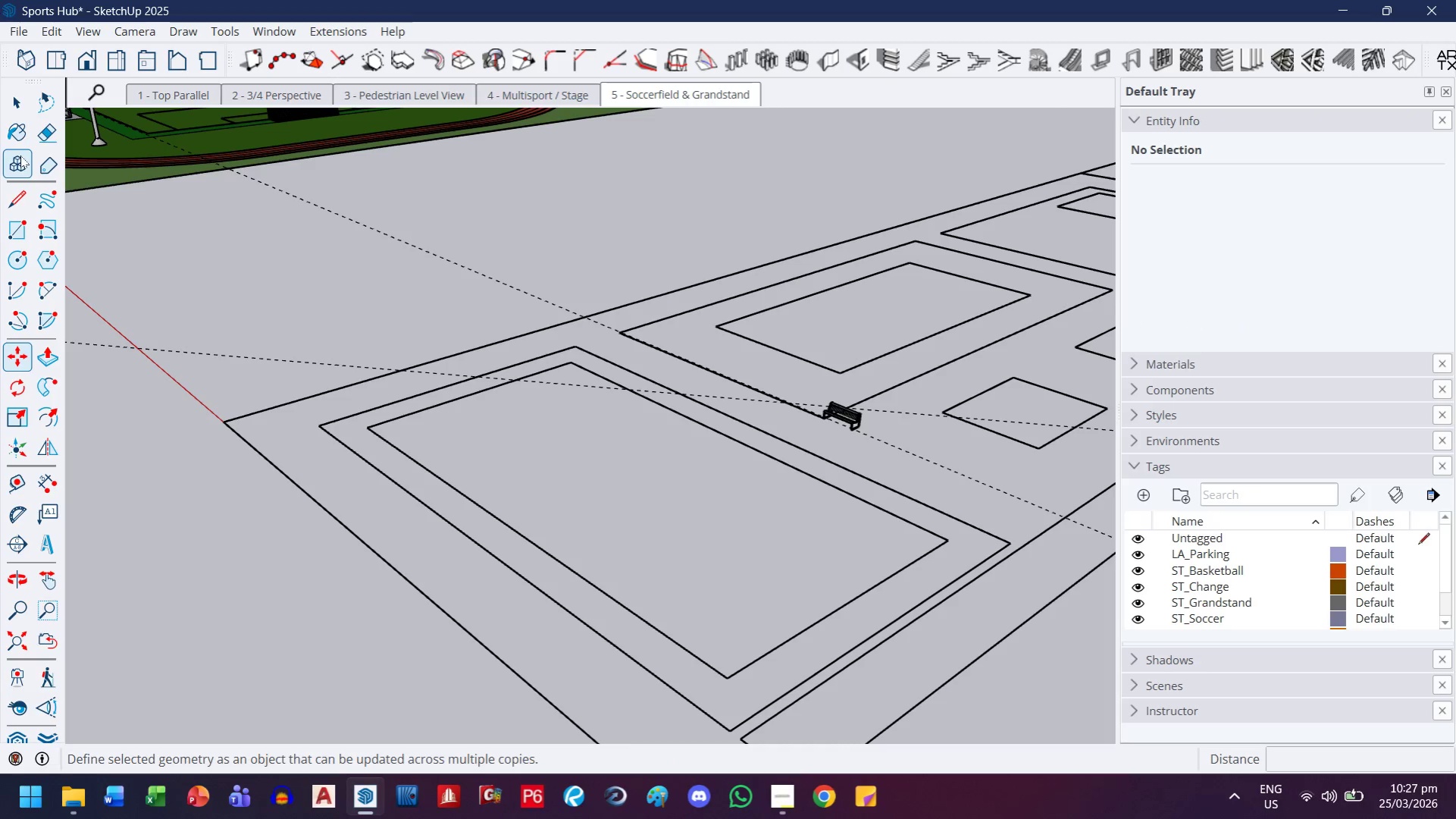 
double_click([17, 99])
 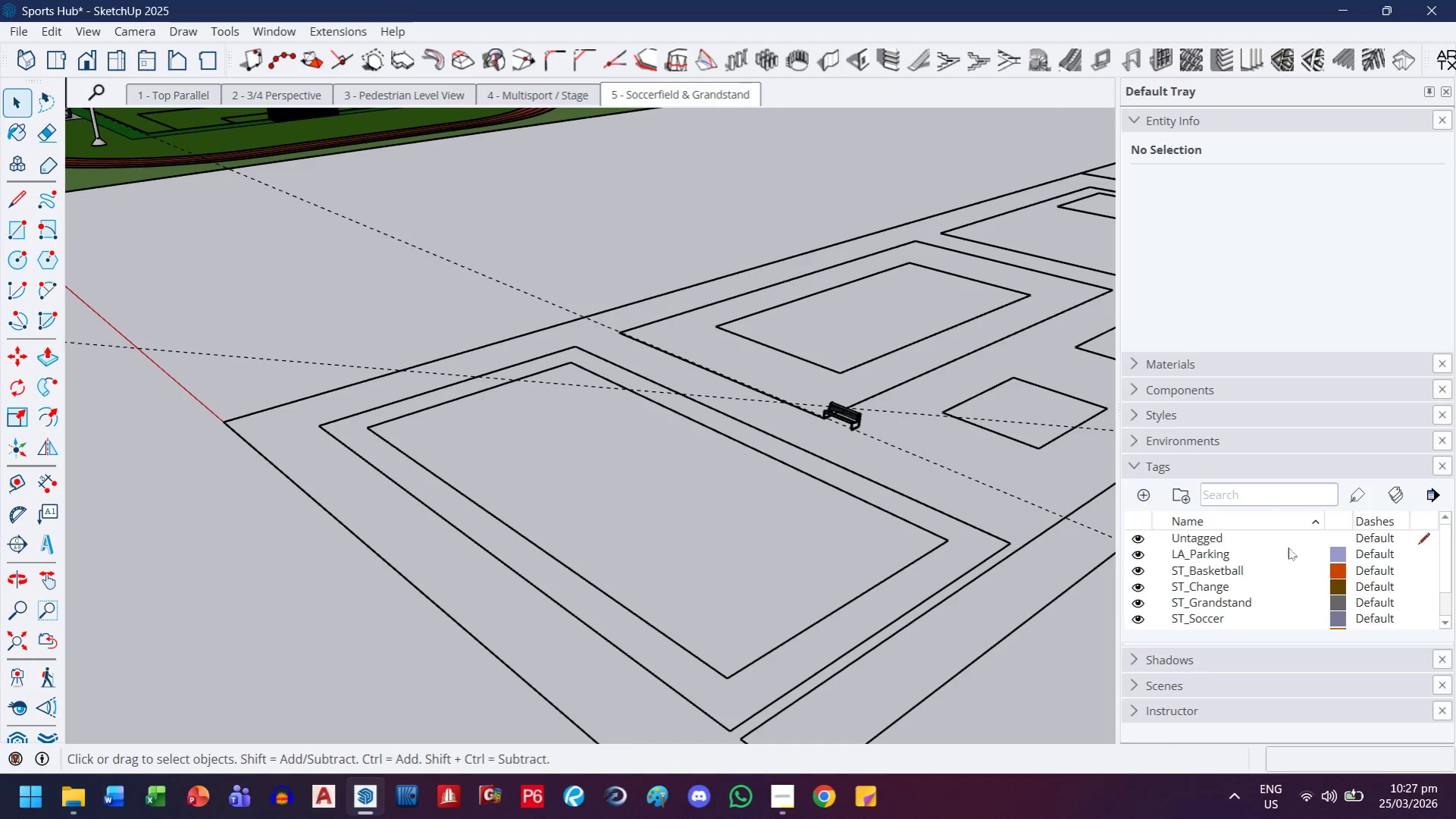 
scroll: coordinate [1265, 596], scroll_direction: down, amount: 4.0
 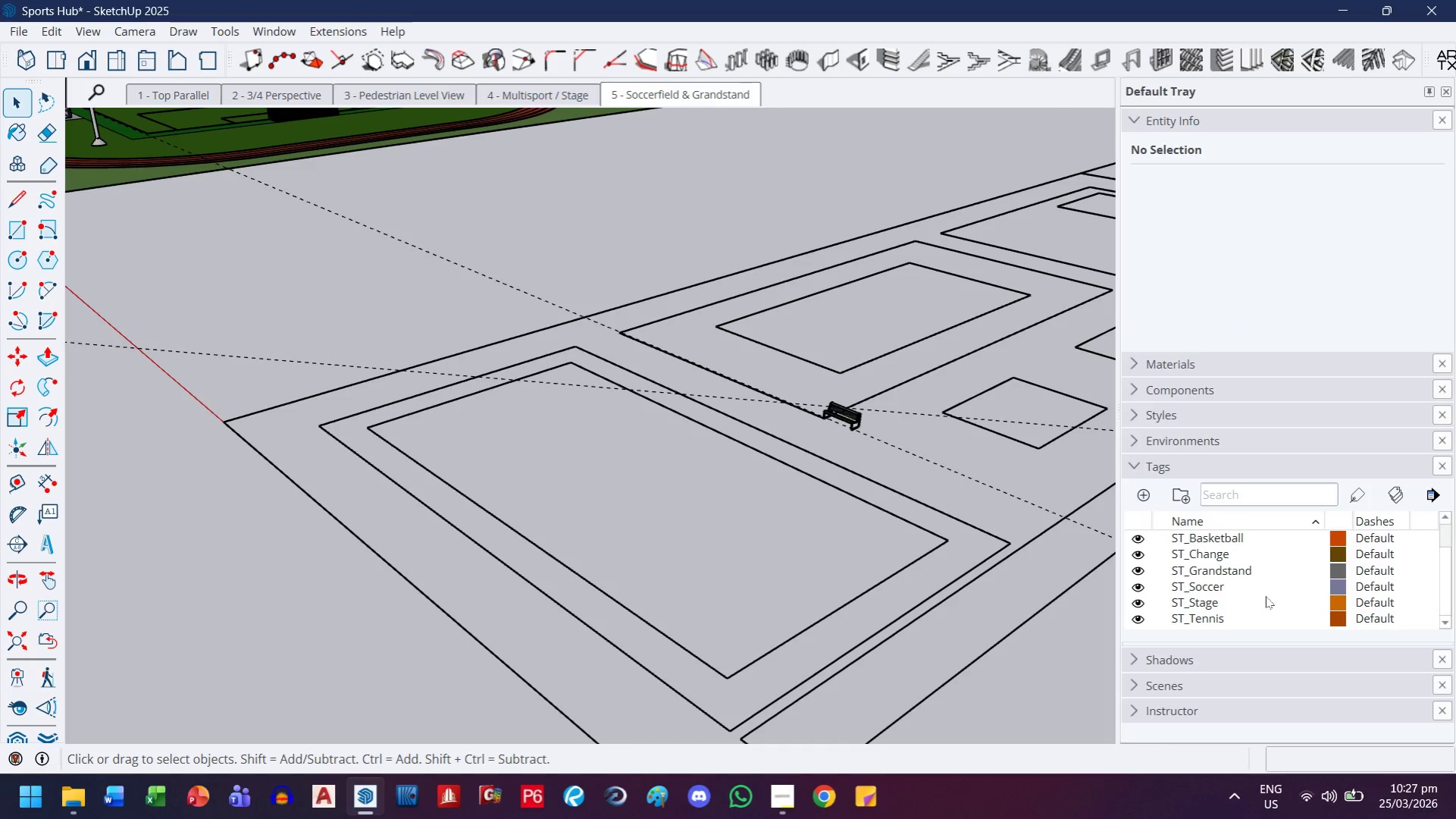 
scroll: coordinate [968, 398], scroll_direction: up, amount: 8.0
 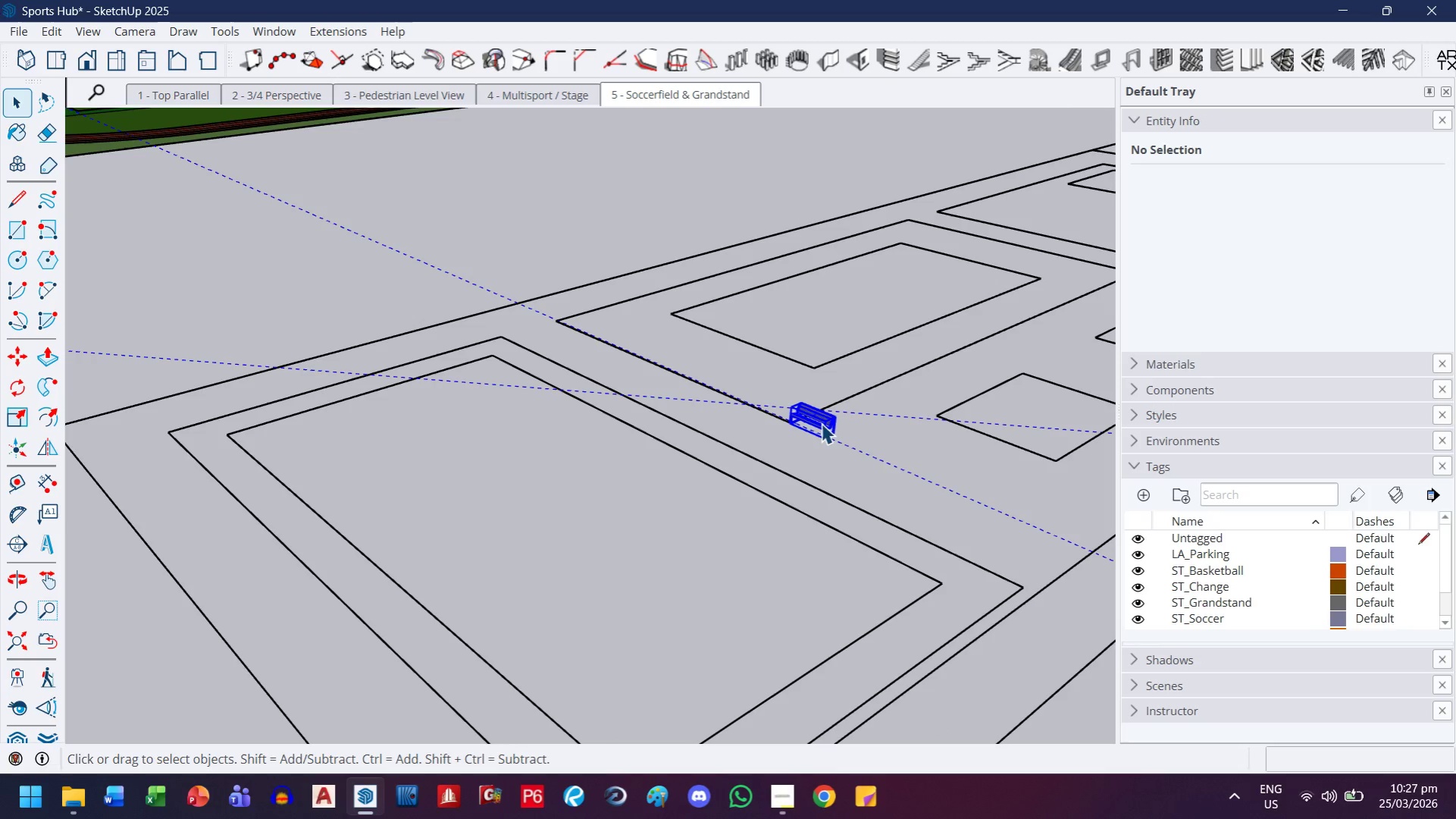 
double_click([828, 423])
 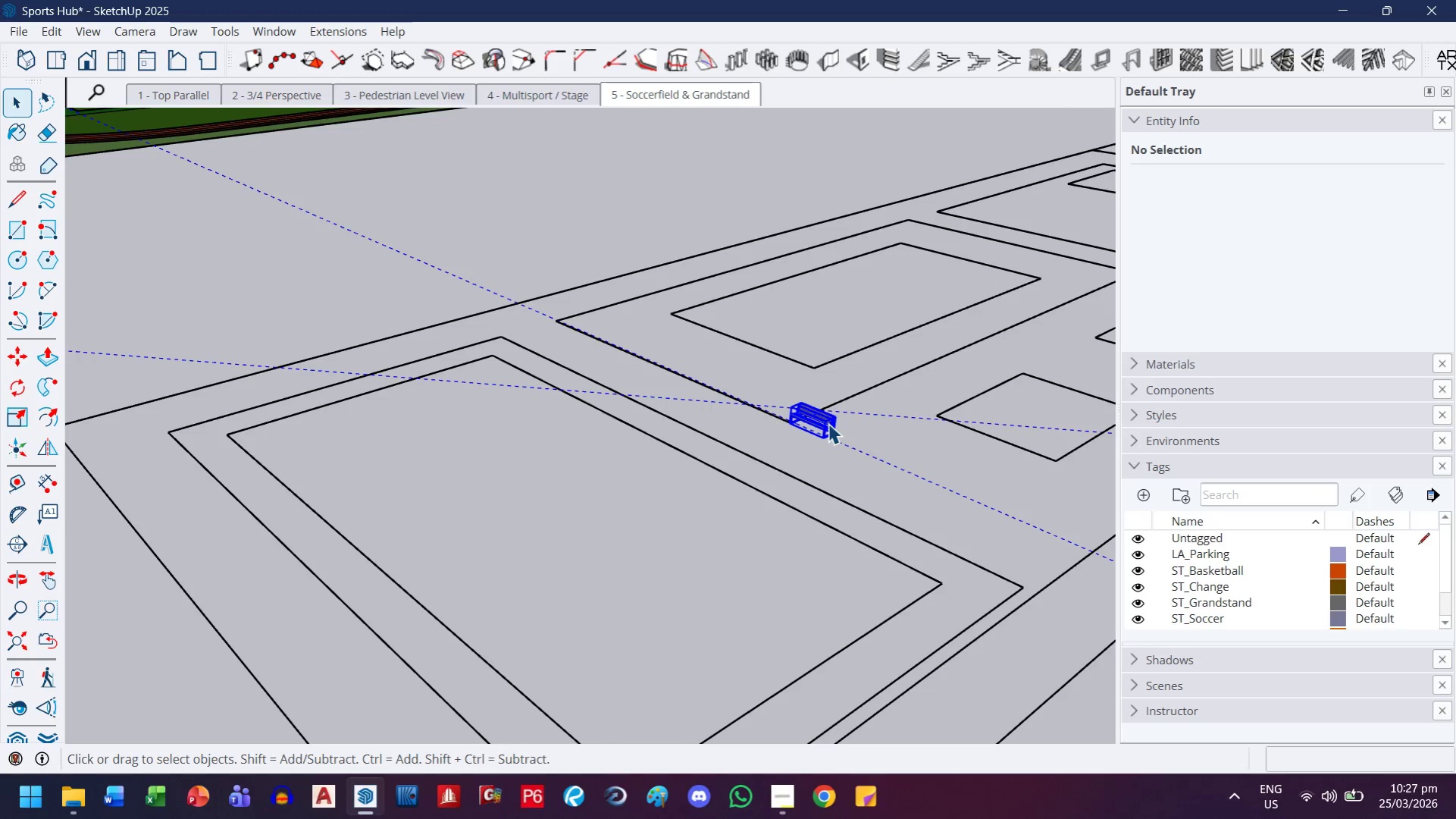 
triple_click([828, 423])
 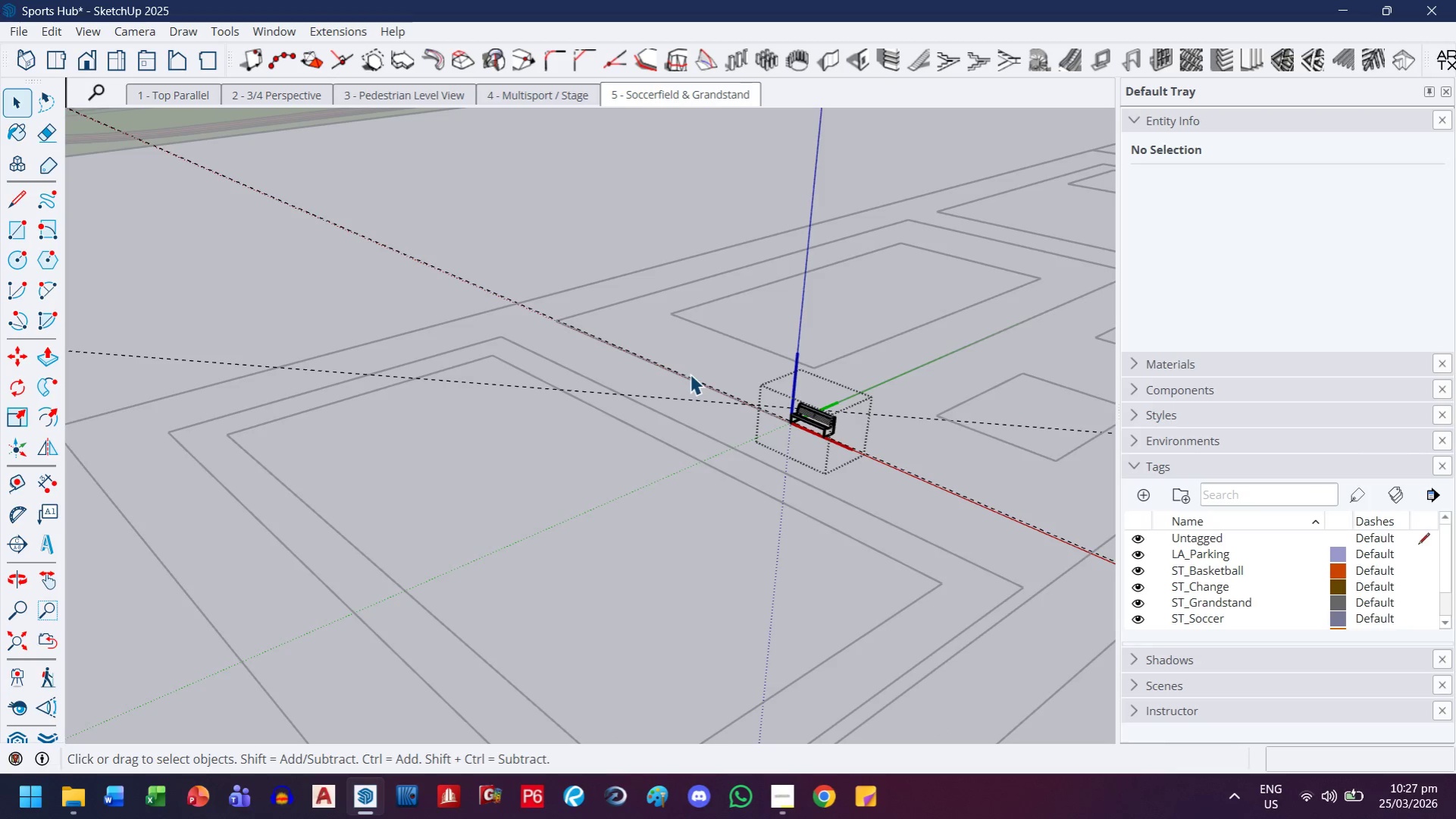 
key(E)
 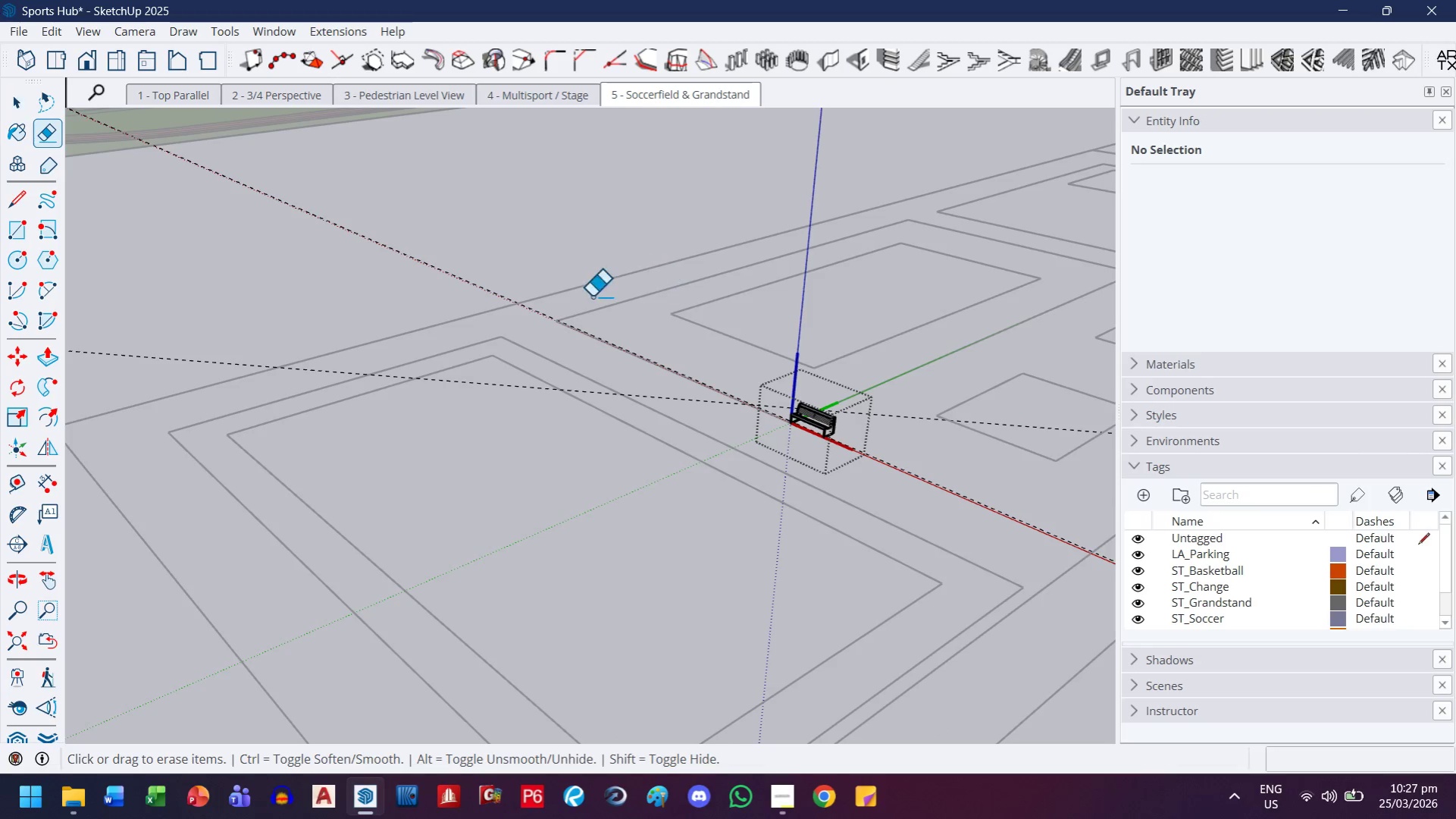 
left_click_drag(start_coordinate=[627, 284], to_coordinate=[496, 400])
 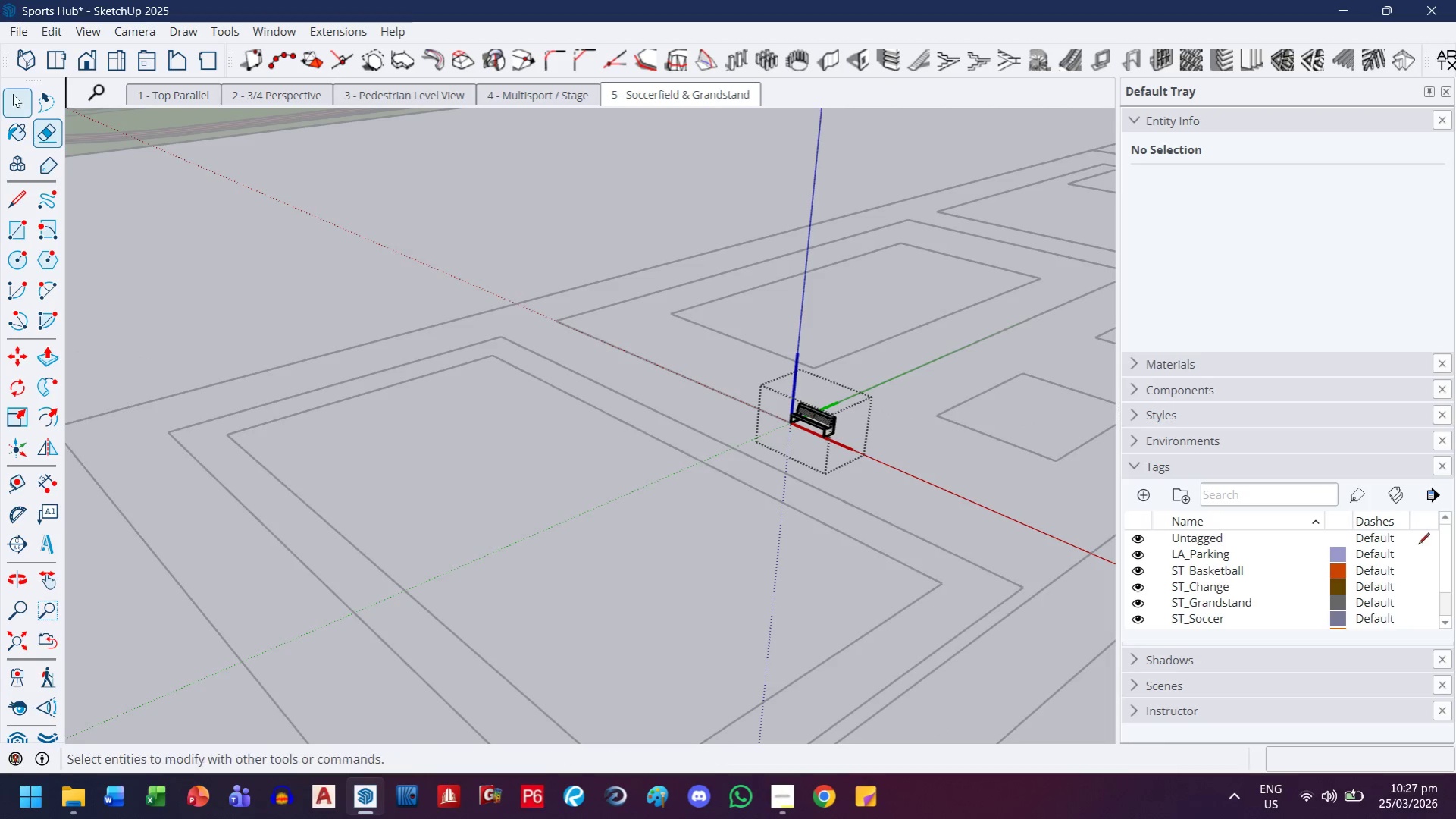 
left_click([13, 94])
 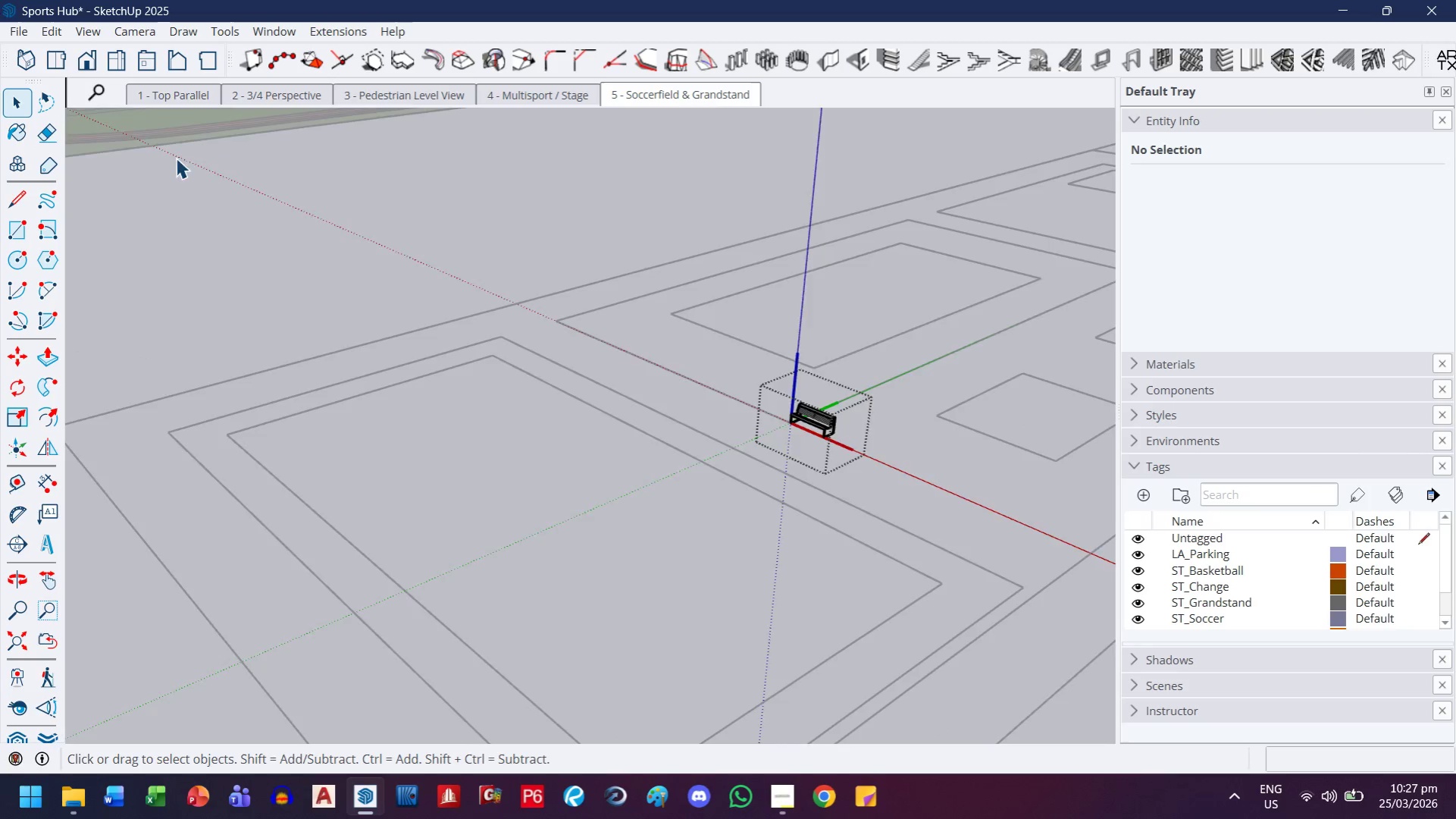 
key(Escape)
 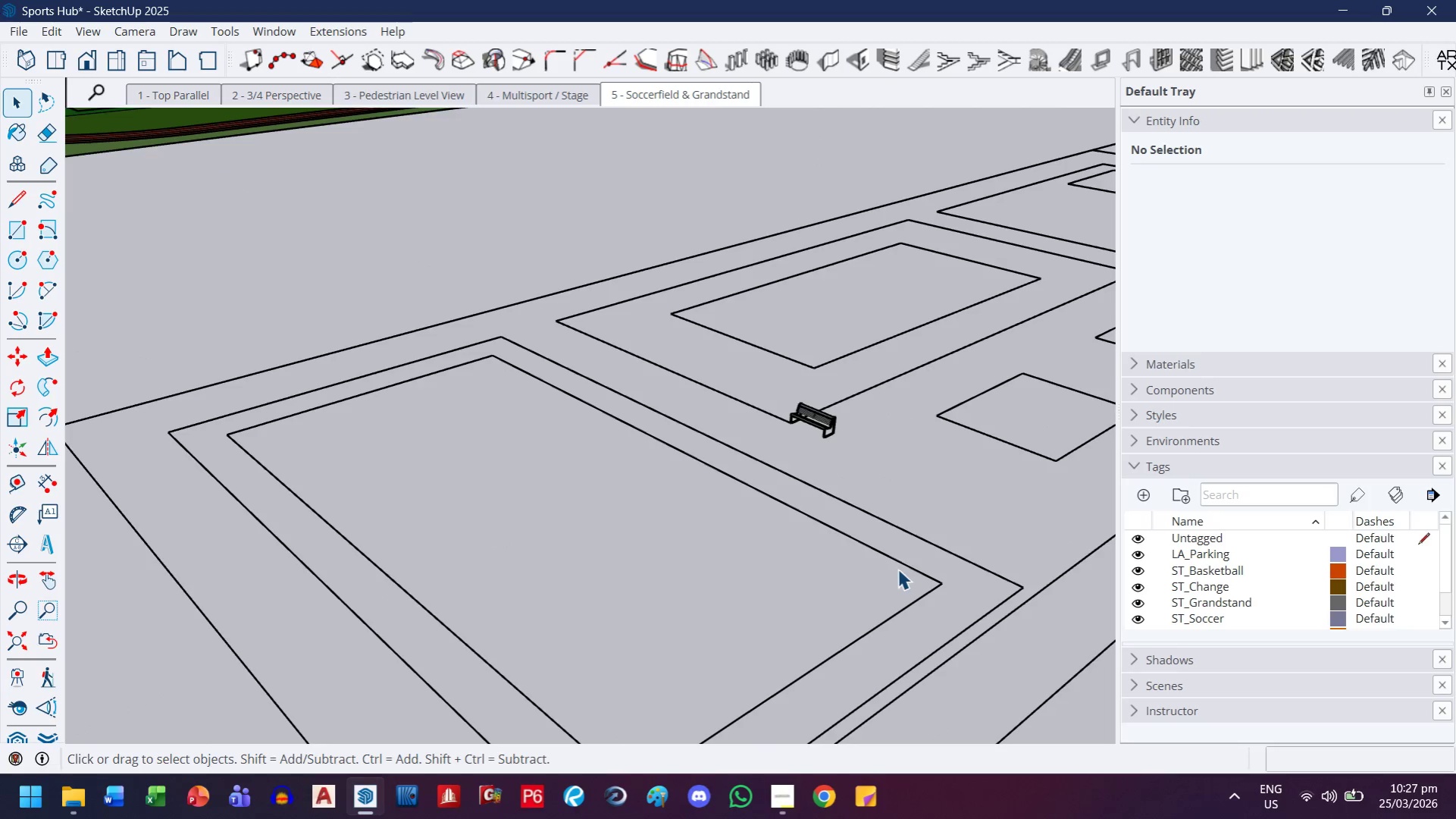 
key(H)
 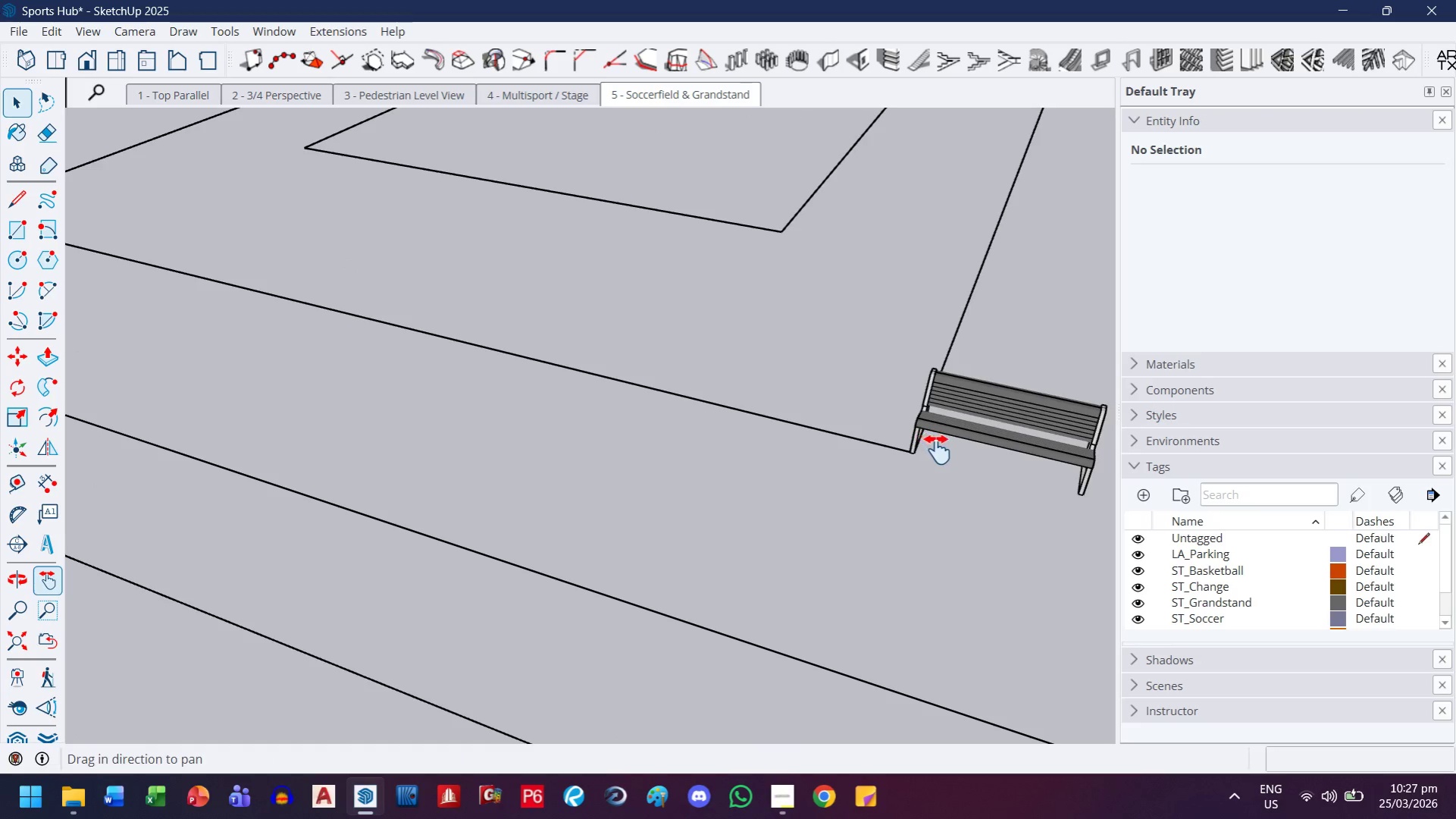 
left_click_drag(start_coordinate=[937, 450], to_coordinate=[706, 422])
 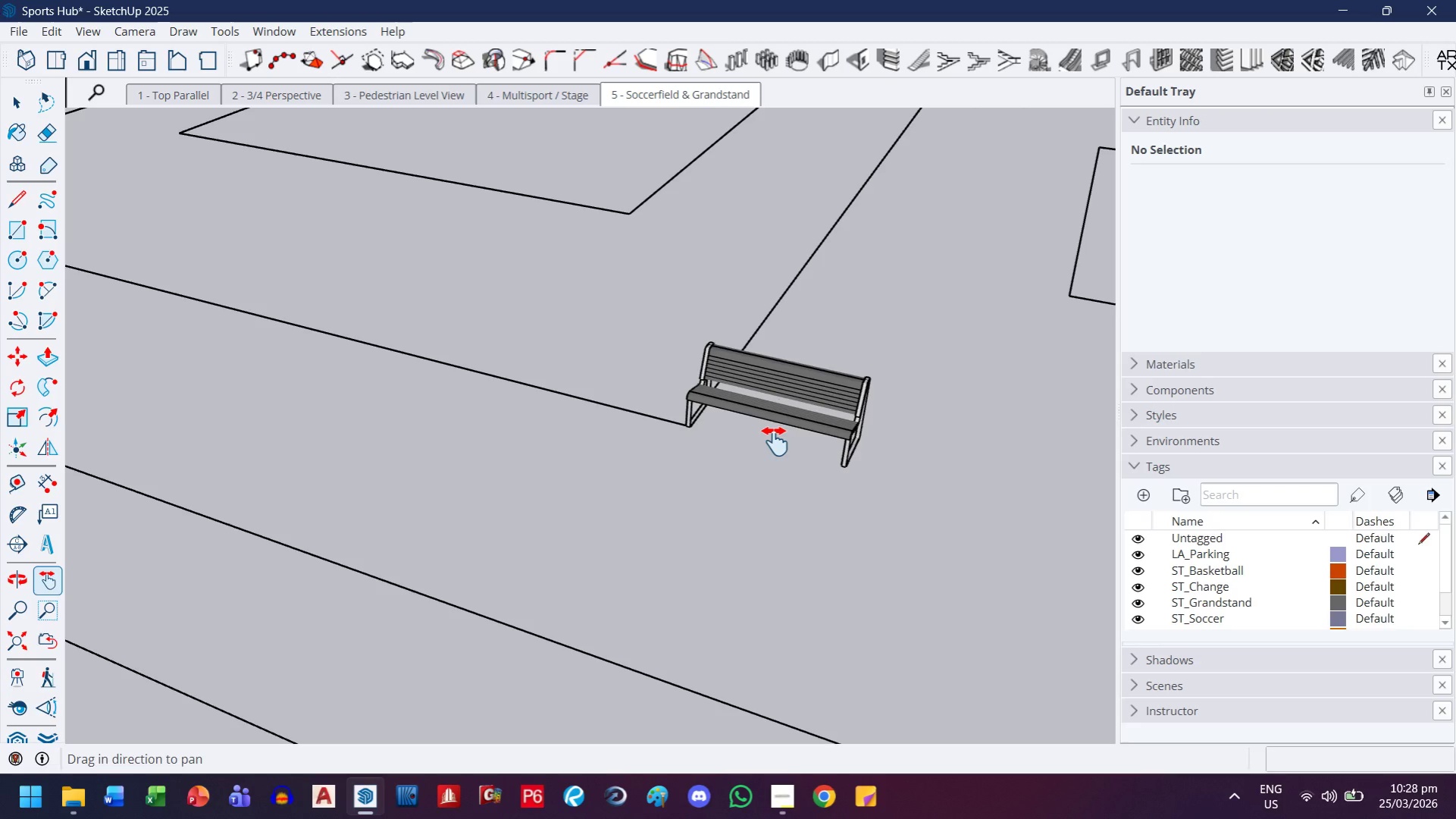 
scroll: coordinate [869, 403], scroll_direction: up, amount: 12.0
 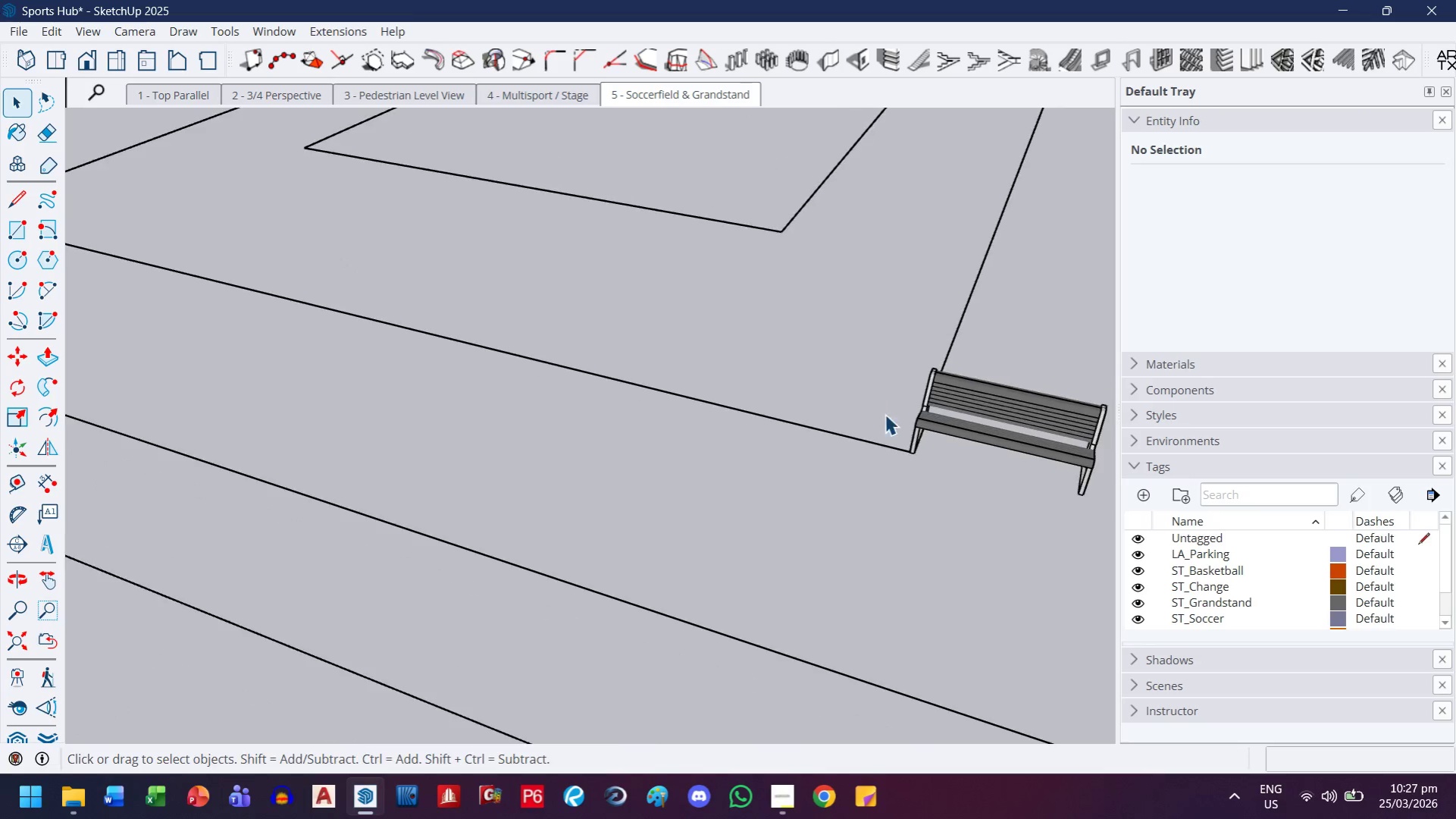 
wait(43.45)
 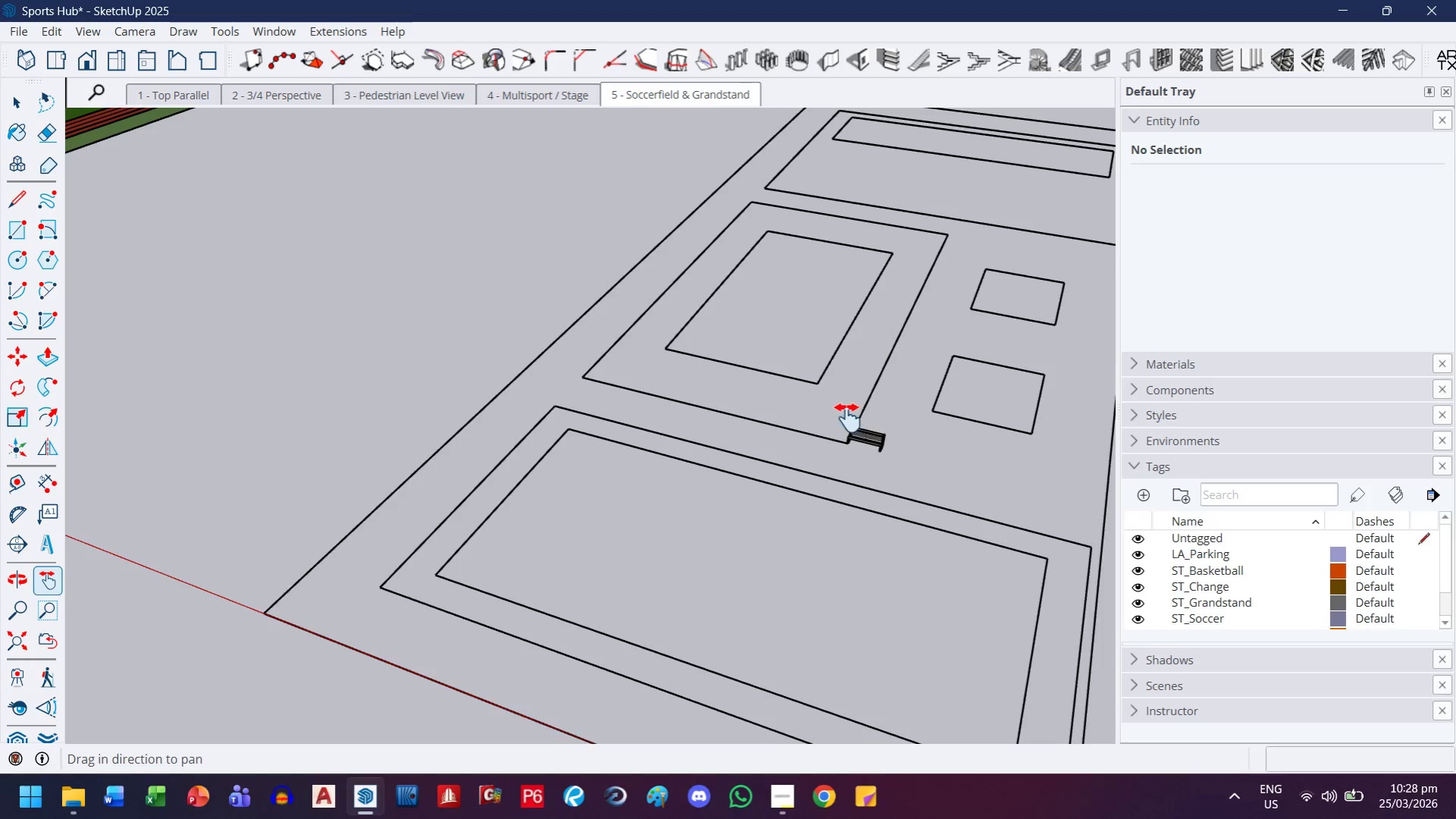 
left_click_drag(start_coordinate=[850, 416], to_coordinate=[821, 441])
 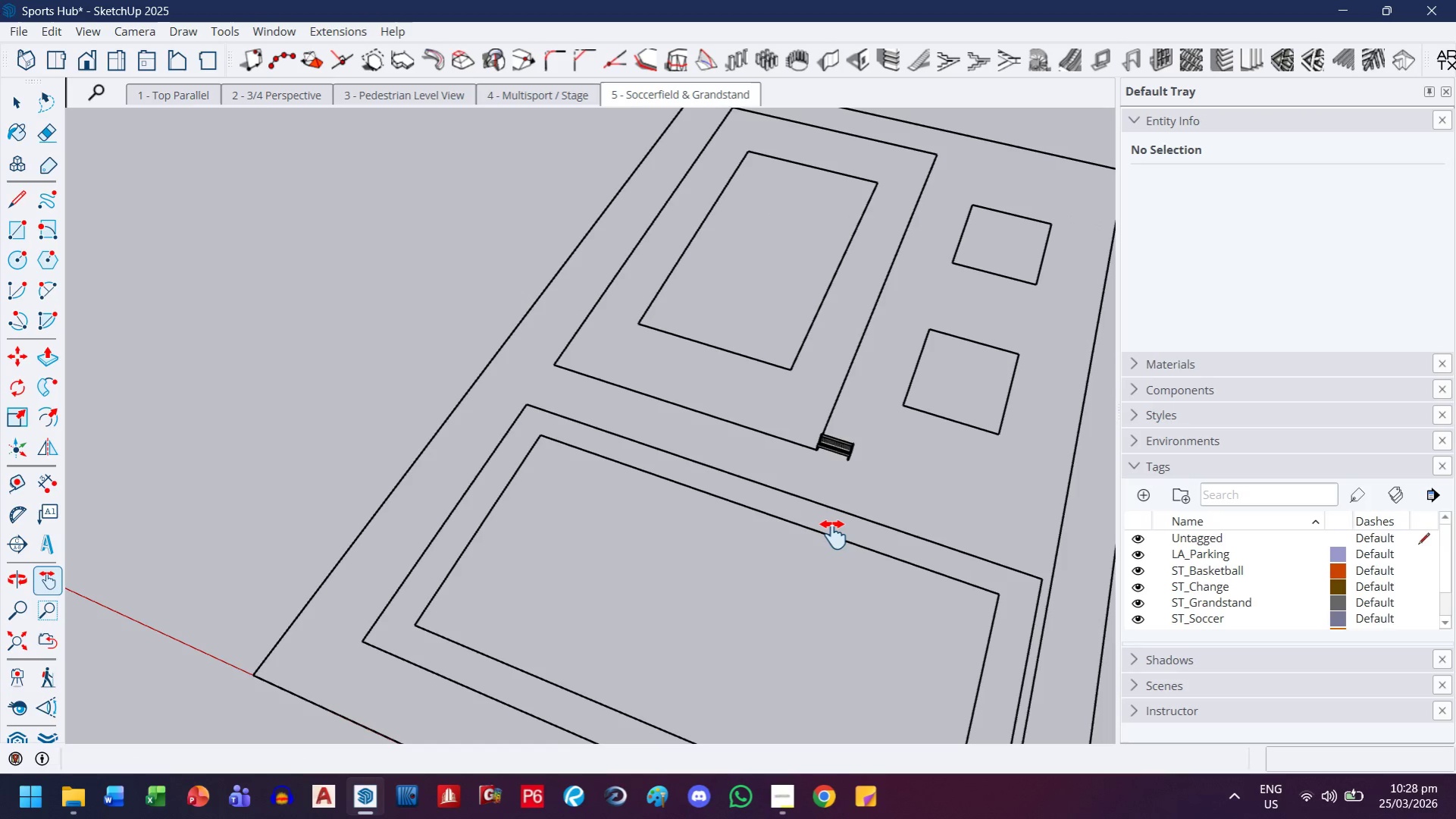 
scroll: coordinate [832, 535], scroll_direction: down, amount: 22.0
 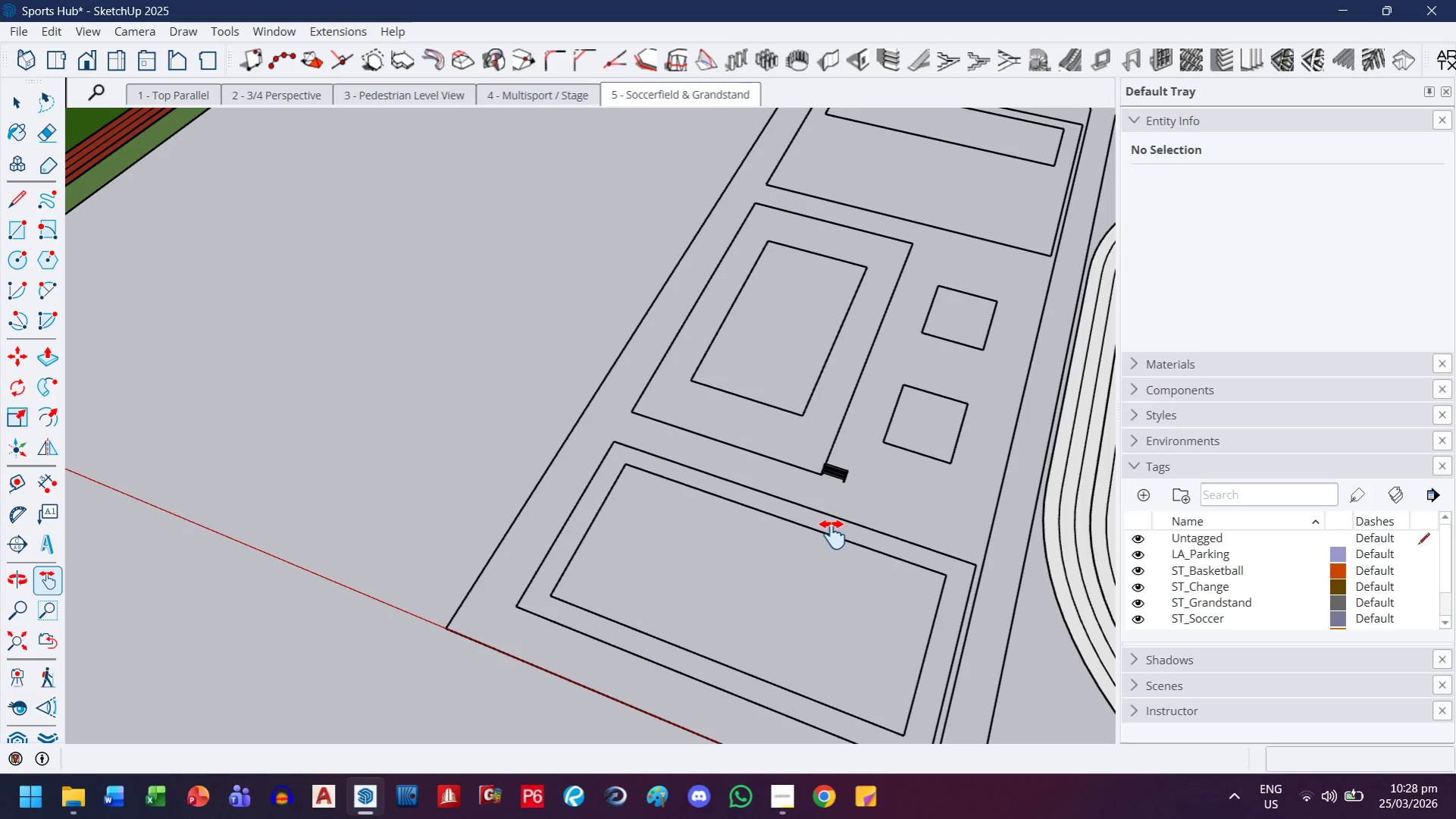 
wait(8.47)
 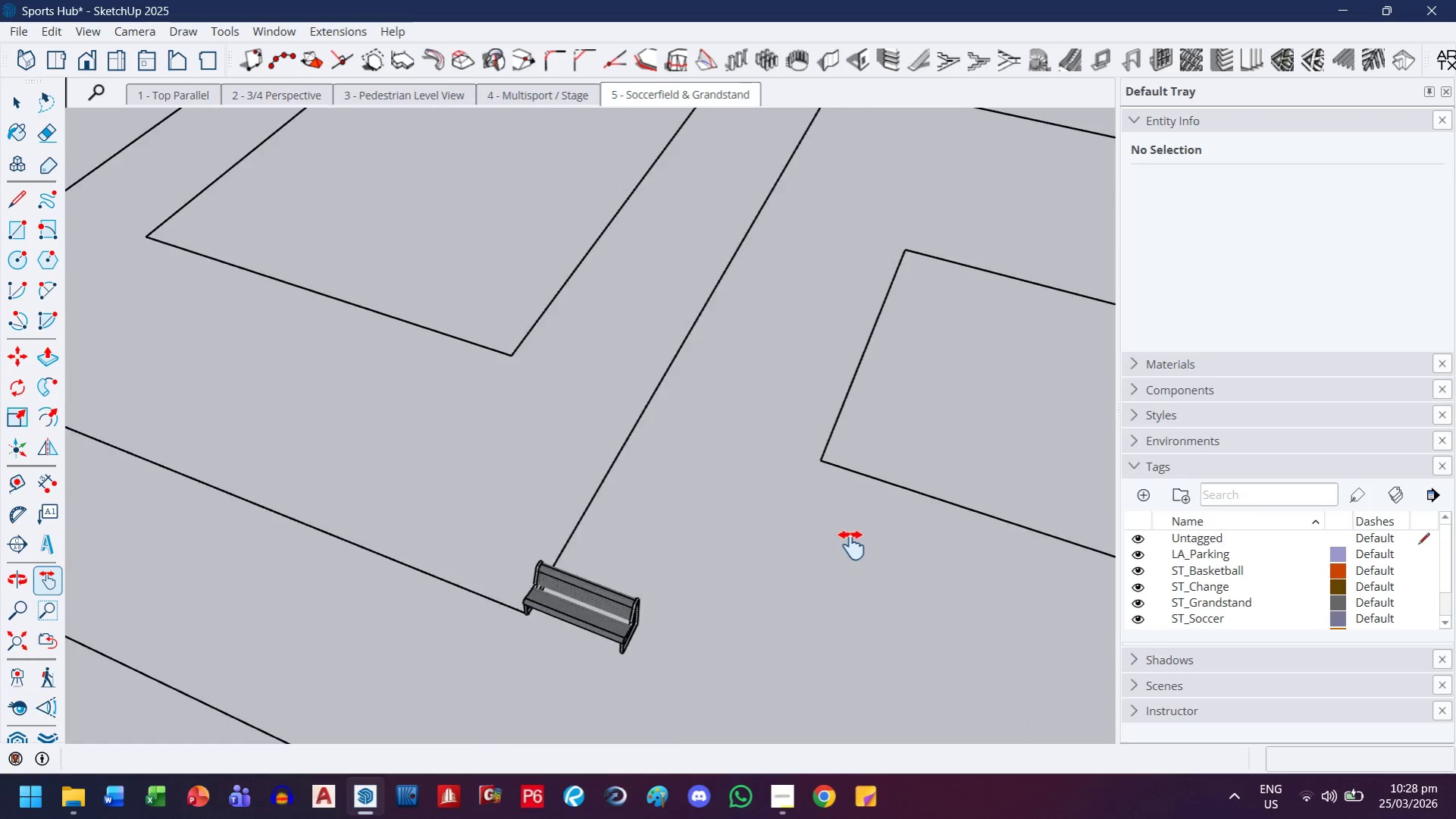 
key(H)
 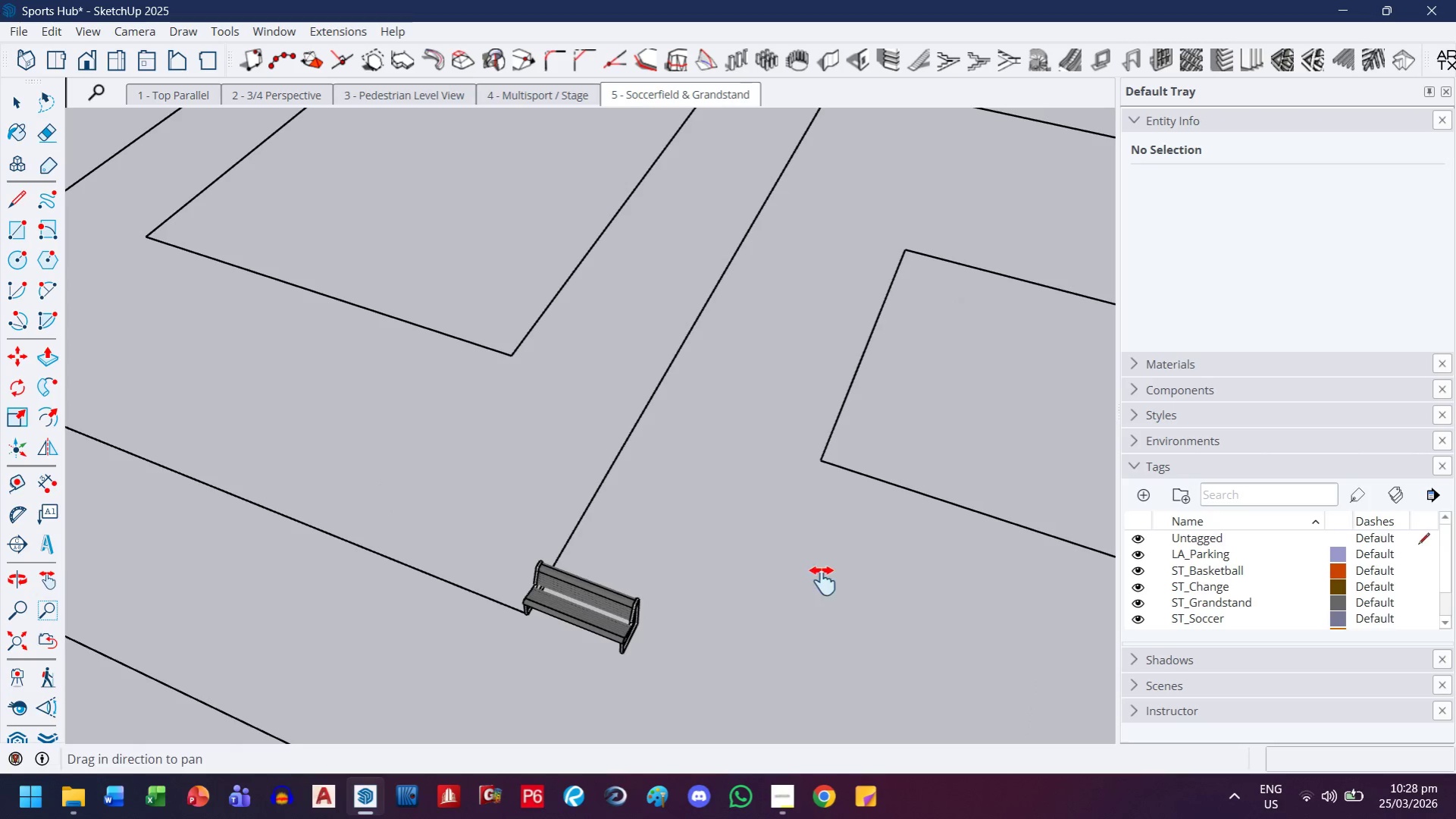 
left_click_drag(start_coordinate=[822, 581], to_coordinate=[814, 471])
 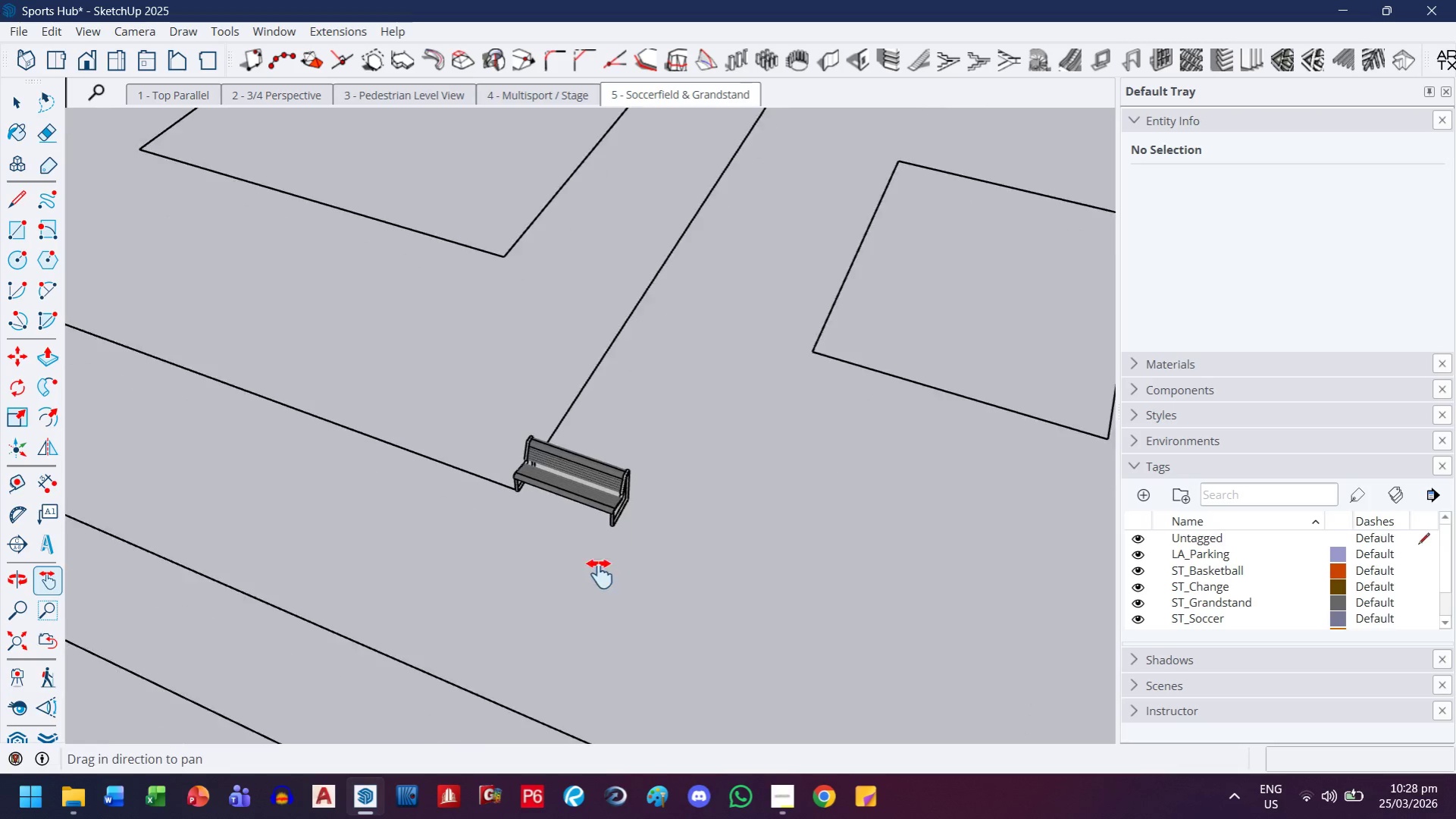 
scroll: coordinate [501, 422], scroll_direction: up, amount: 27.0
 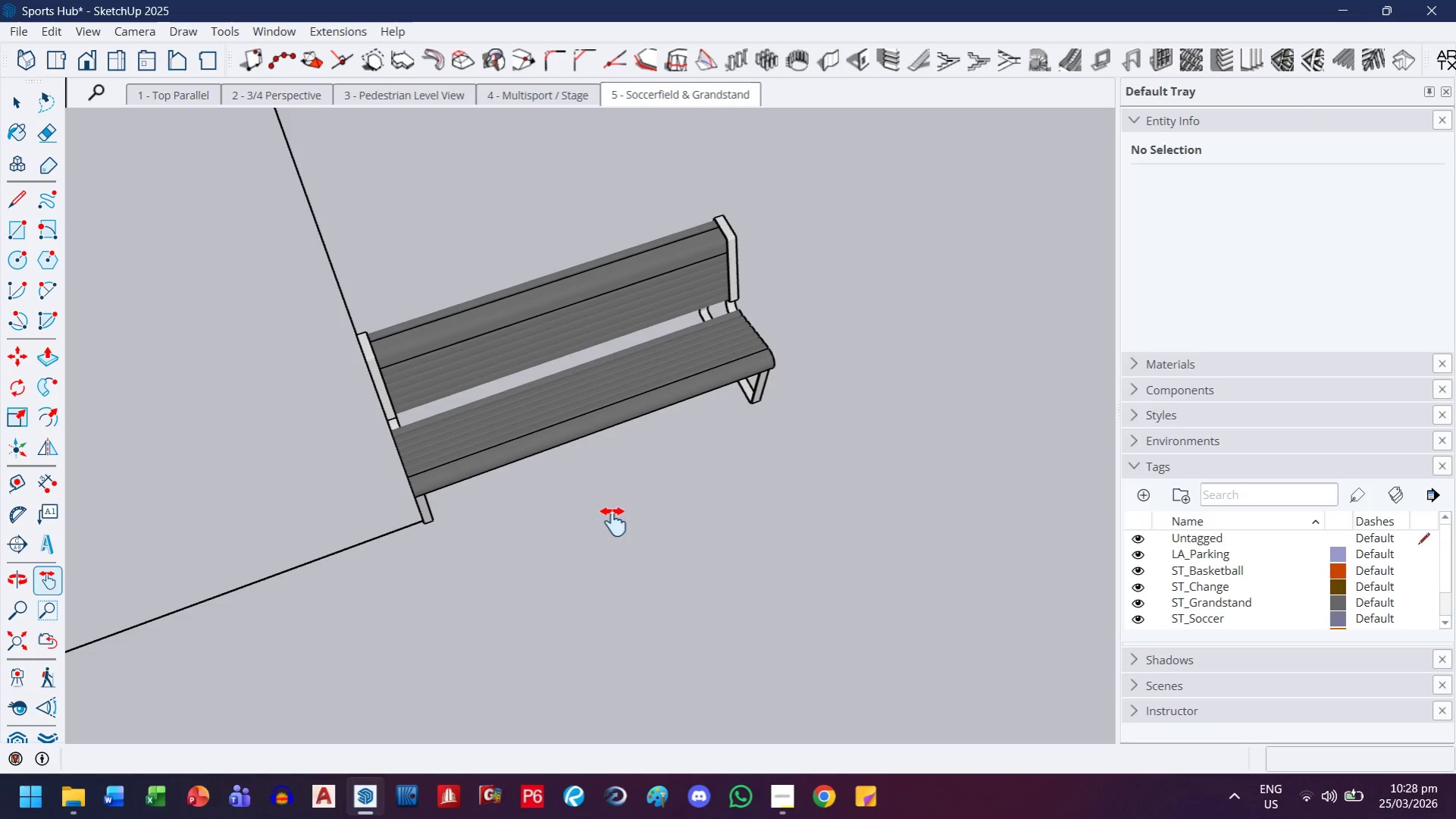 
key(T)
 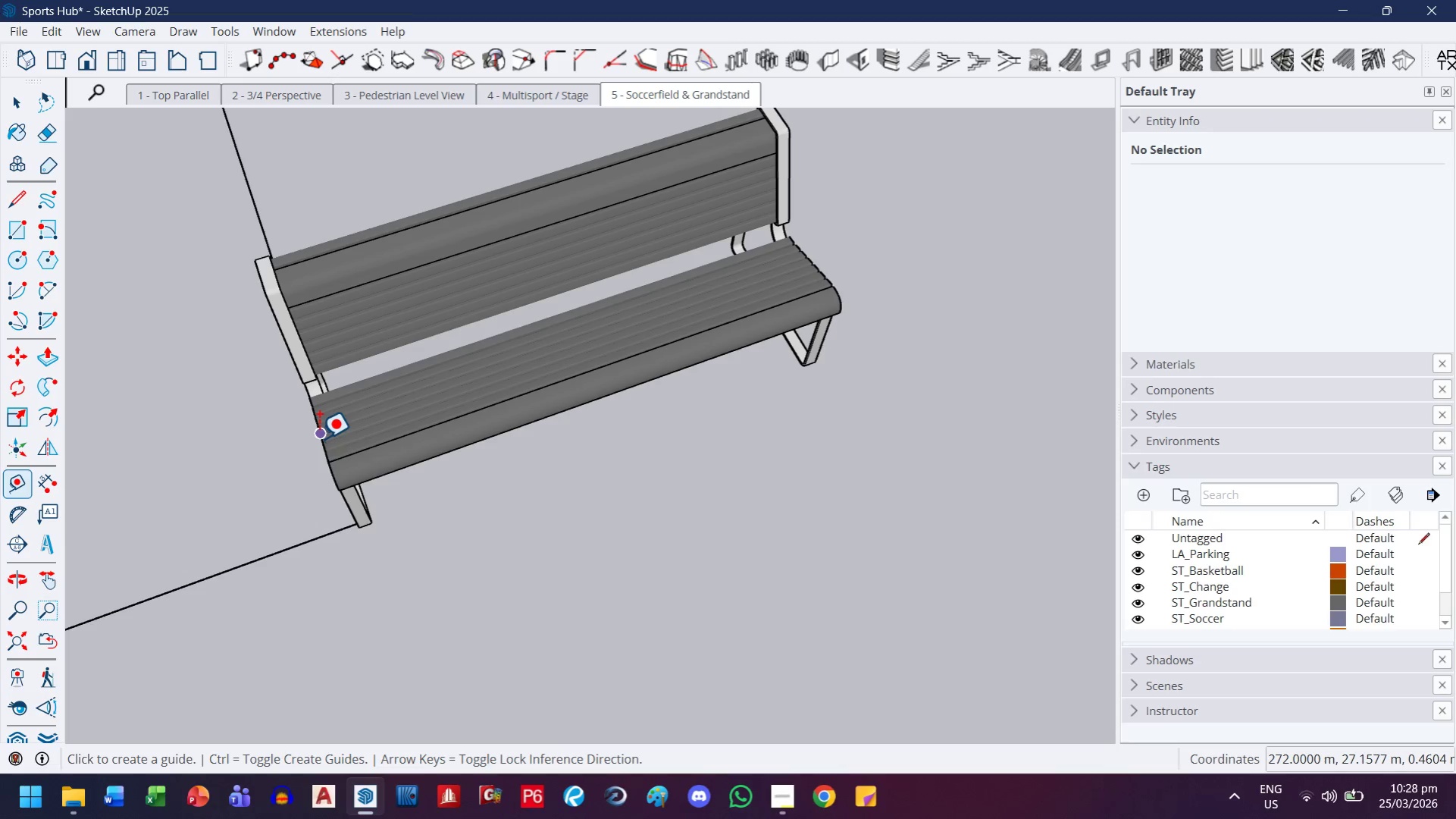 
scroll: coordinate [598, 513], scroll_direction: up, amount: 3.0
 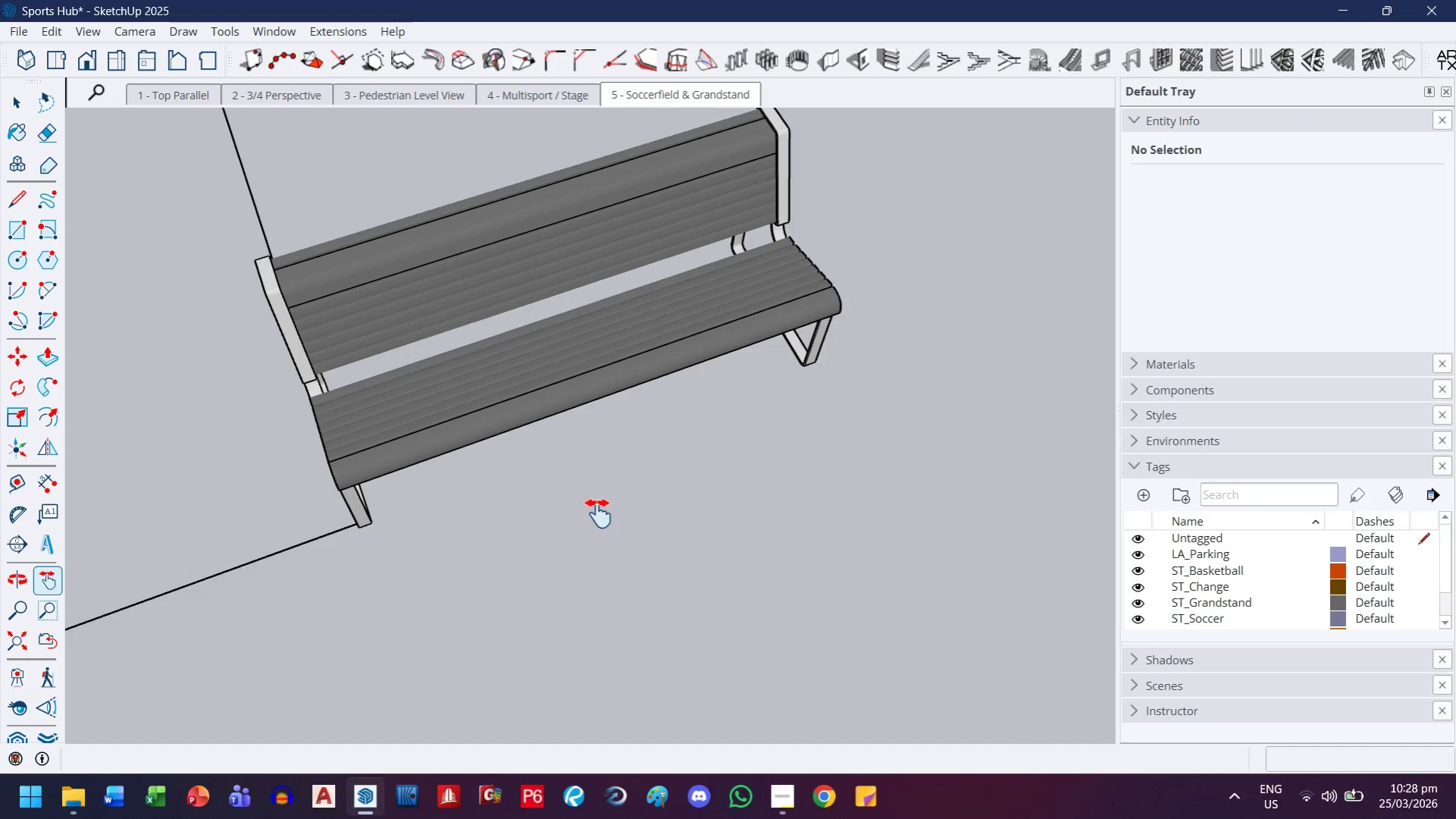 
left_click([318, 438])
 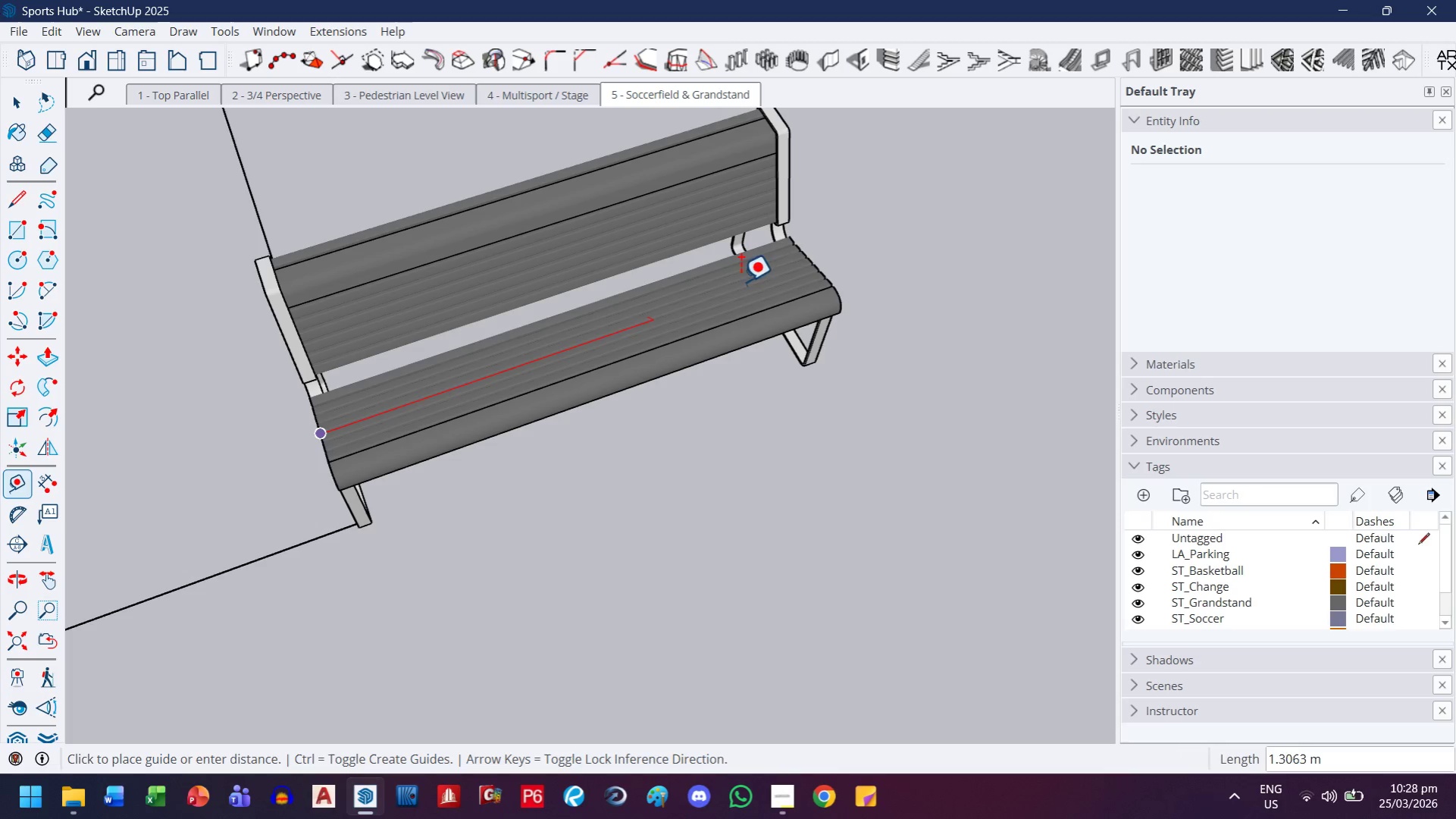 
mouse_move([795, 270])
 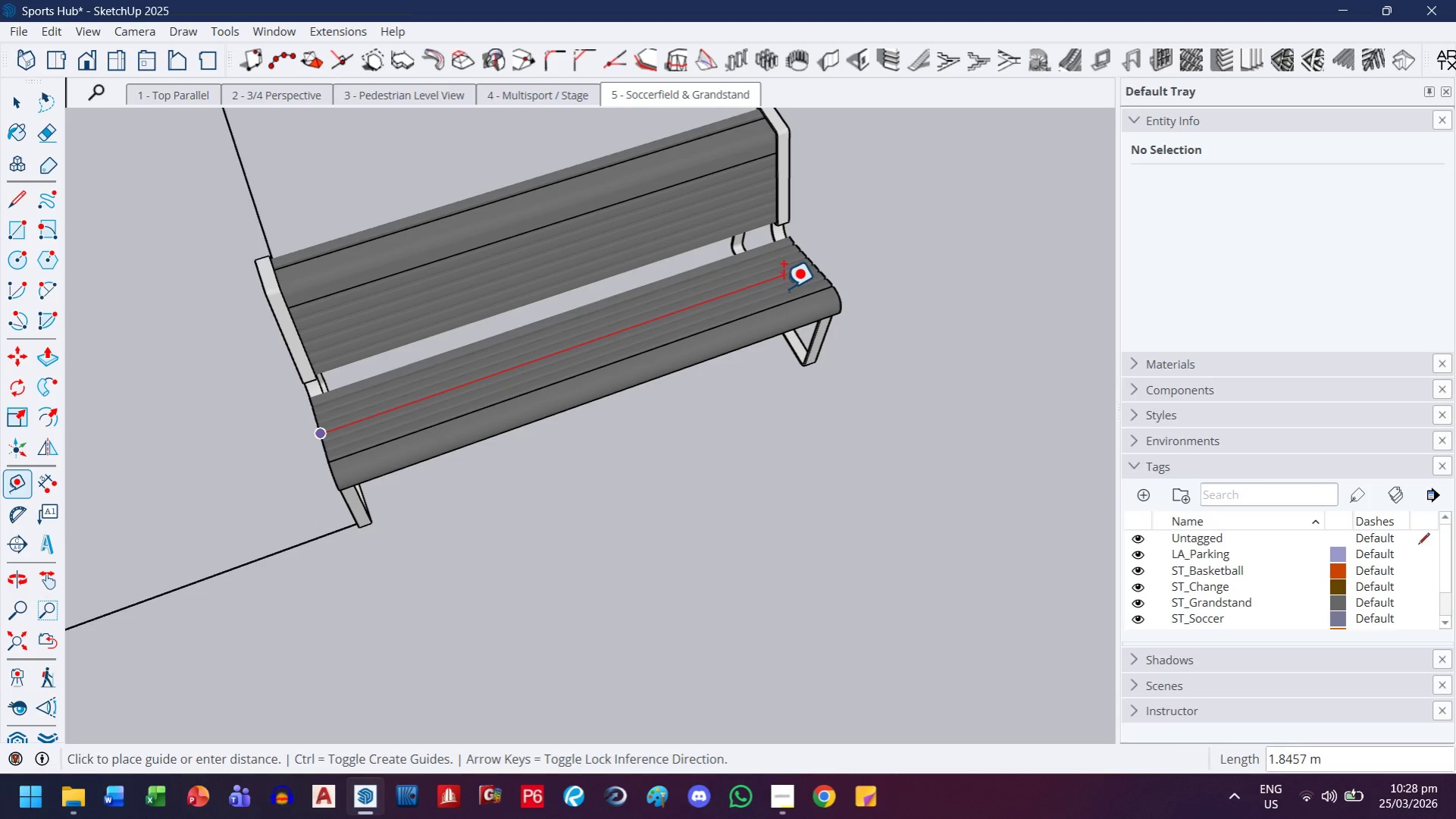 
key(Escape)
 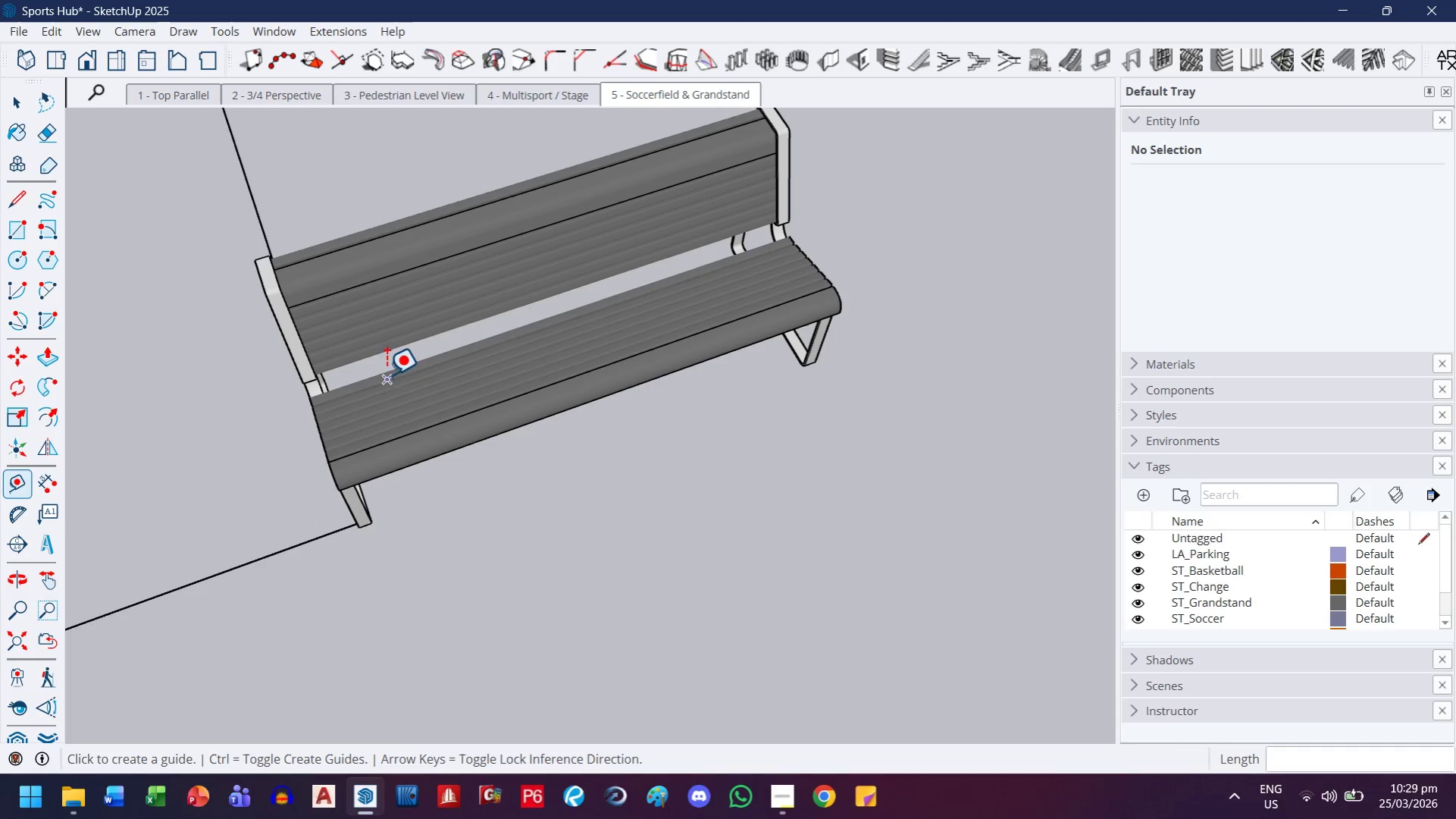 
left_click([389, 366])
 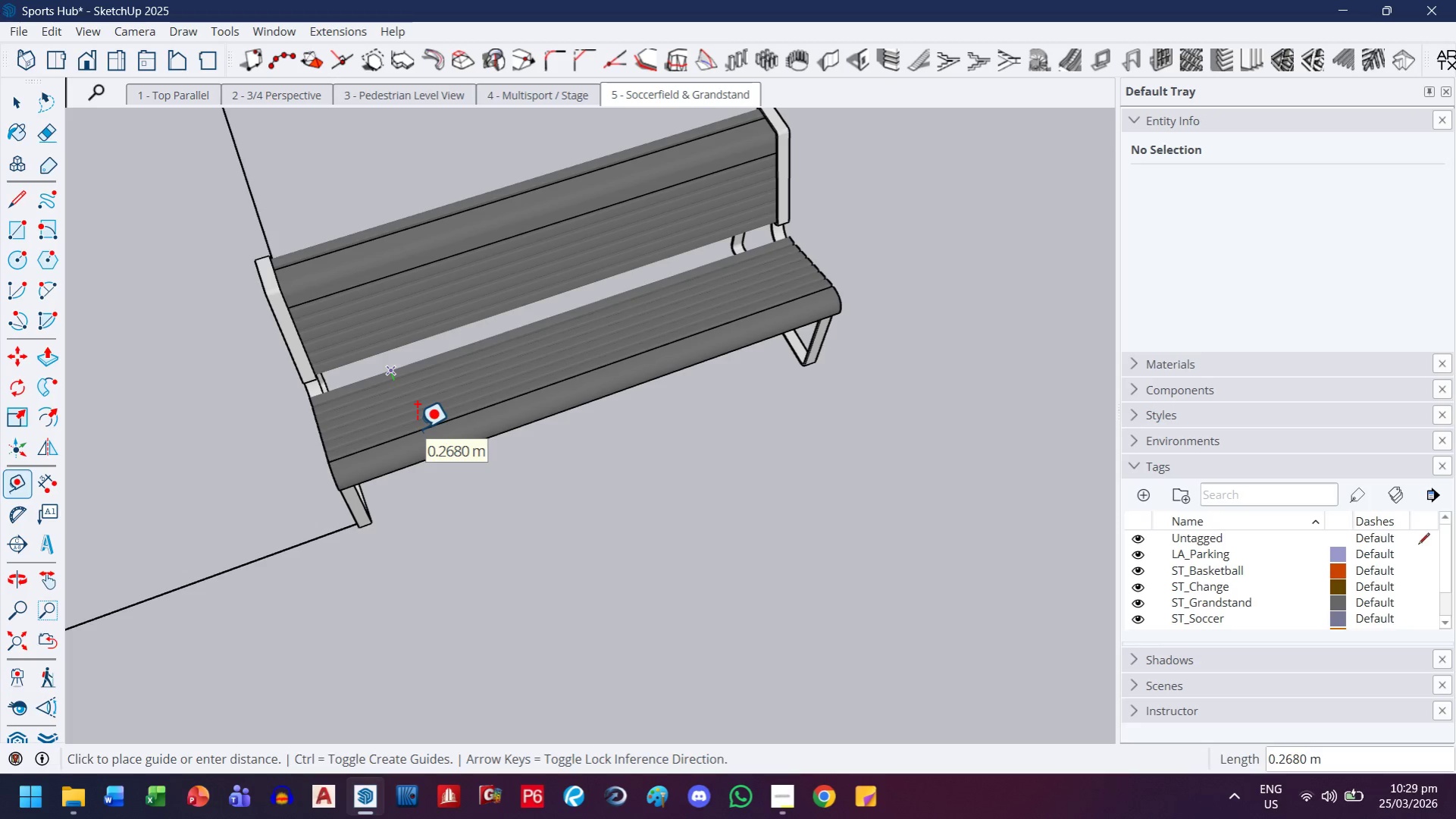 
key(ArrowLeft)
 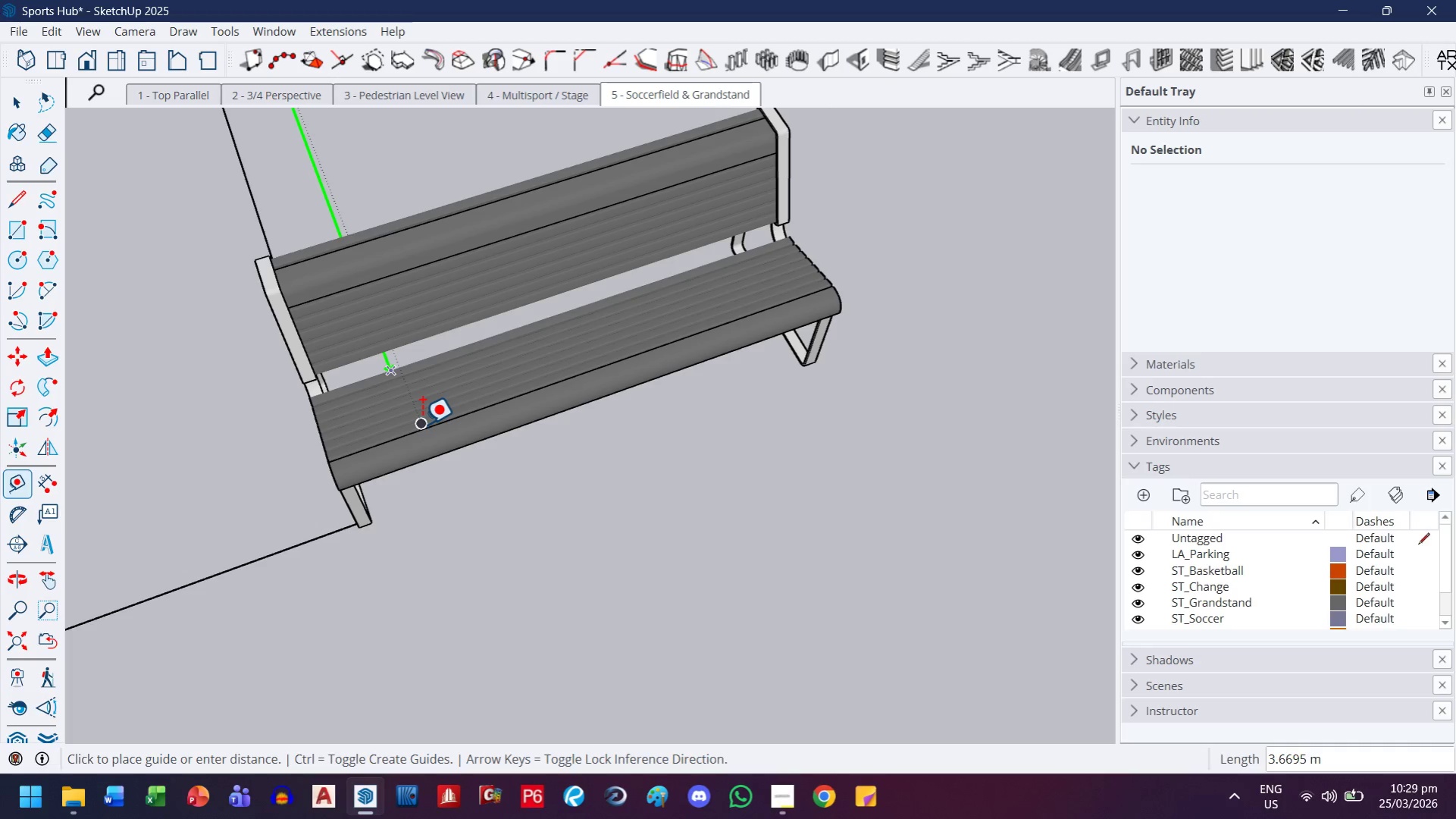 
key(ArrowRight)
 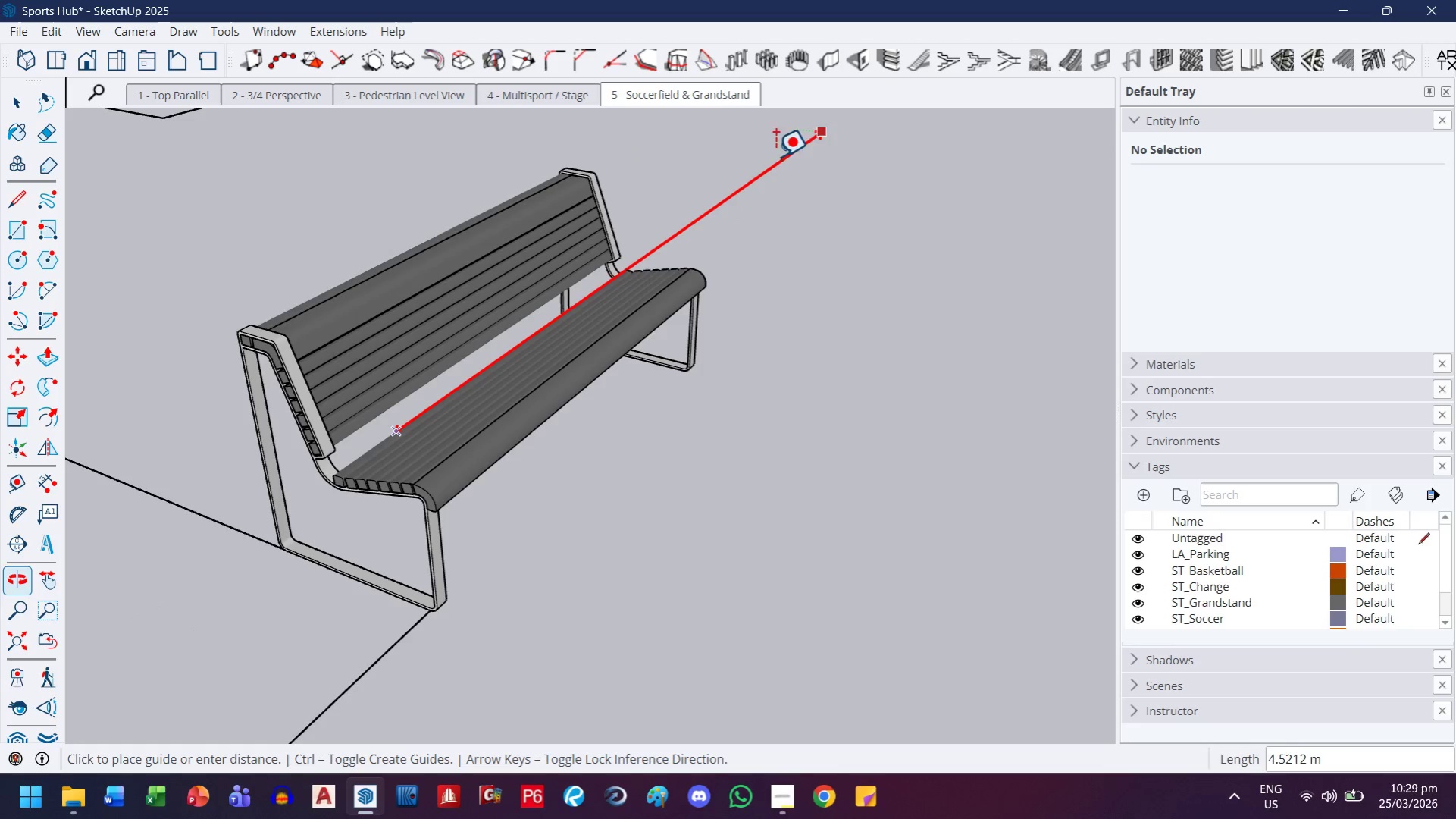 
scroll: coordinate [480, 481], scroll_direction: up, amount: 1.0
 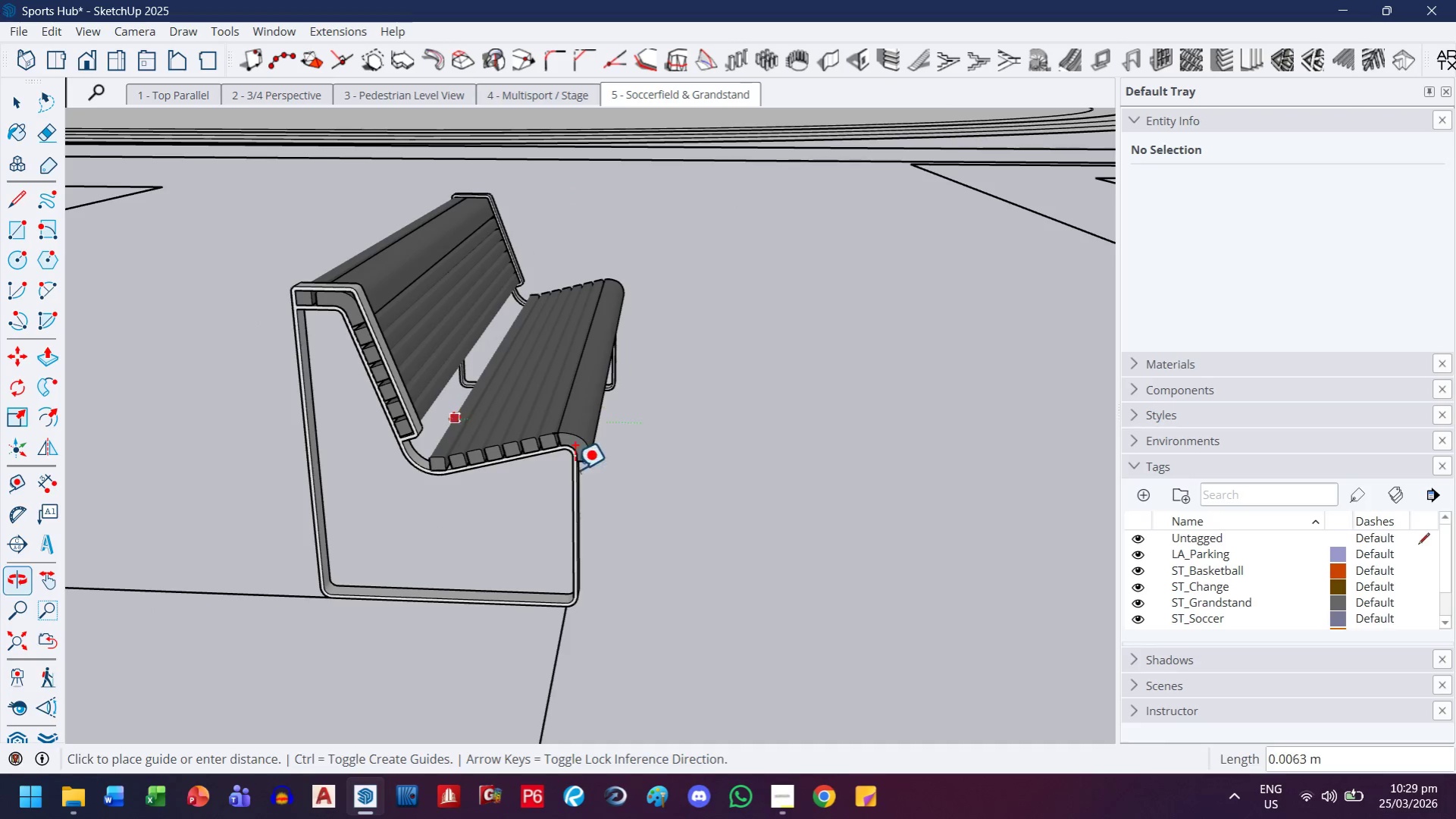 
key(Escape)
 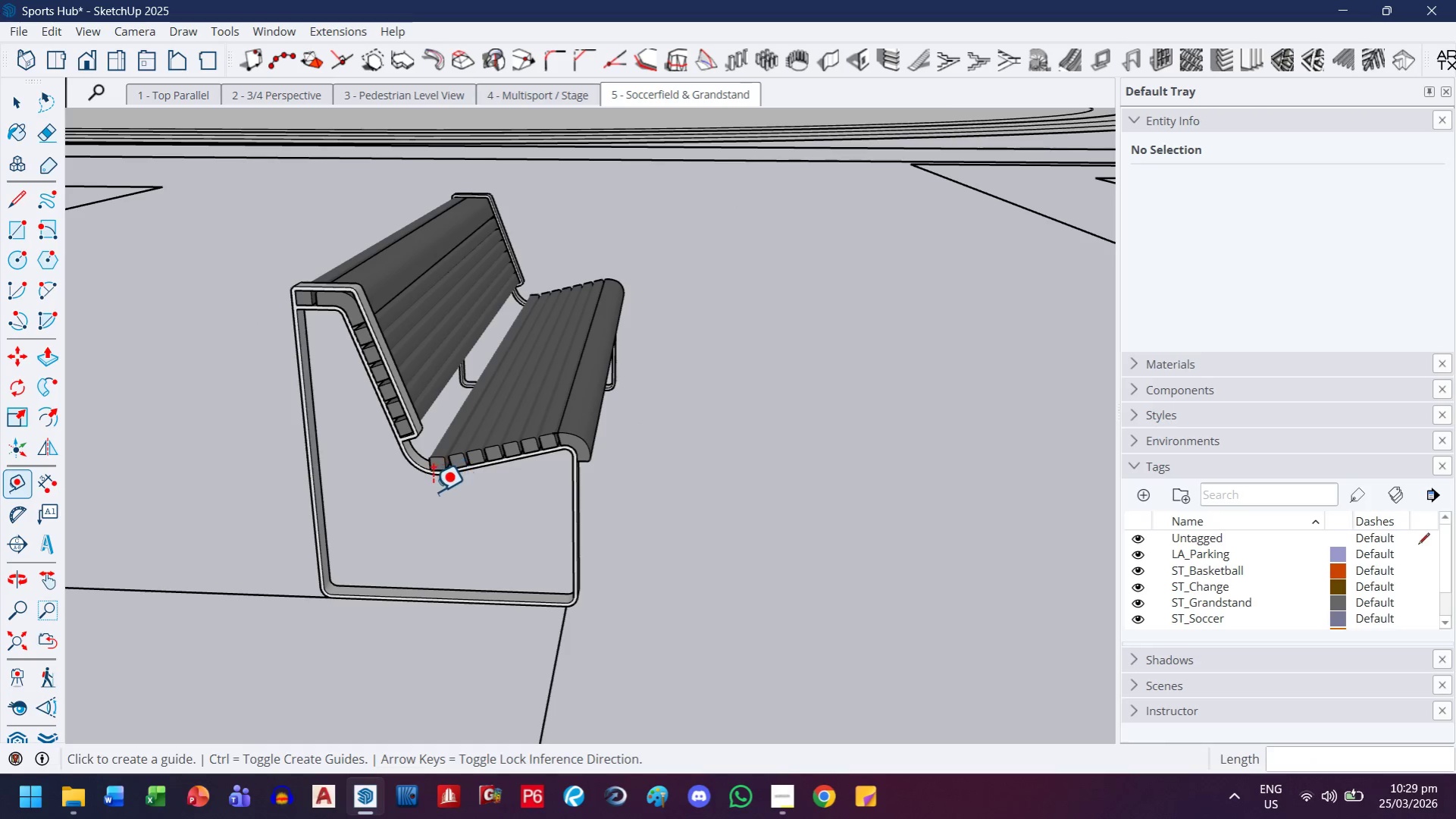 
key(Escape)
 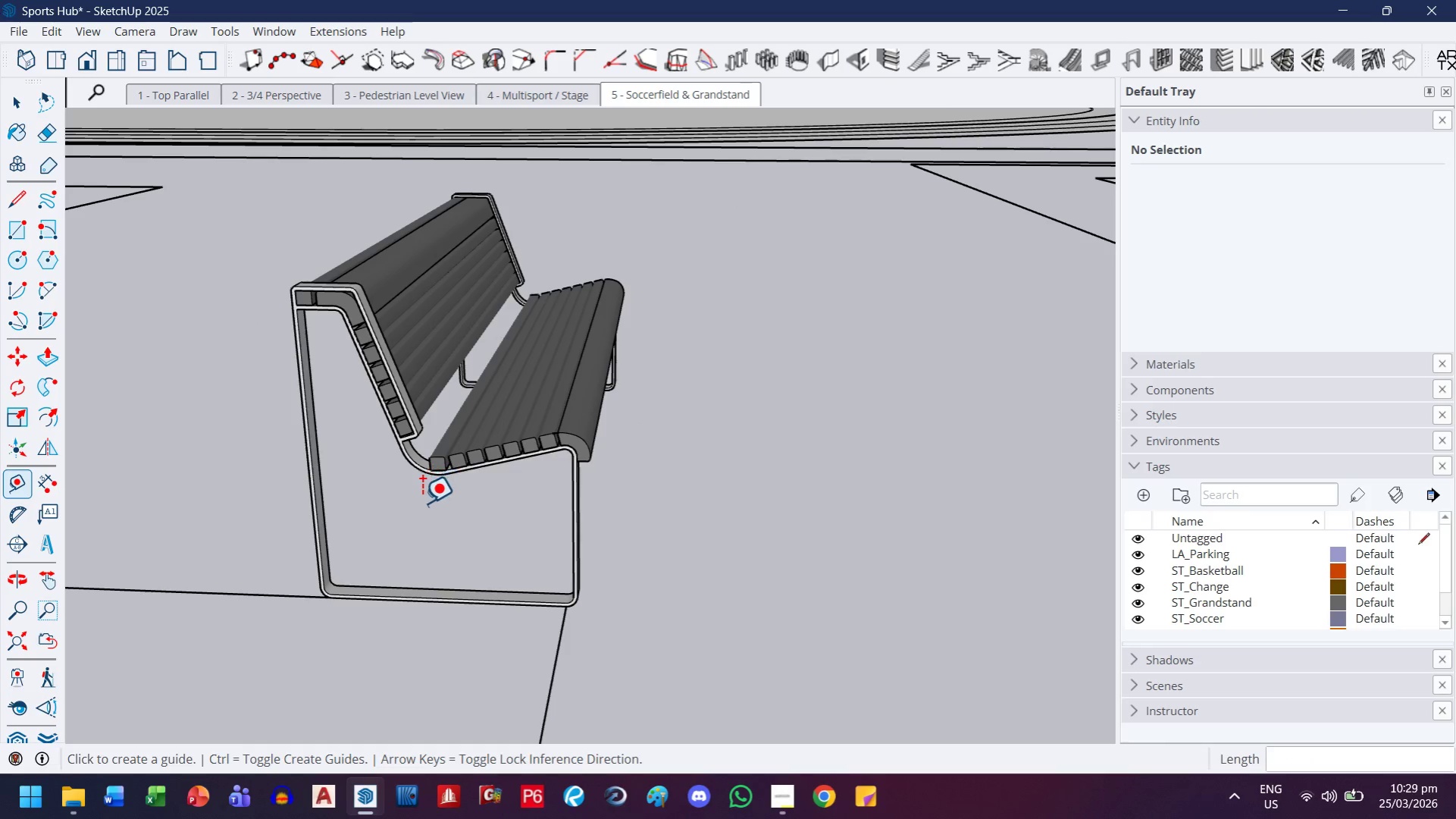 
left_click([421, 503])
 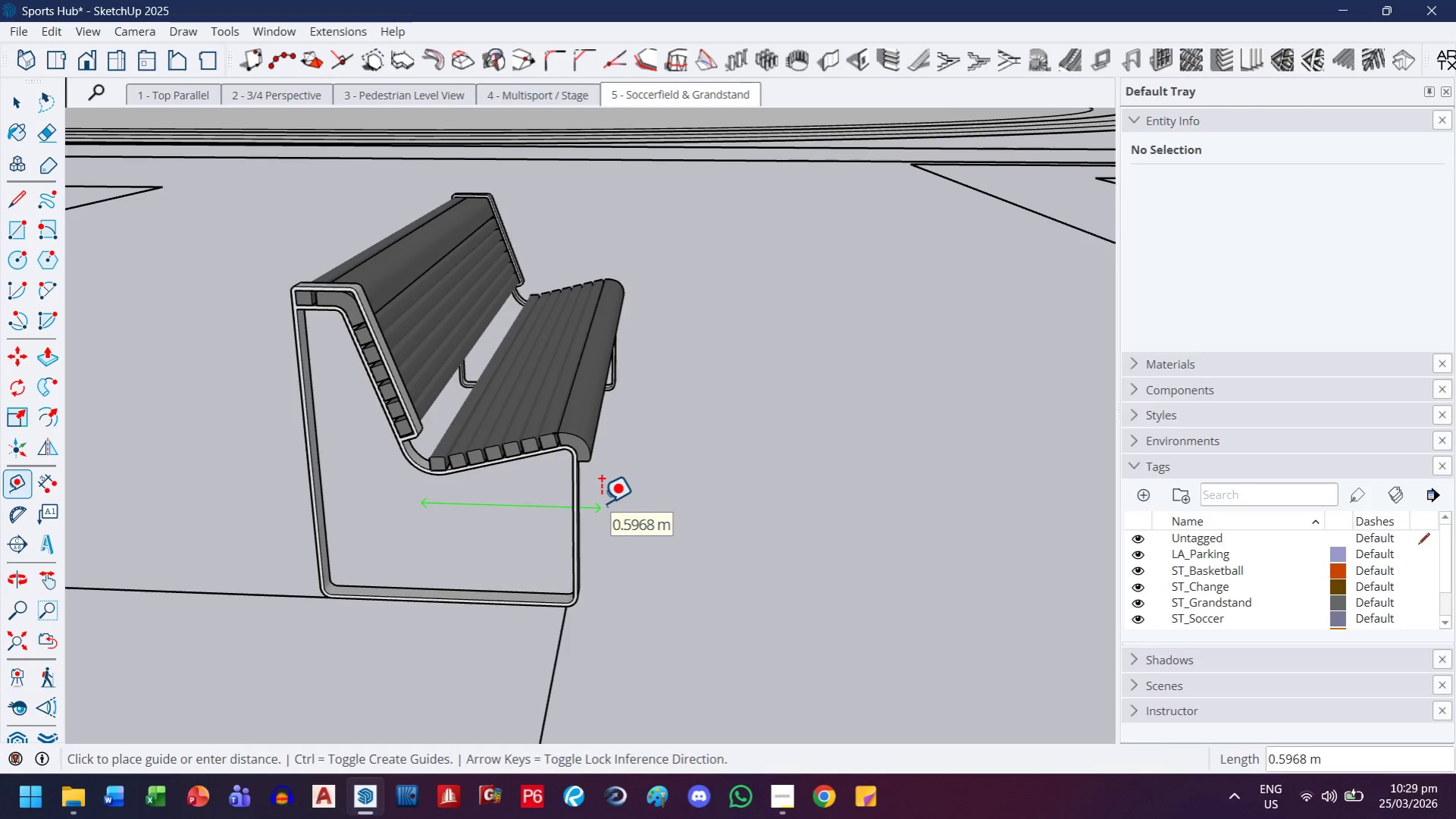 
key(Escape)
 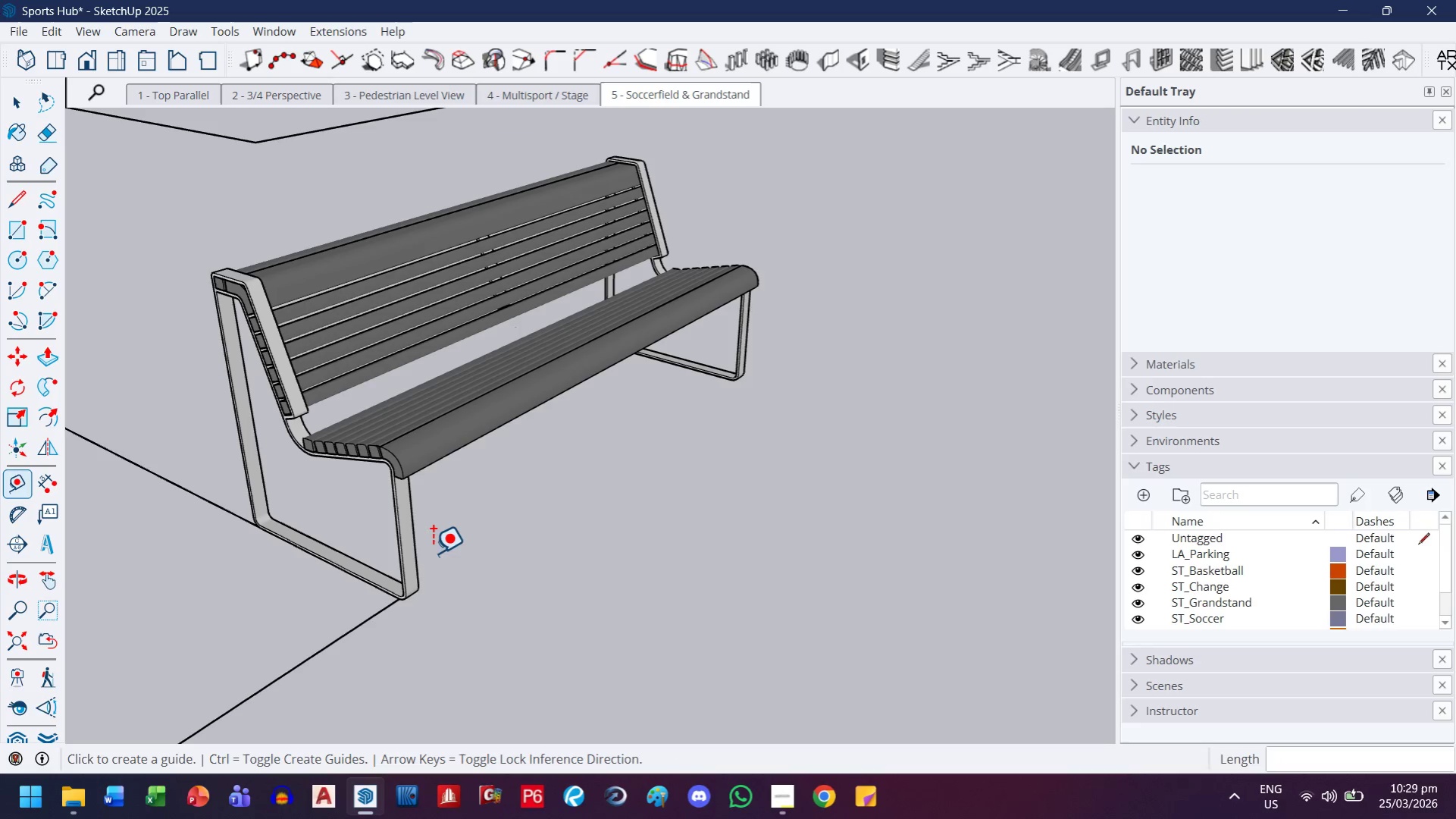 
key(S)
 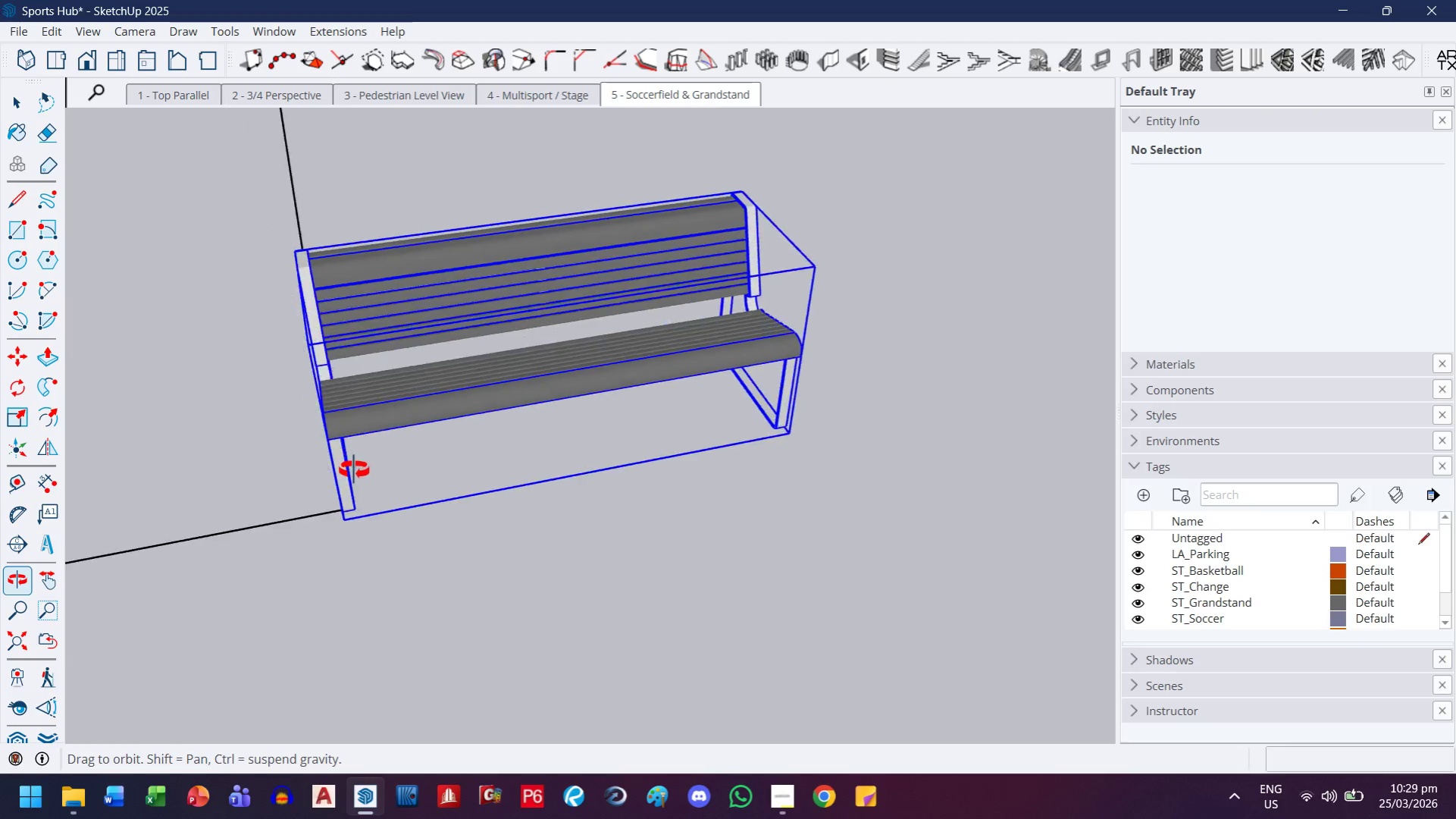 
scroll: coordinate [501, 422], scroll_direction: down, amount: 6.0
 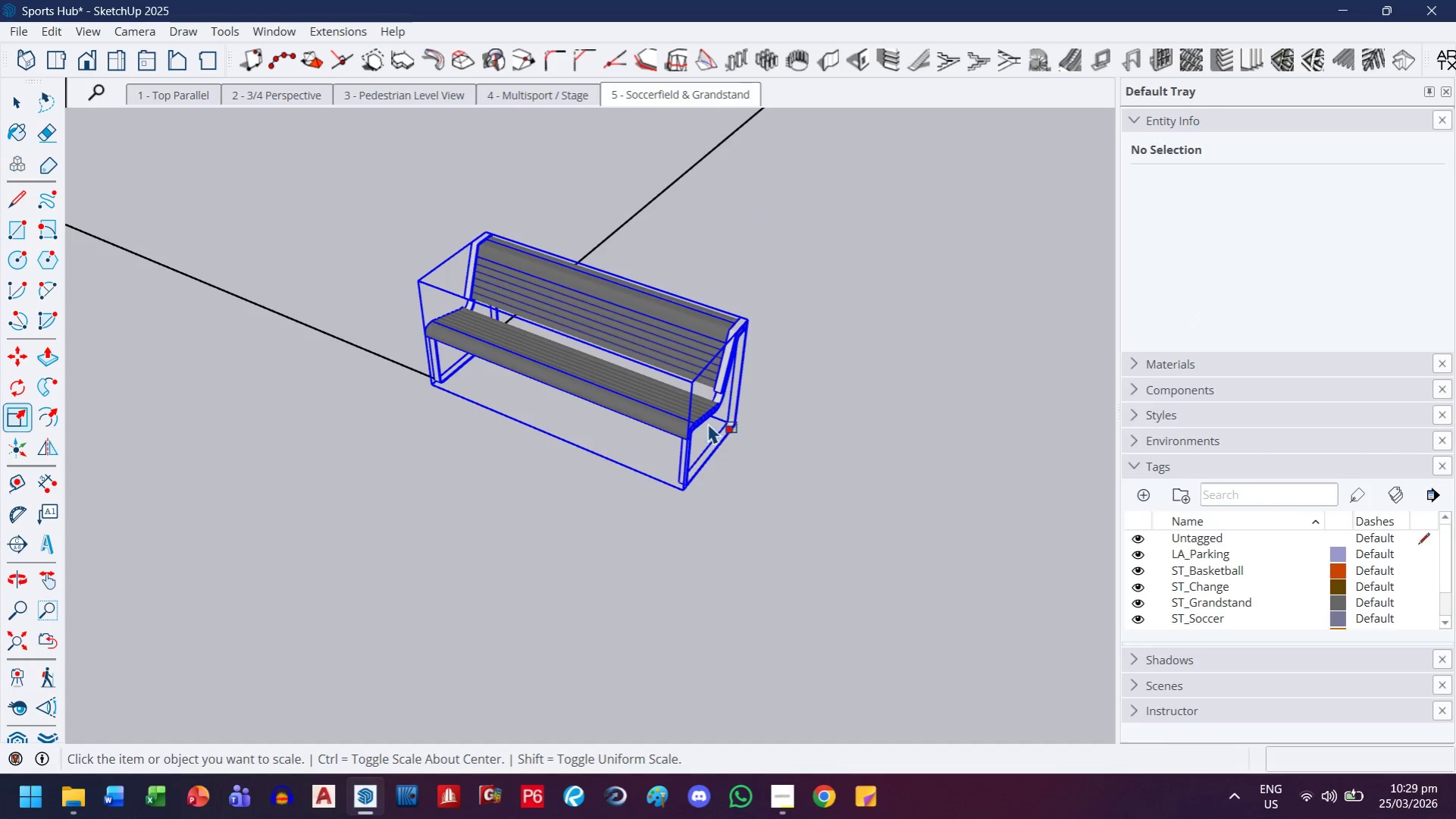 
key(S)
 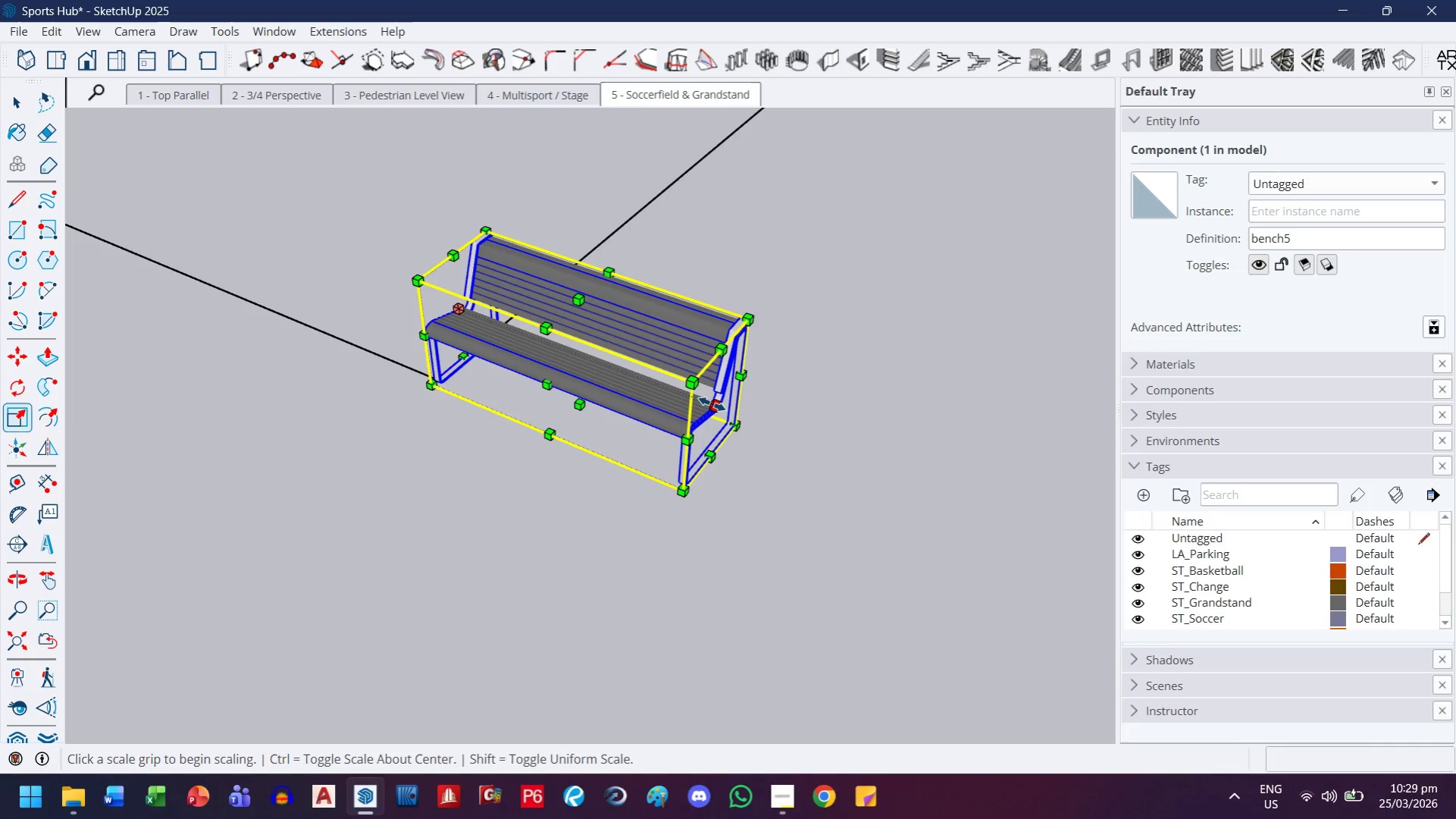 
left_click([712, 404])
 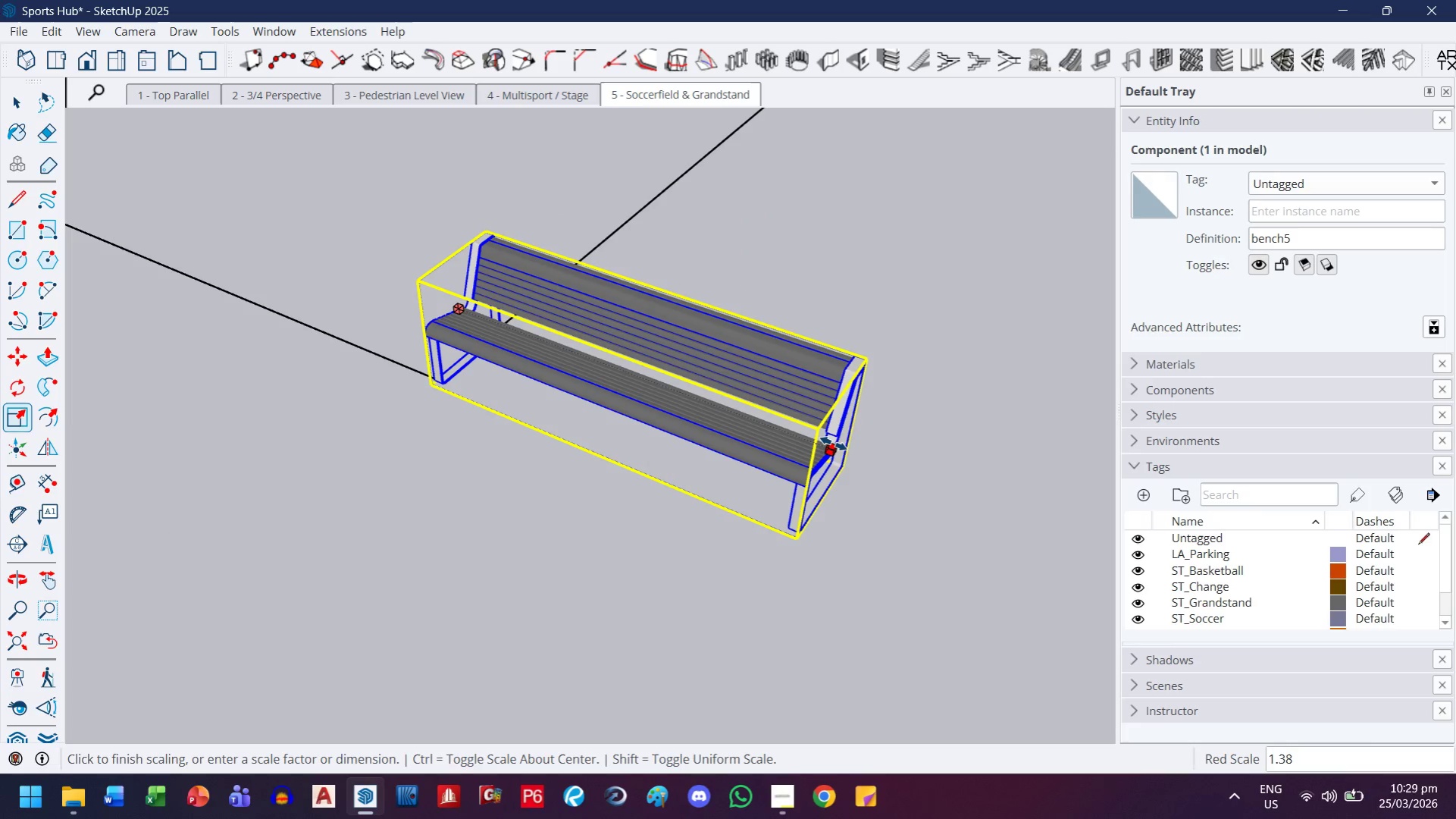 
key(Escape)
 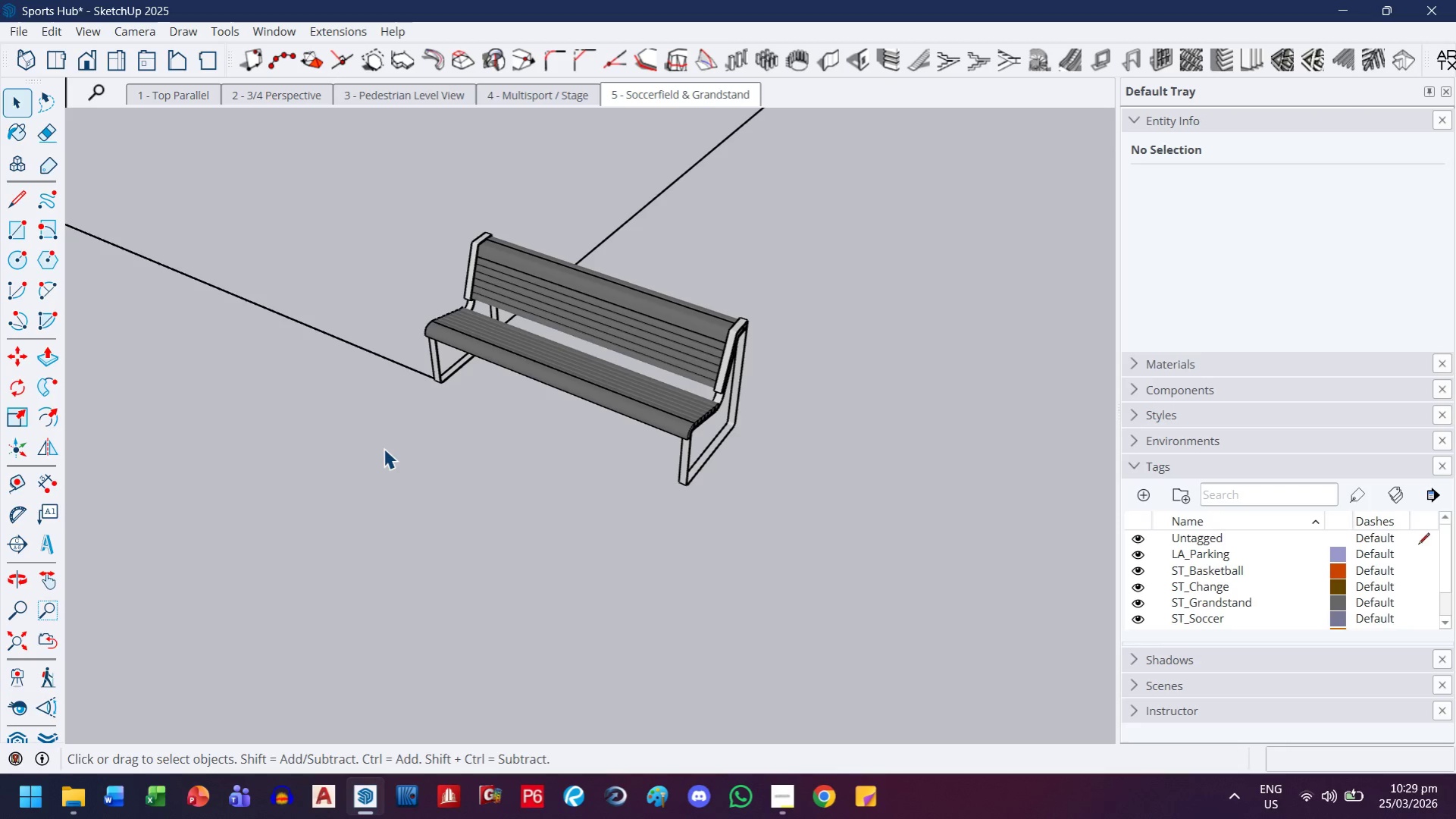 
wait(20.28)
 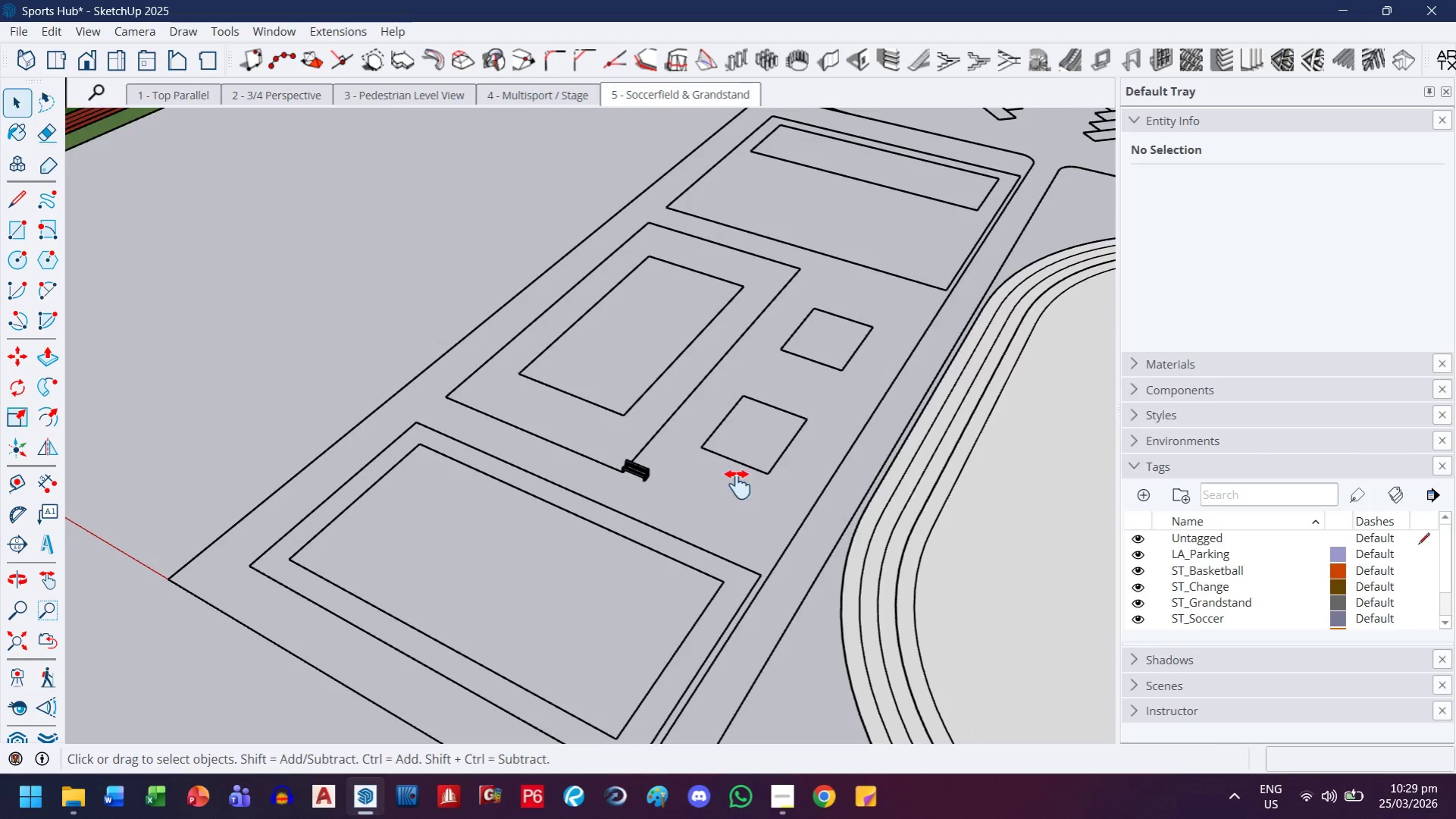 
key(H)
 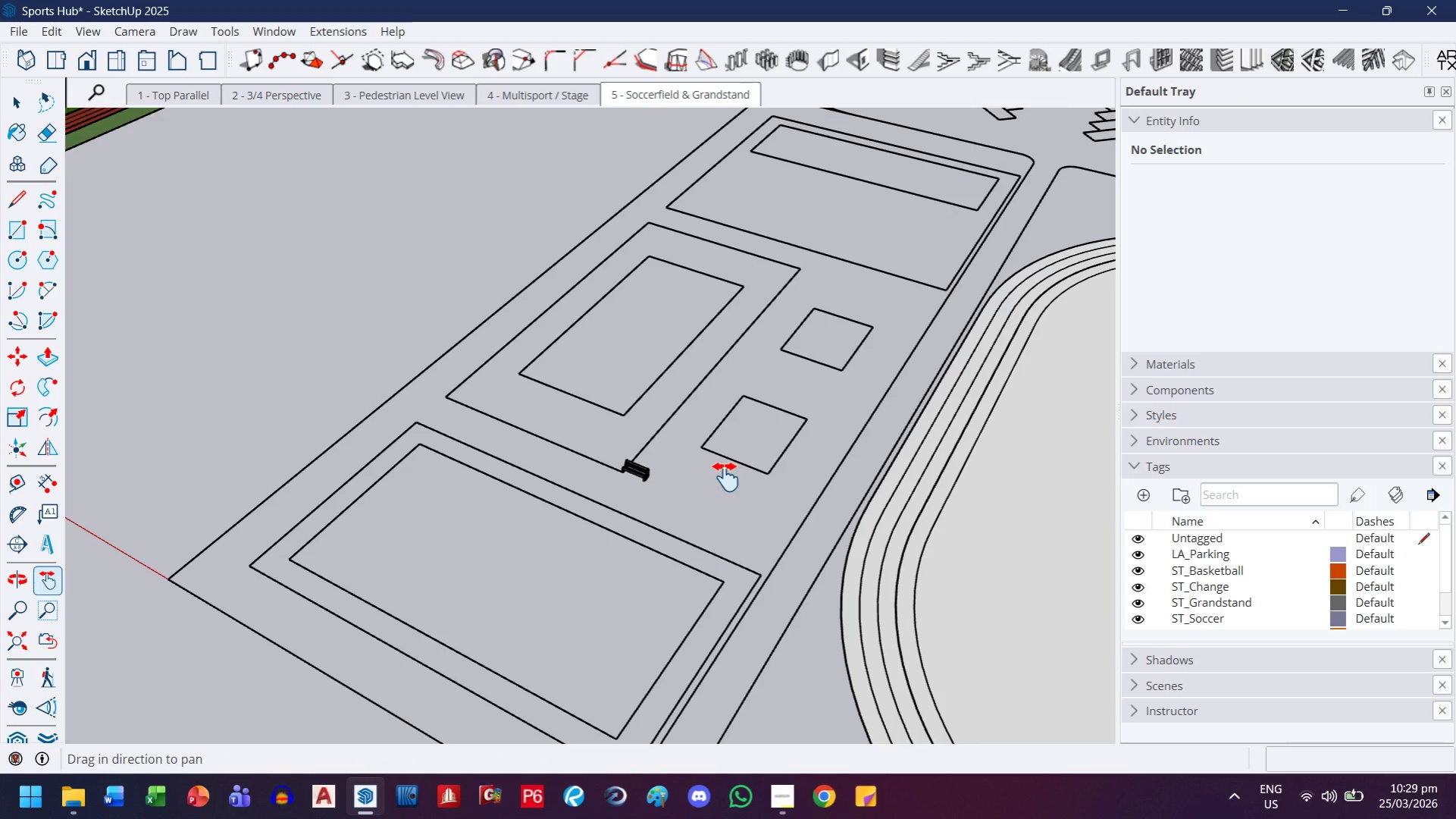 
left_click_drag(start_coordinate=[722, 477], to_coordinate=[803, 505])
 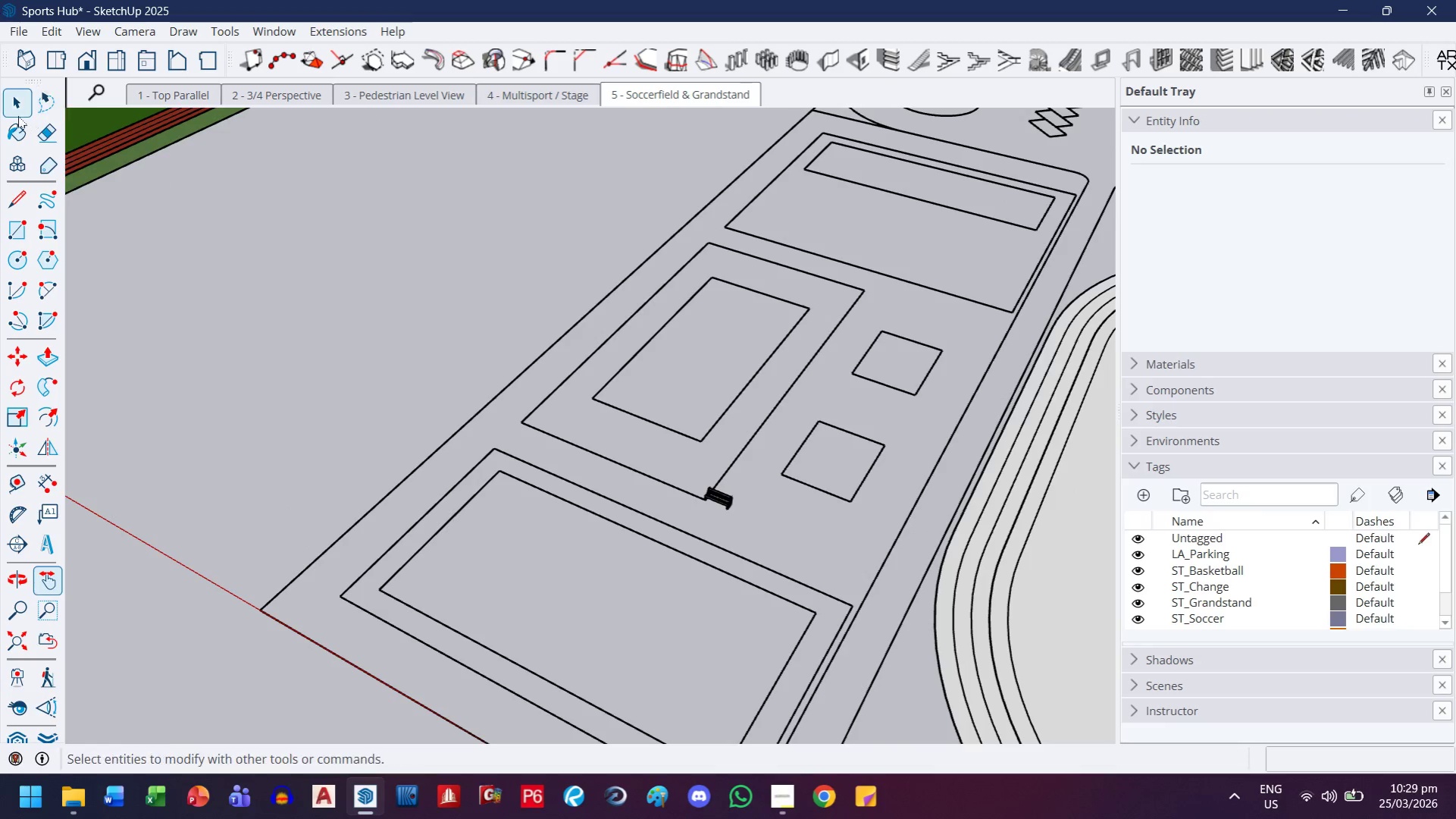 
scroll: coordinate [737, 485], scroll_direction: down, amount: 30.0
 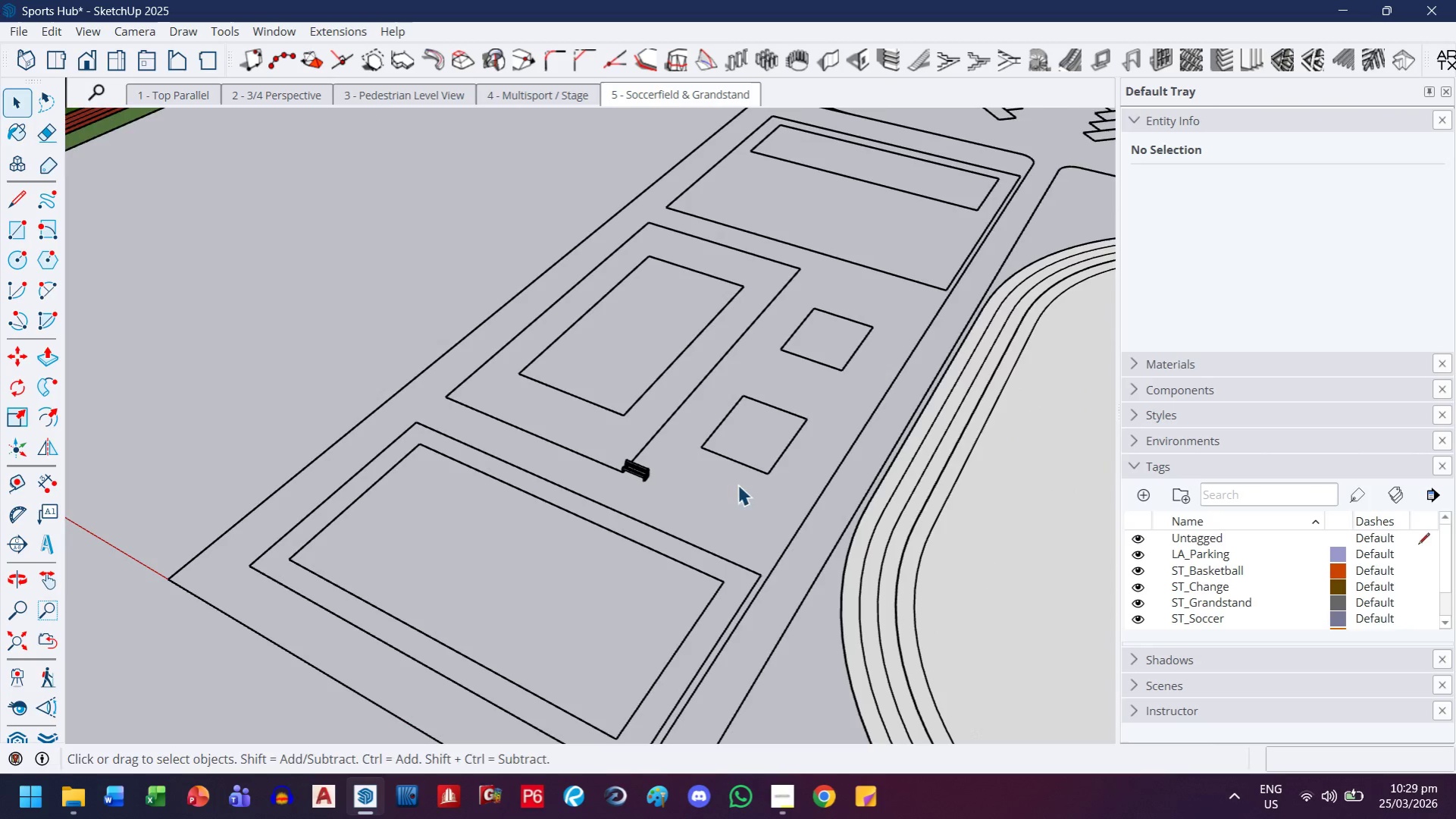 
left_click([11, 115])
 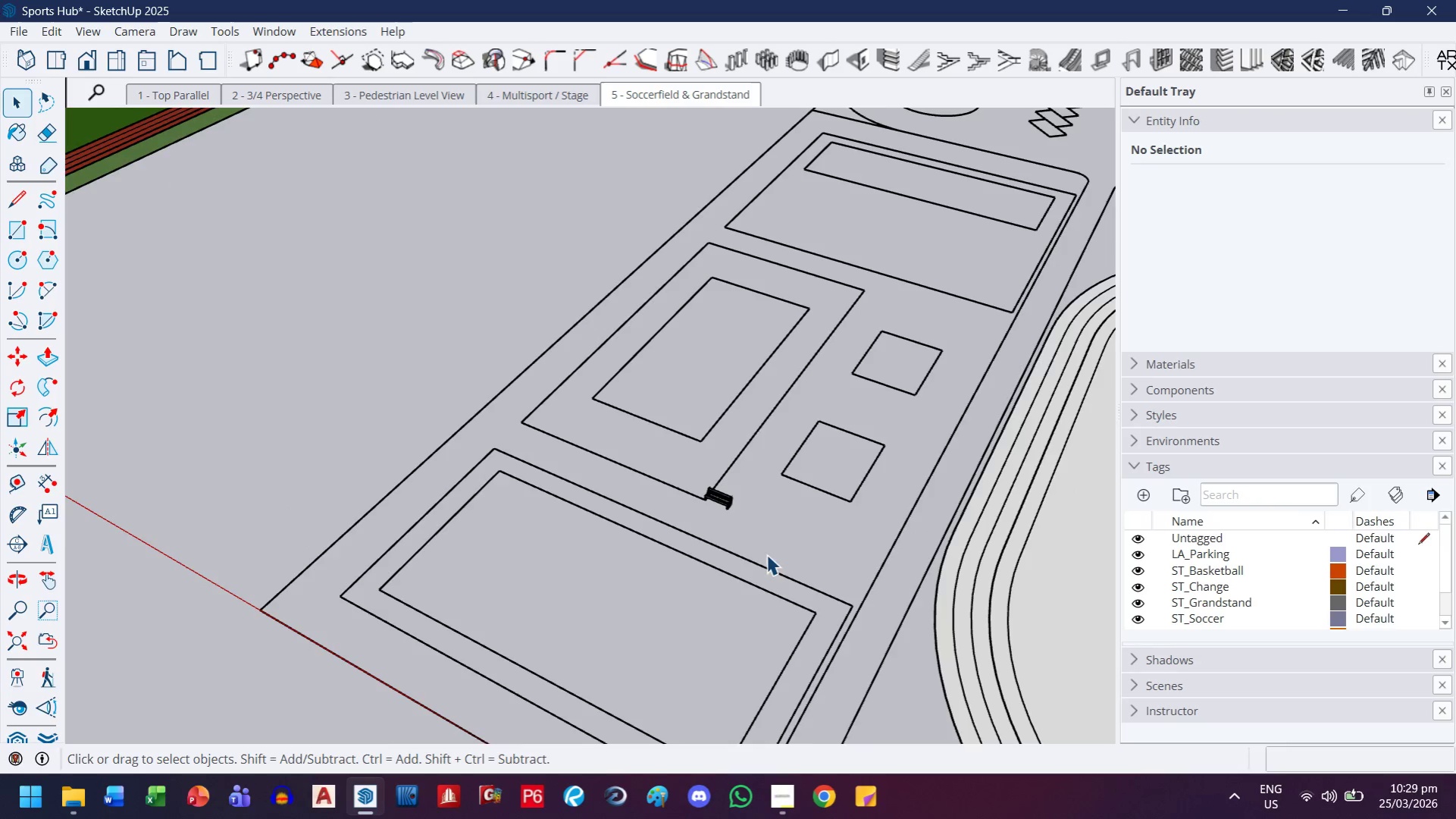 
scroll: coordinate [680, 464], scroll_direction: up, amount: 26.0
 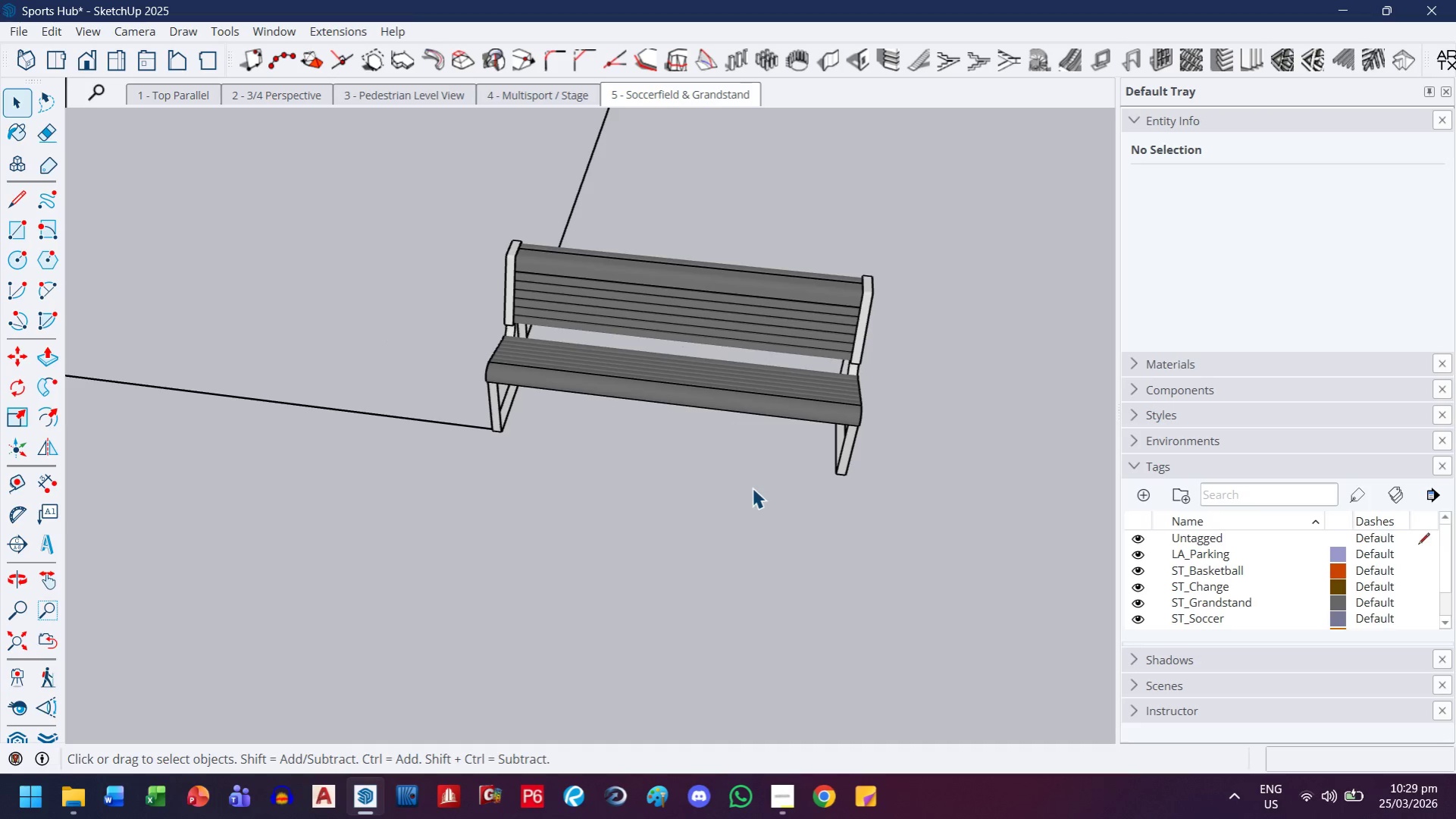 
type(tr)
key(Escape)
type(t)
 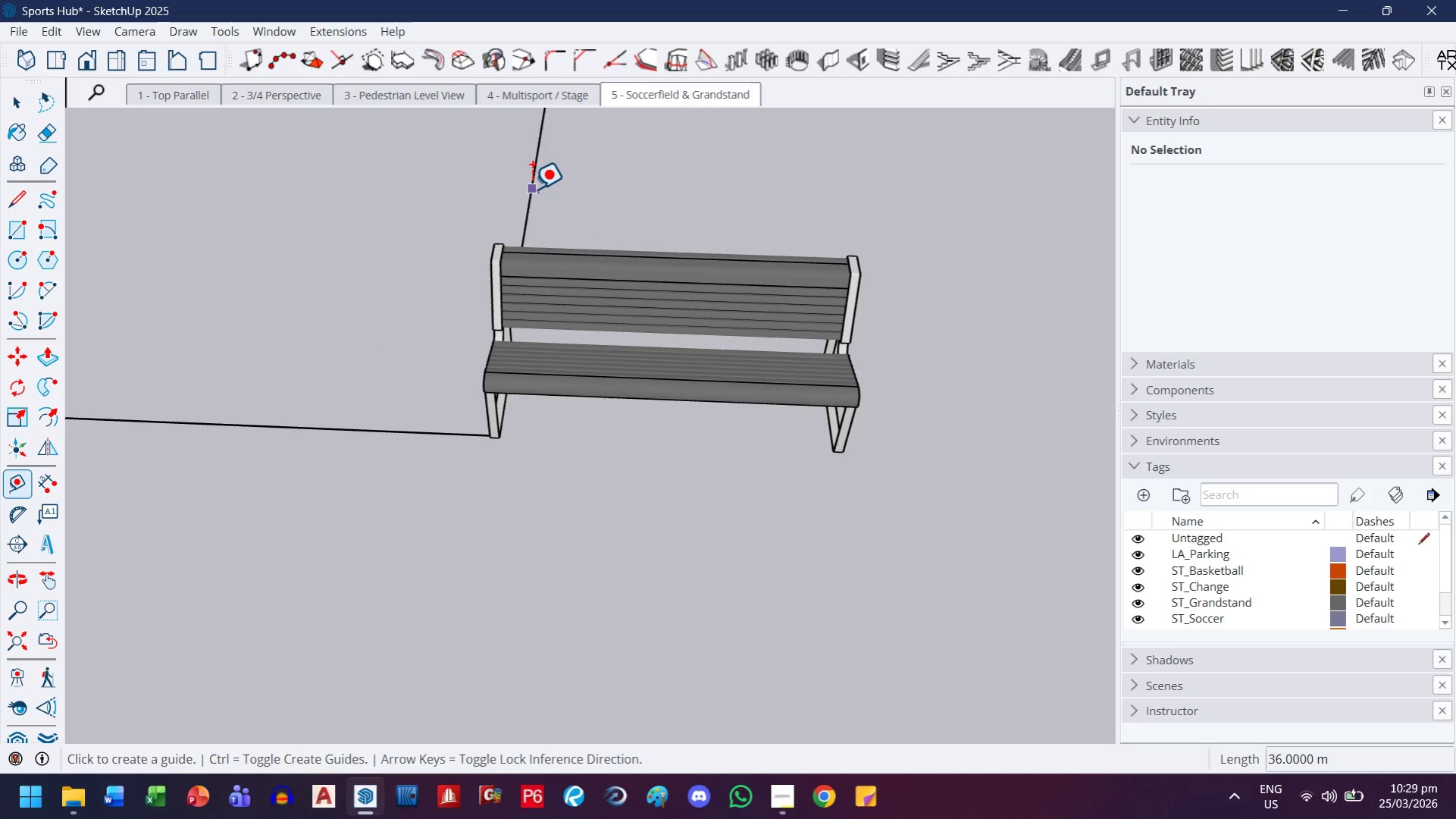 
left_click([531, 189])
 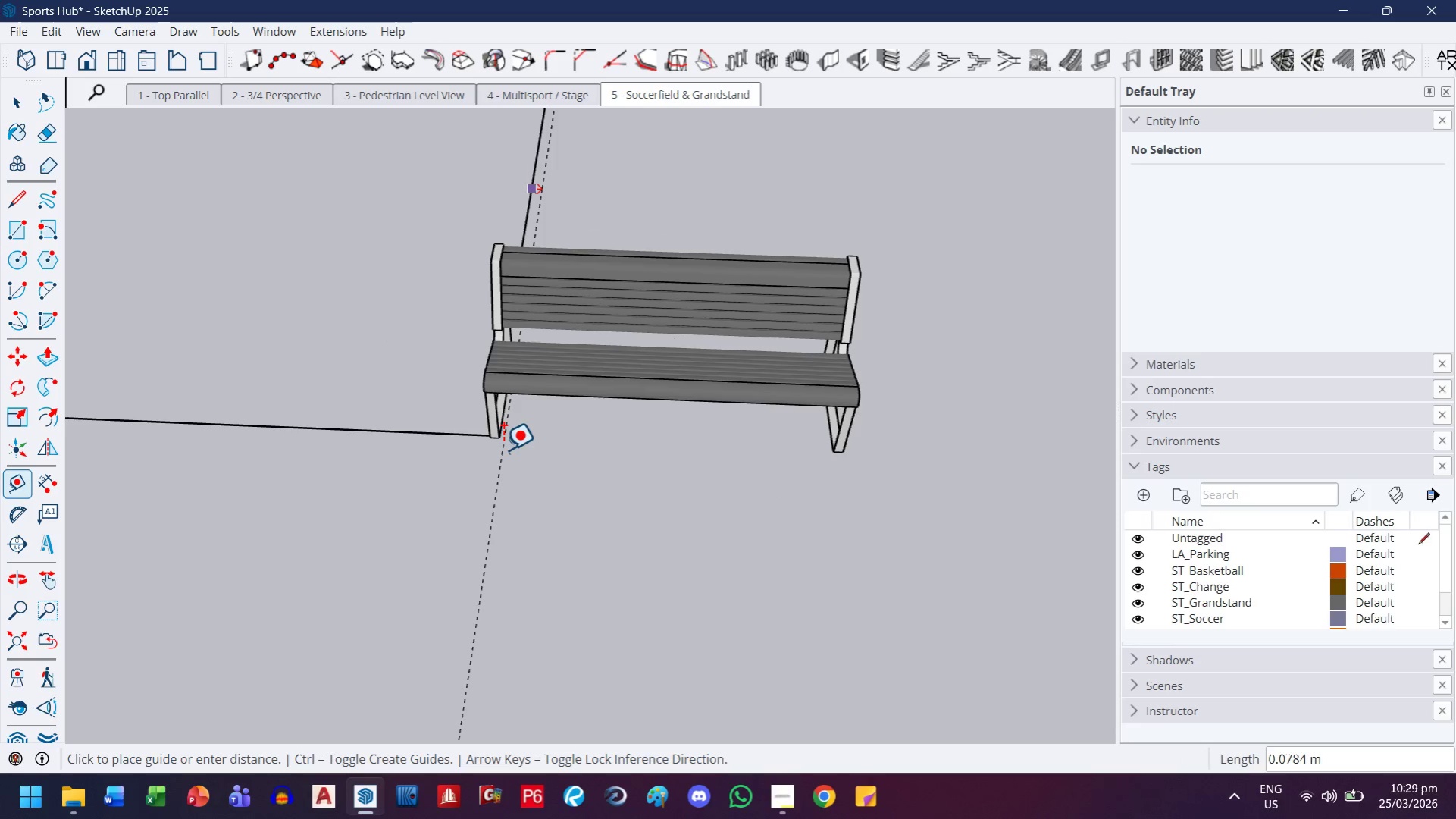 
scroll: coordinate [482, 447], scroll_direction: up, amount: 12.0
 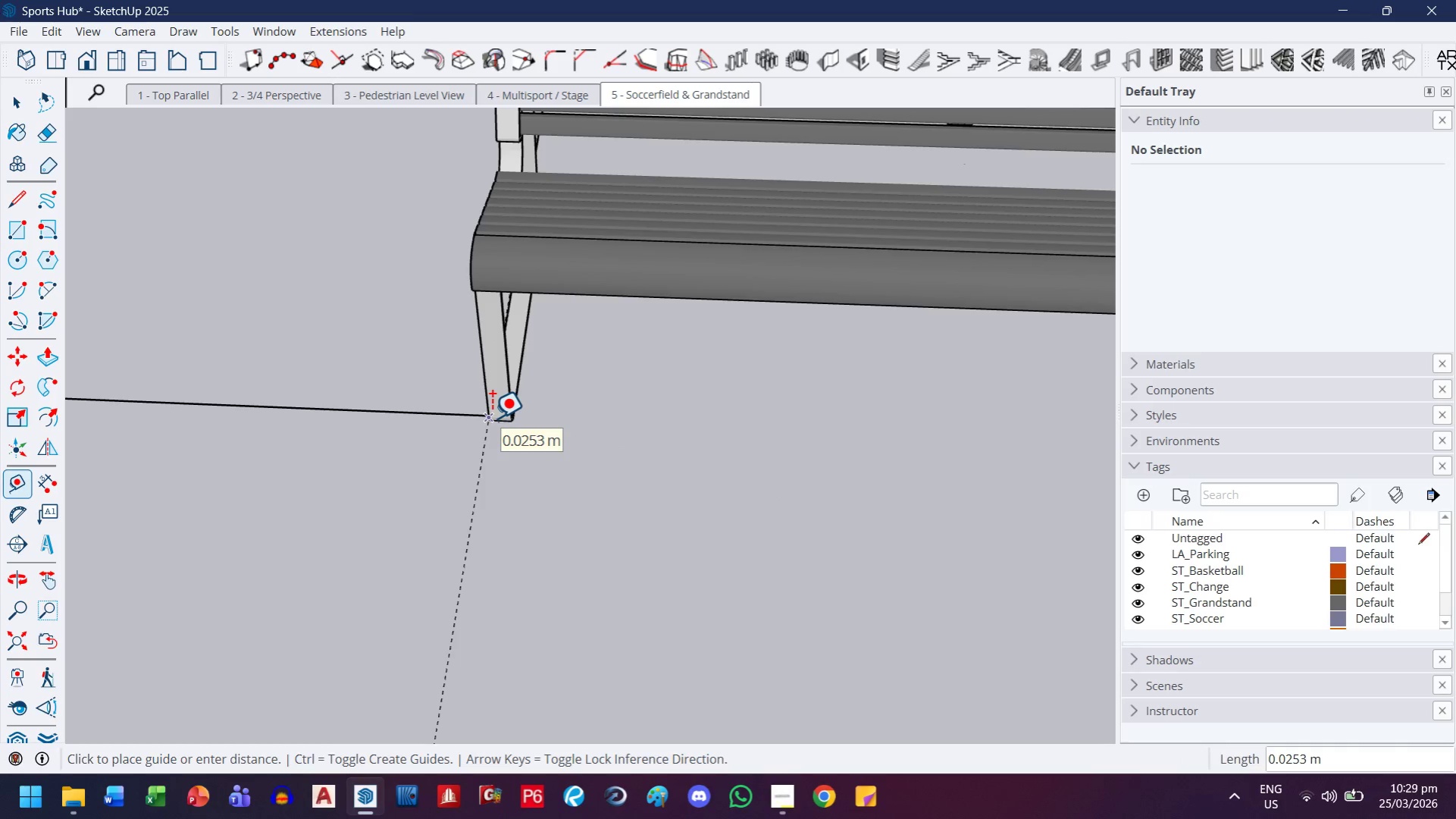 
left_click([491, 418])
 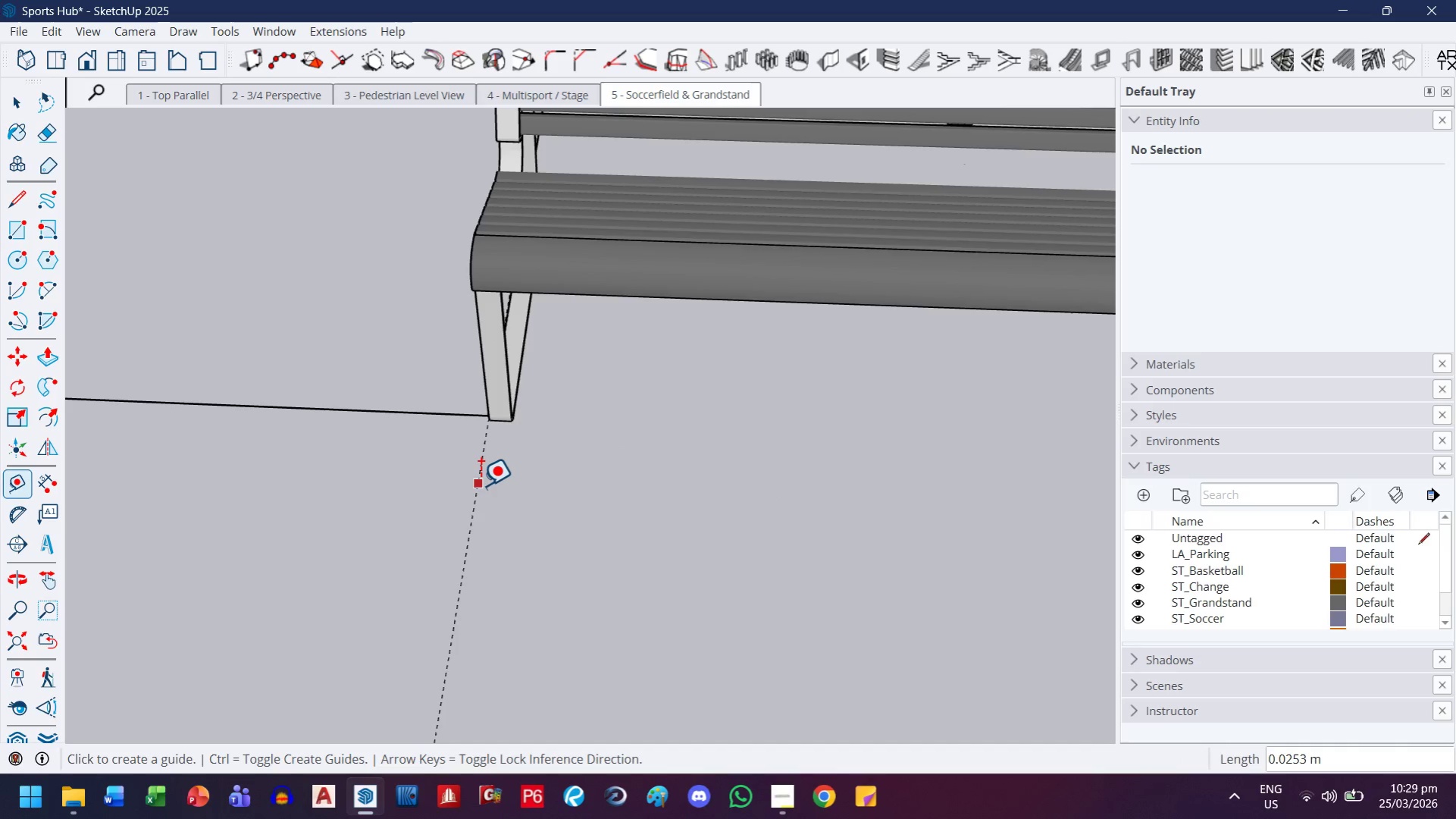 
left_click([480, 485])
 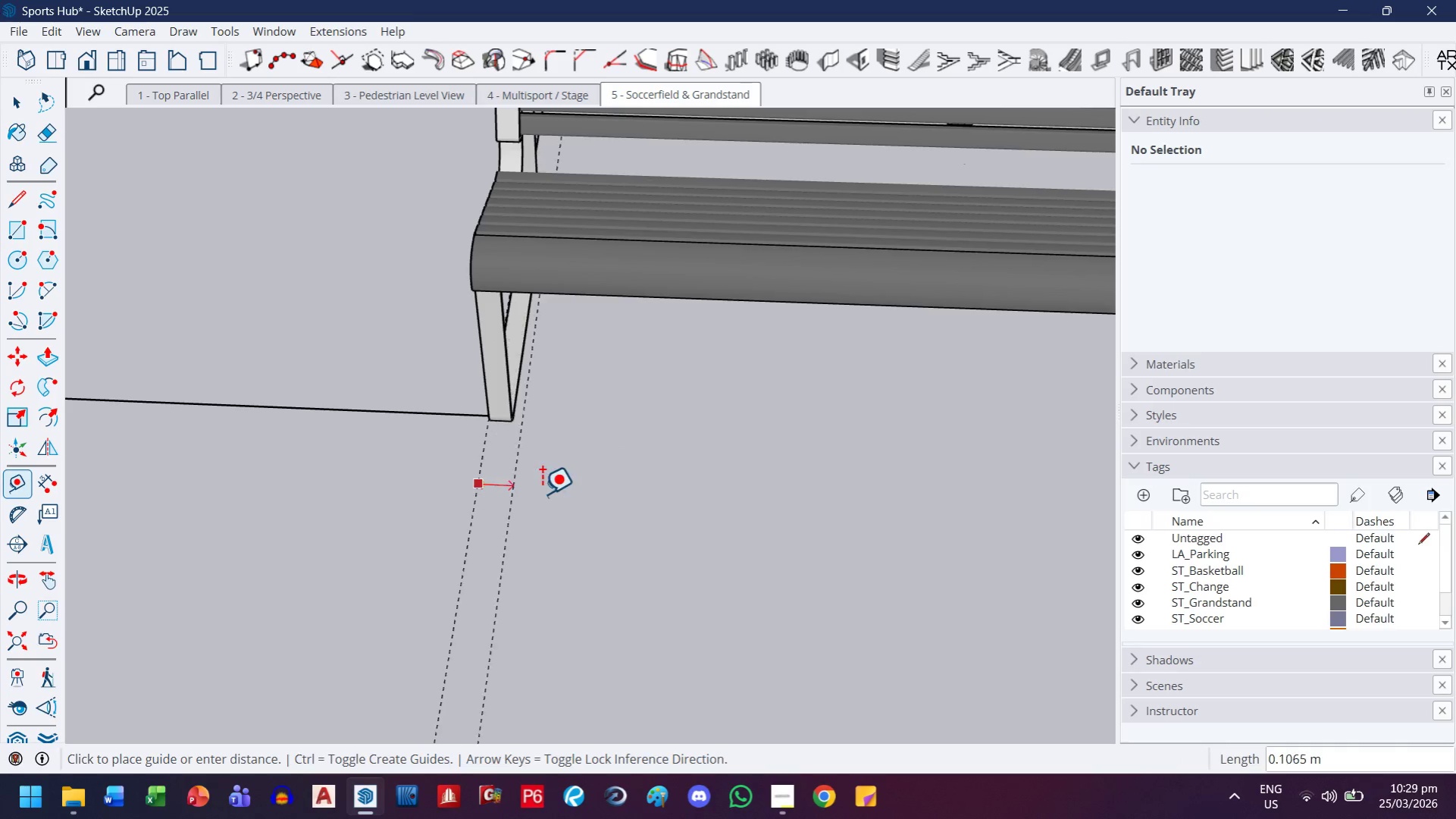 
key(H)
 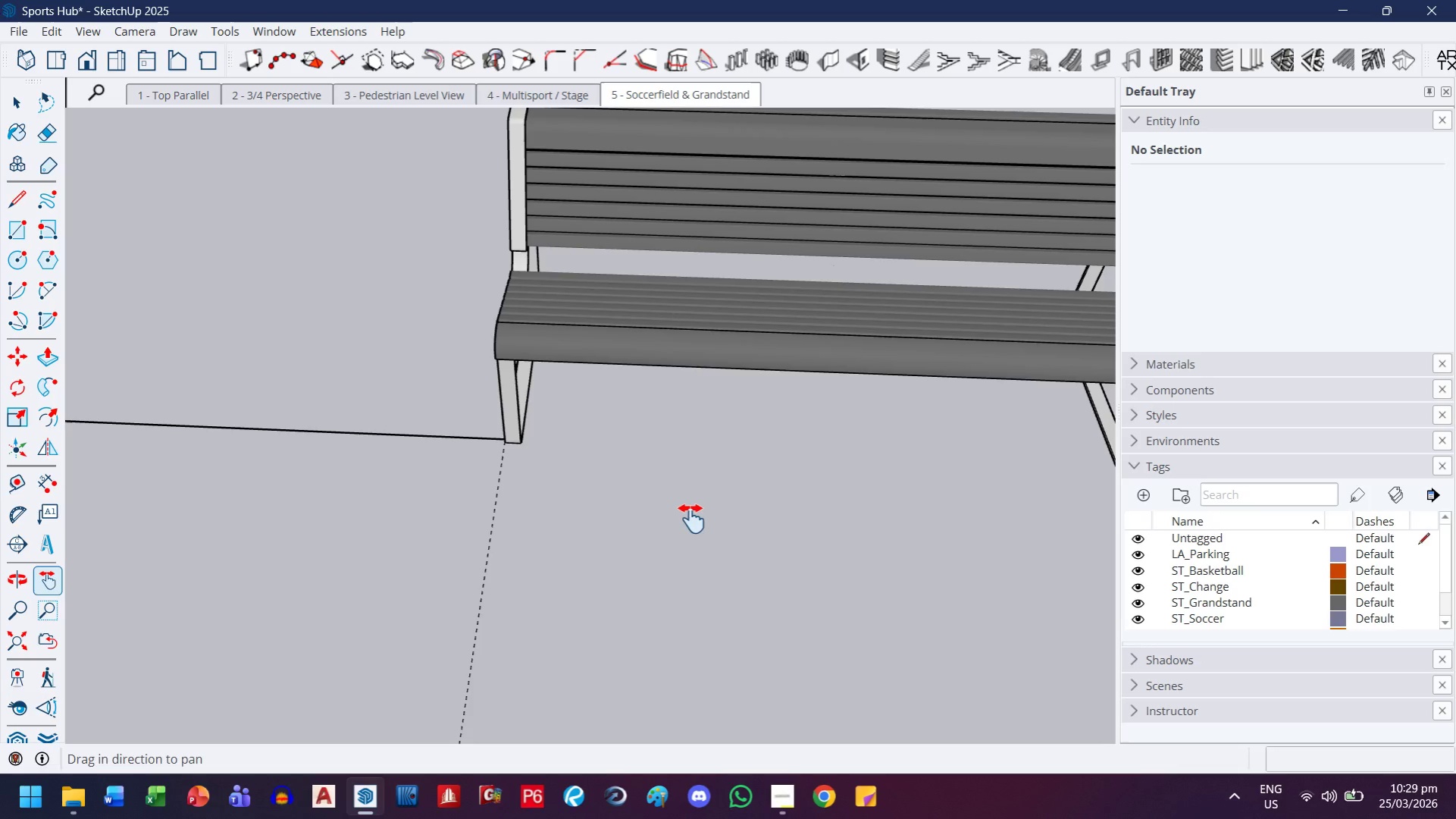 
left_click_drag(start_coordinate=[691, 519], to_coordinate=[293, 509])
 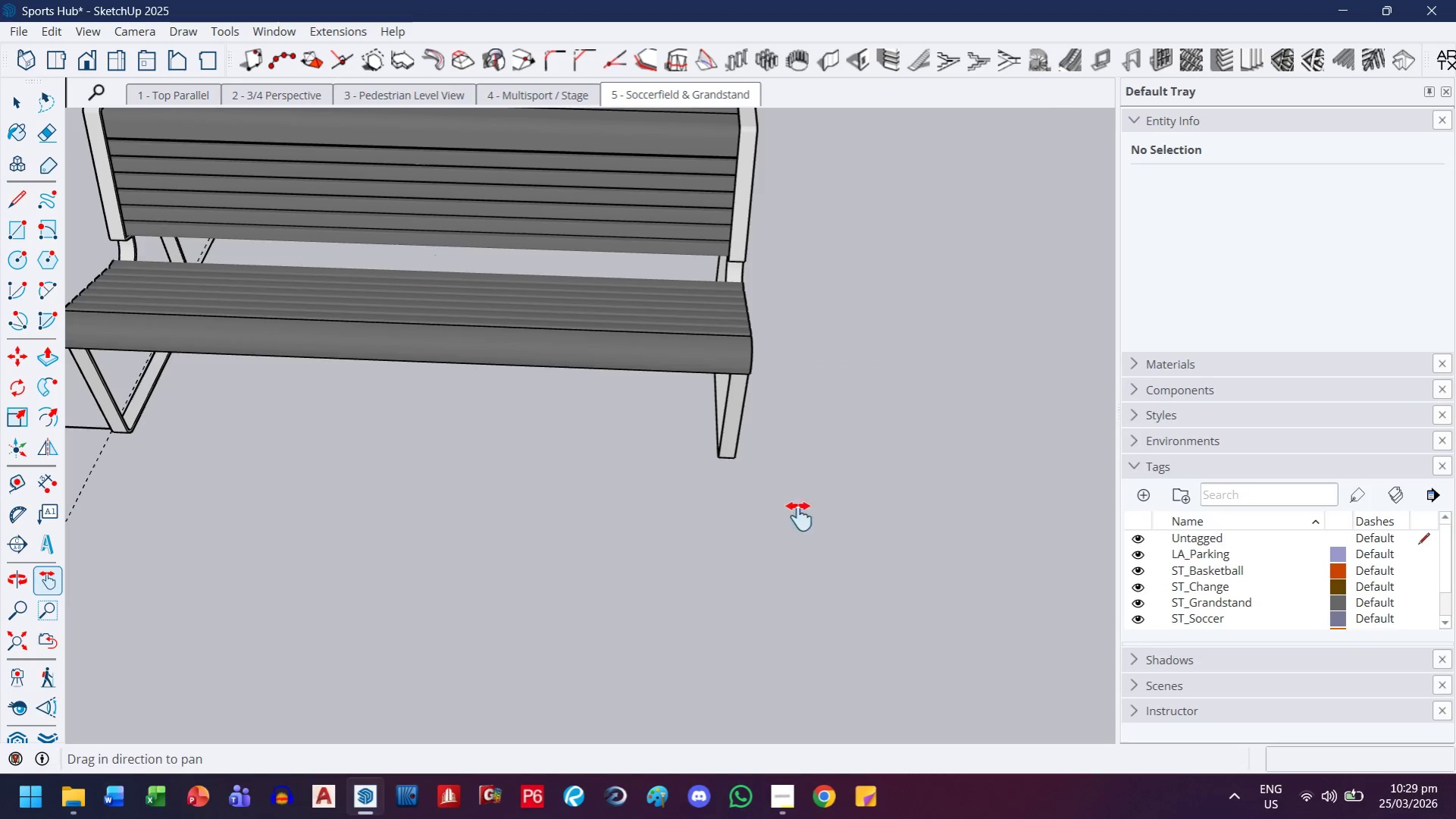 
scroll: coordinate [541, 494], scroll_direction: down, amount: 4.0
 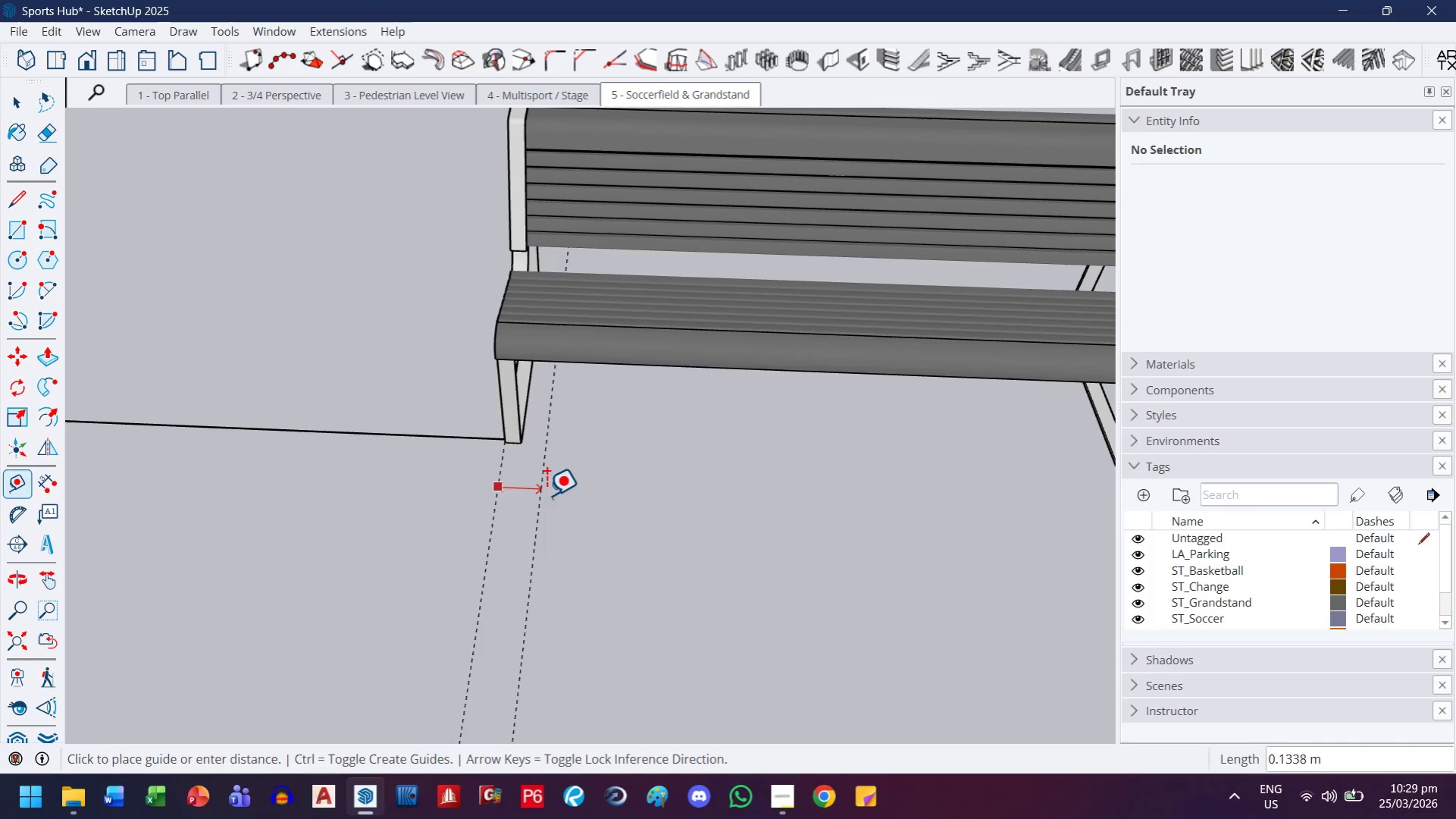 
key(Escape)
 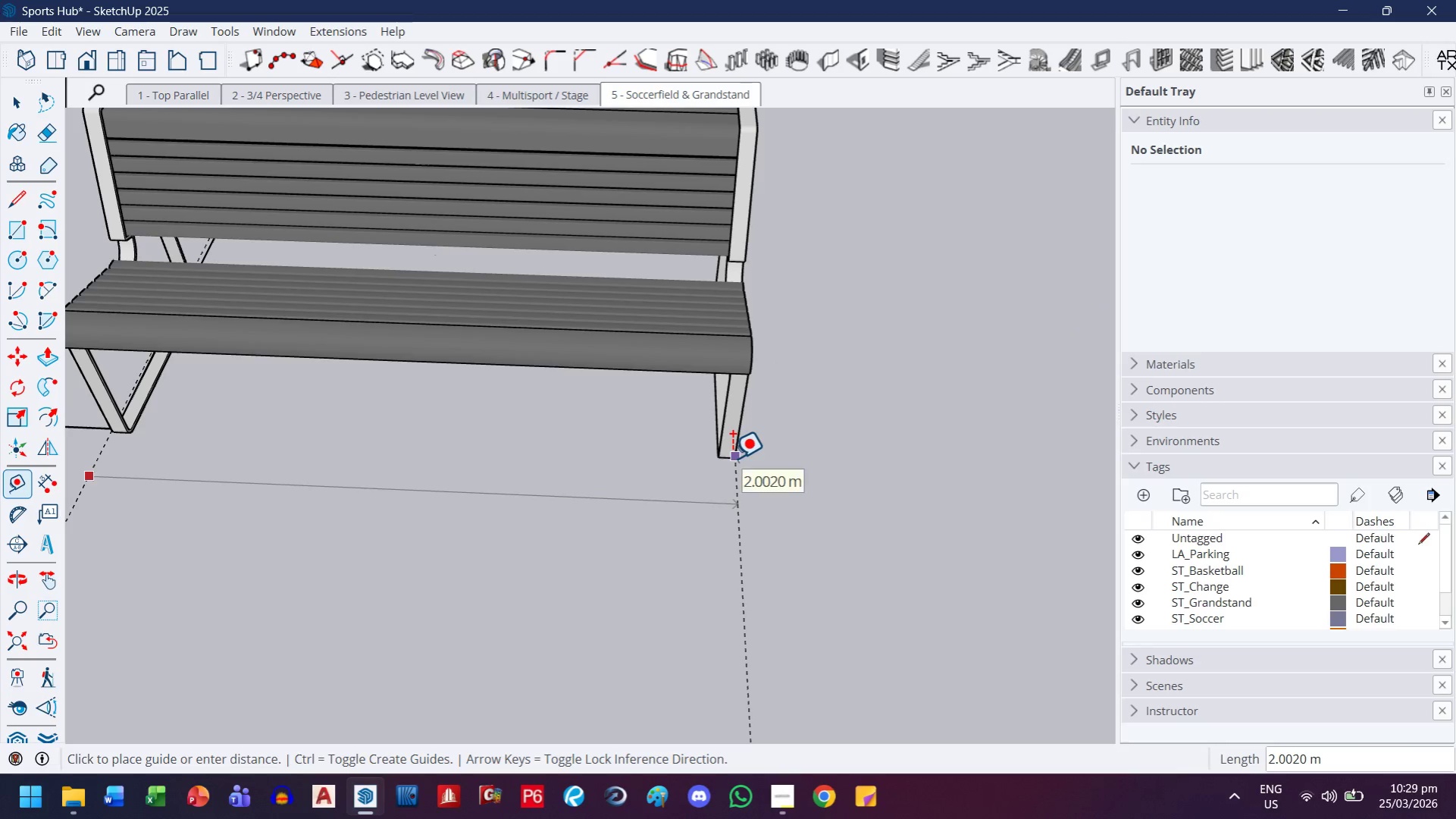 
key(ArrowLeft)
 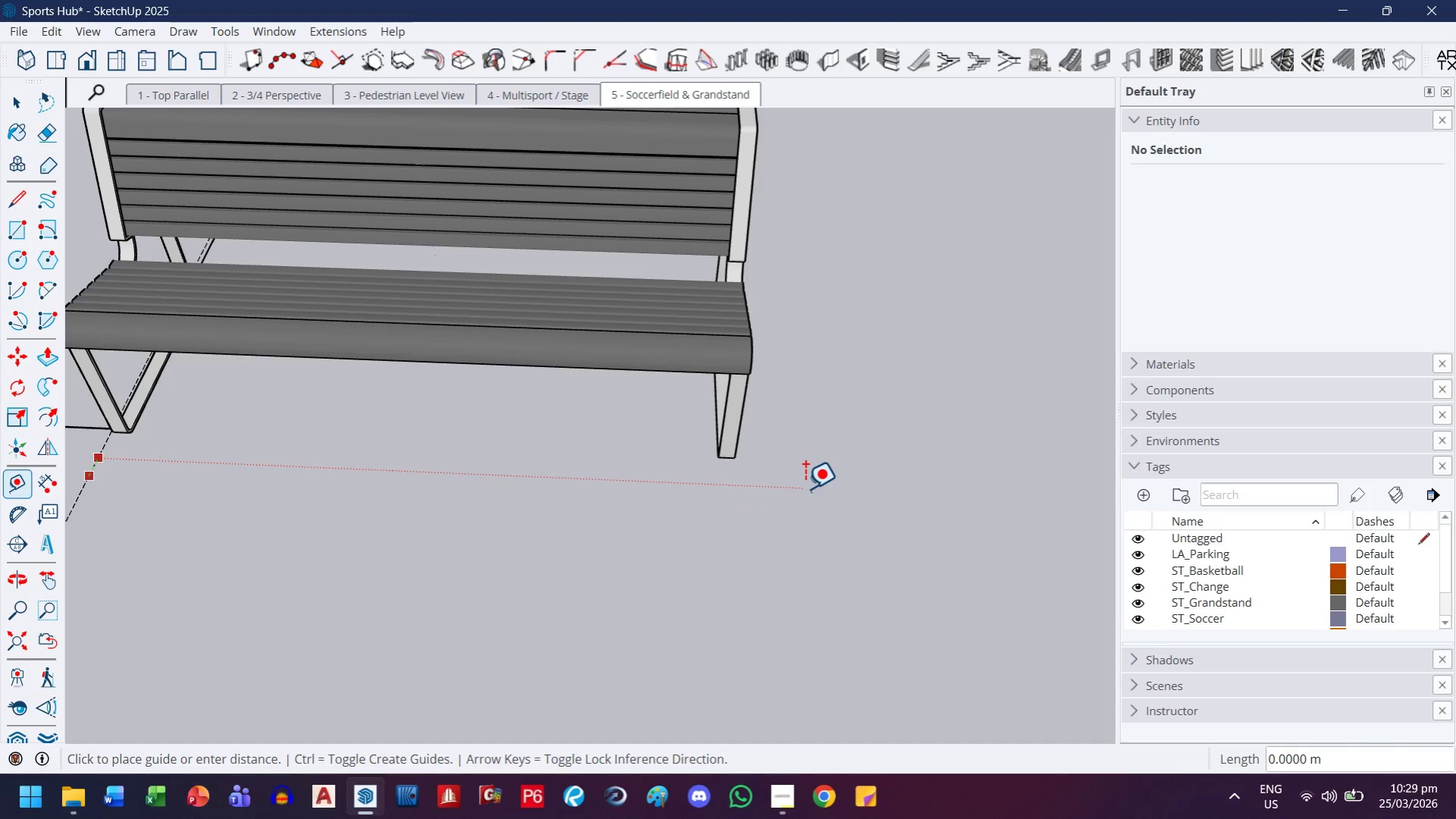 
key(ArrowRight)
 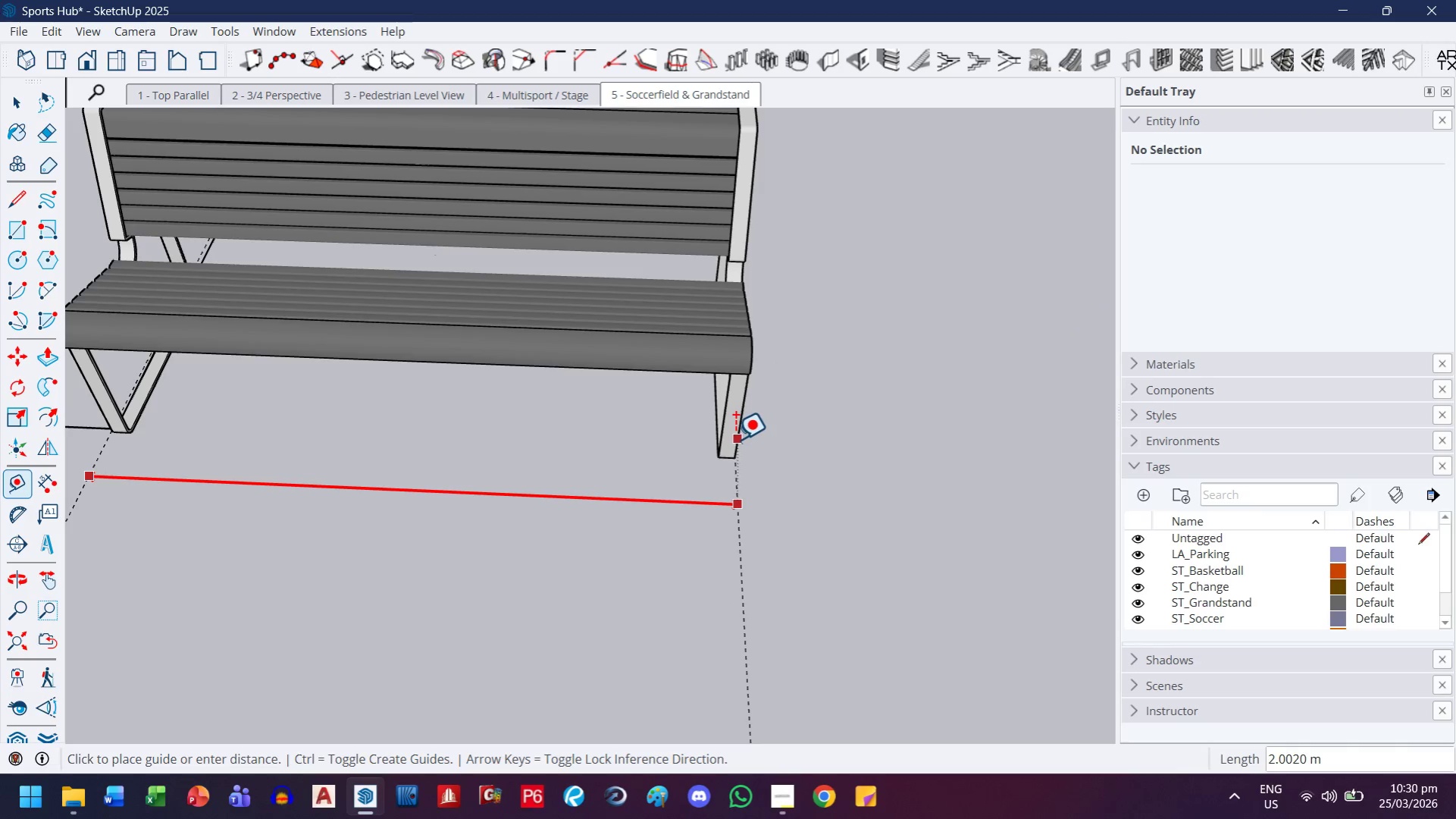 
left_click([734, 439])
 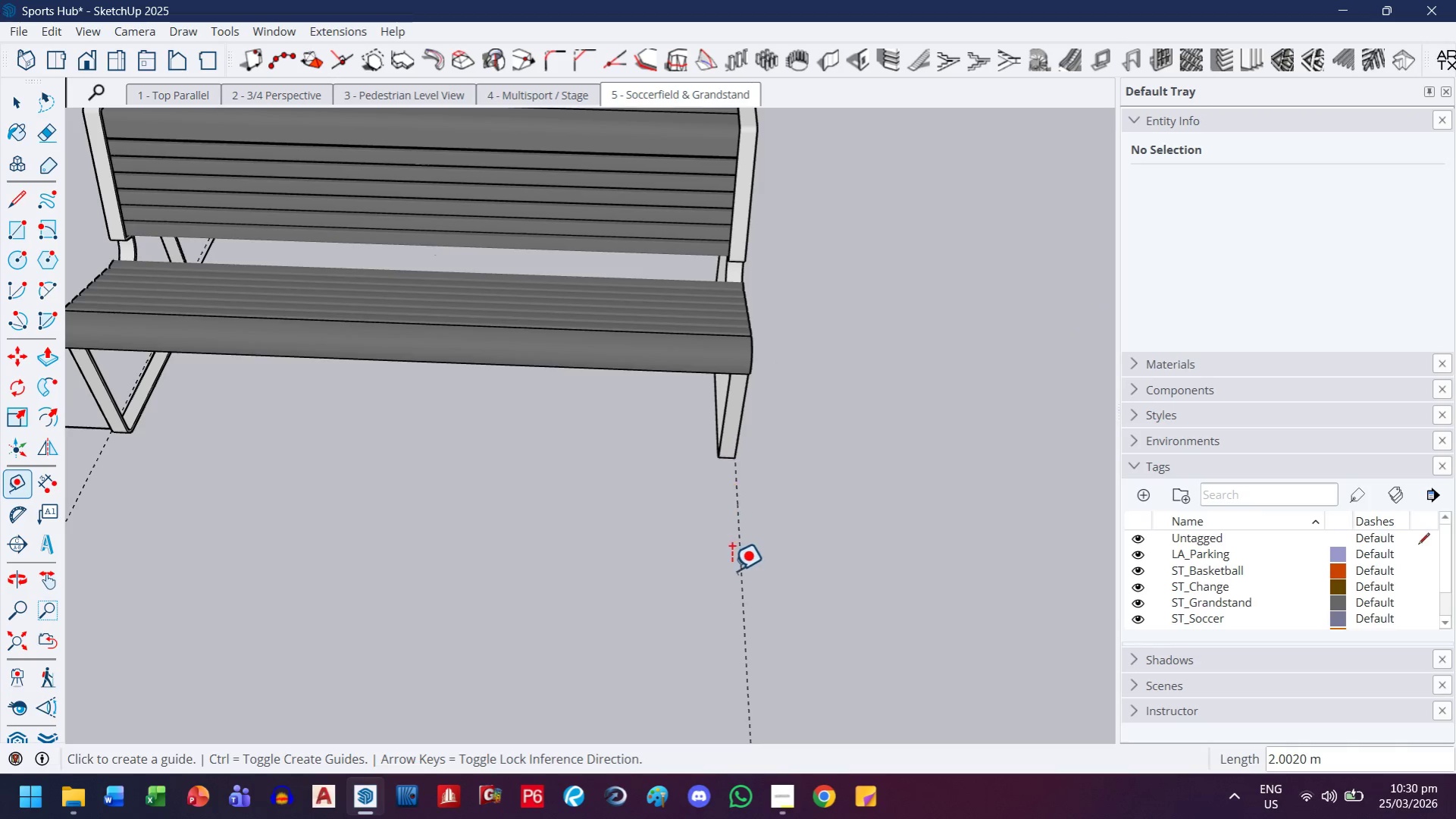 
scroll: coordinate [730, 572], scroll_direction: down, amount: 5.0
 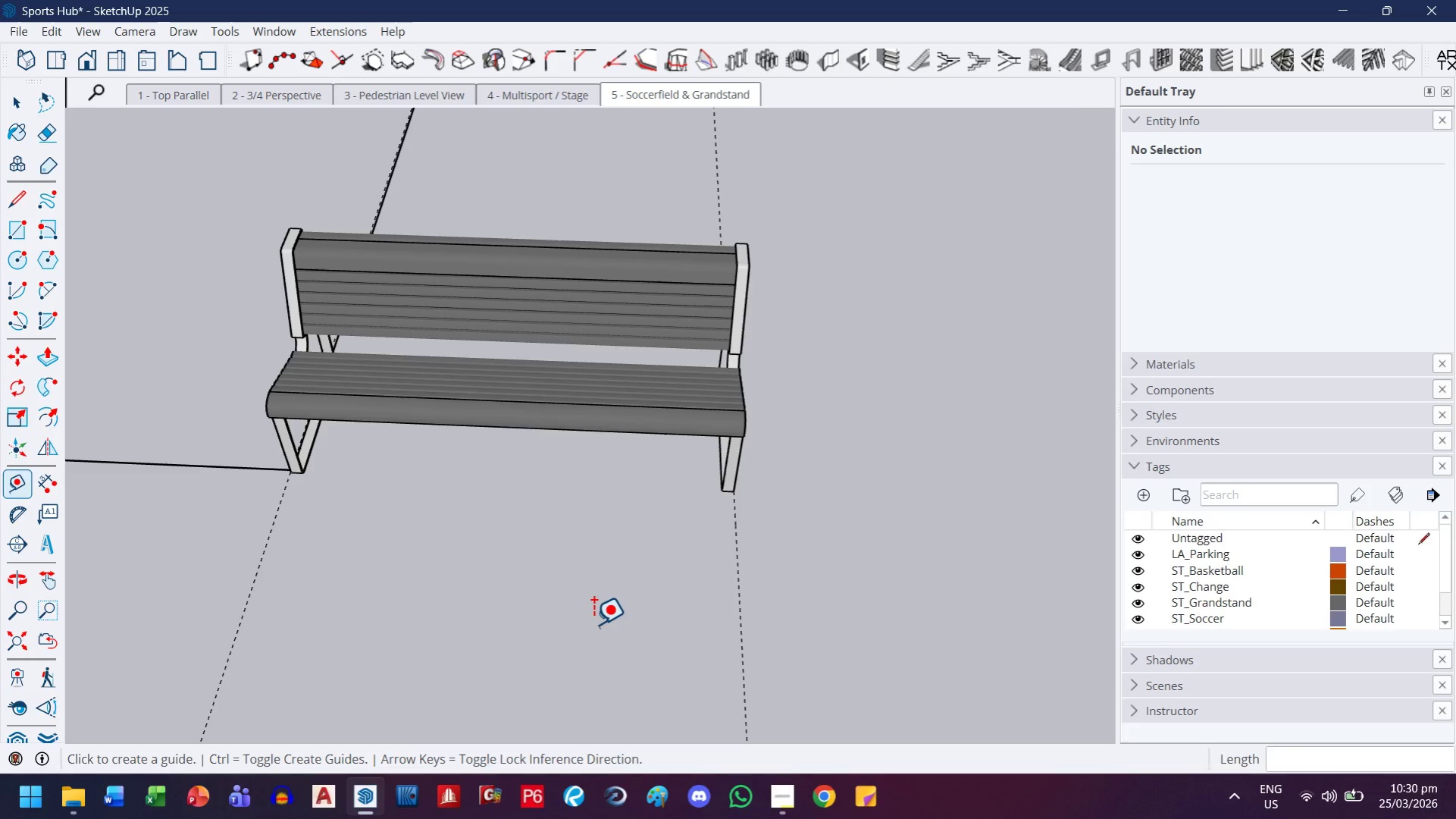 
wait(28.6)
 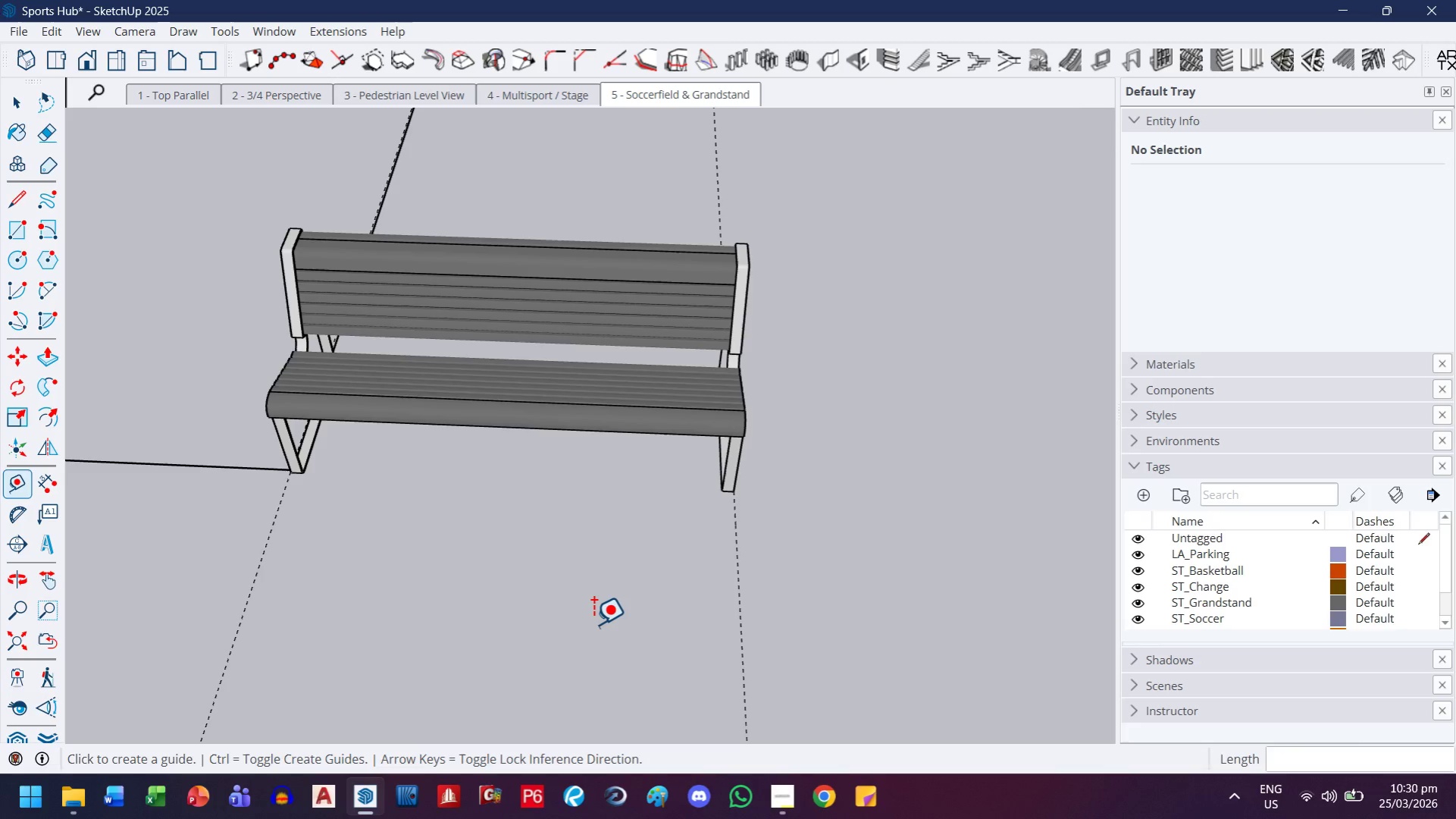 
scroll: coordinate [365, 491], scroll_direction: down, amount: 6.0
 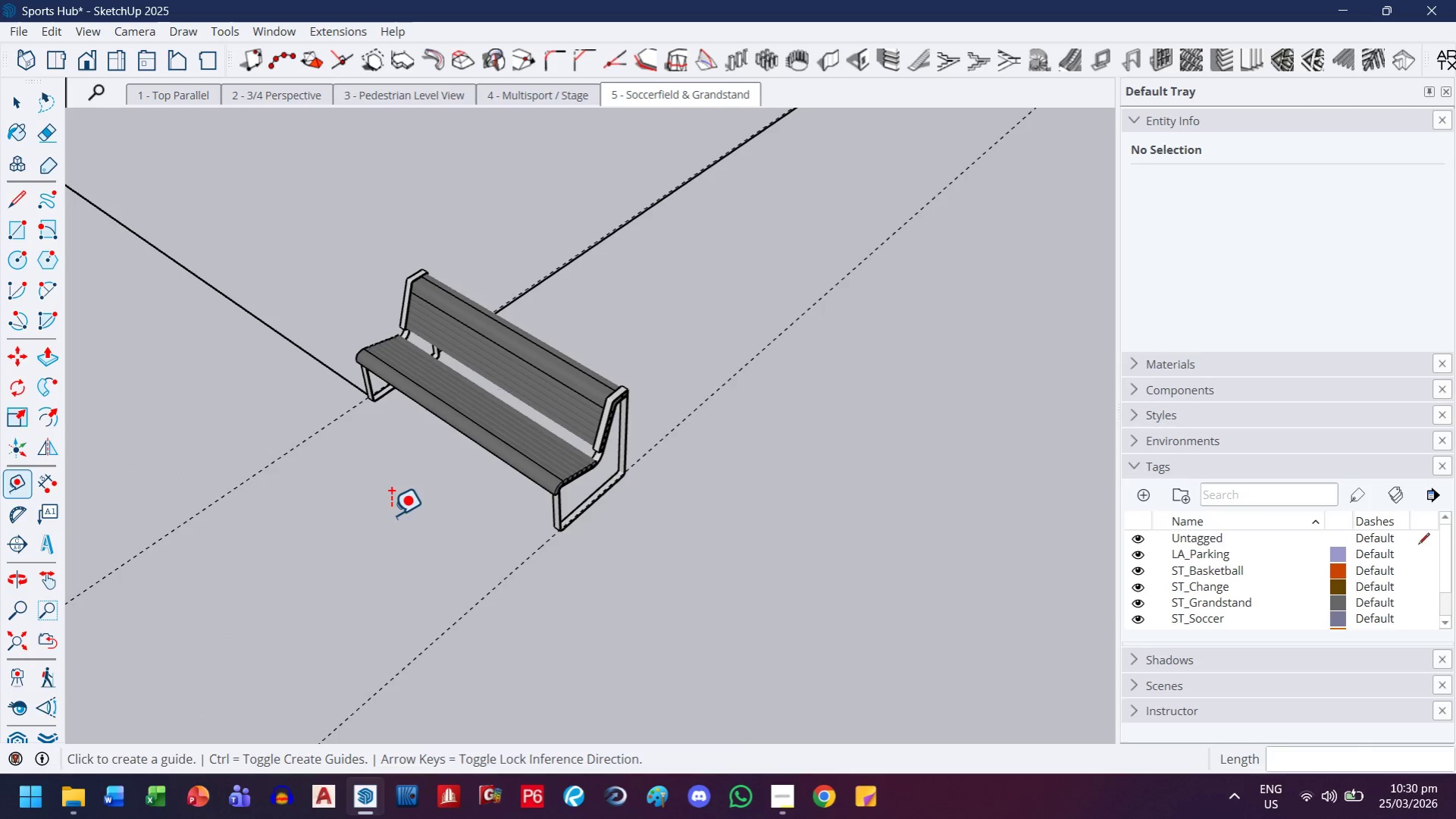 
key(H)
 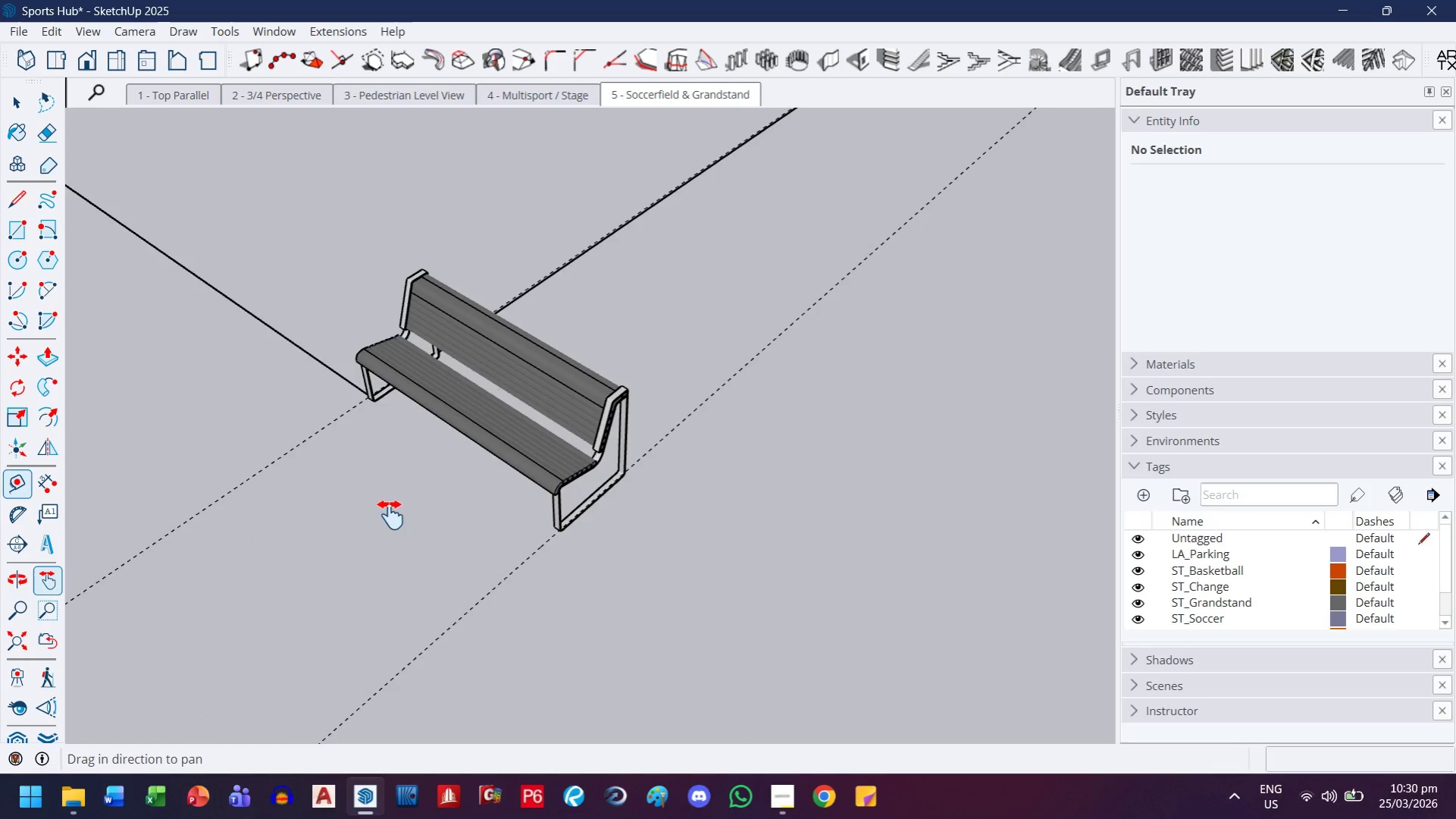 
left_click_drag(start_coordinate=[390, 515], to_coordinate=[584, 423])
 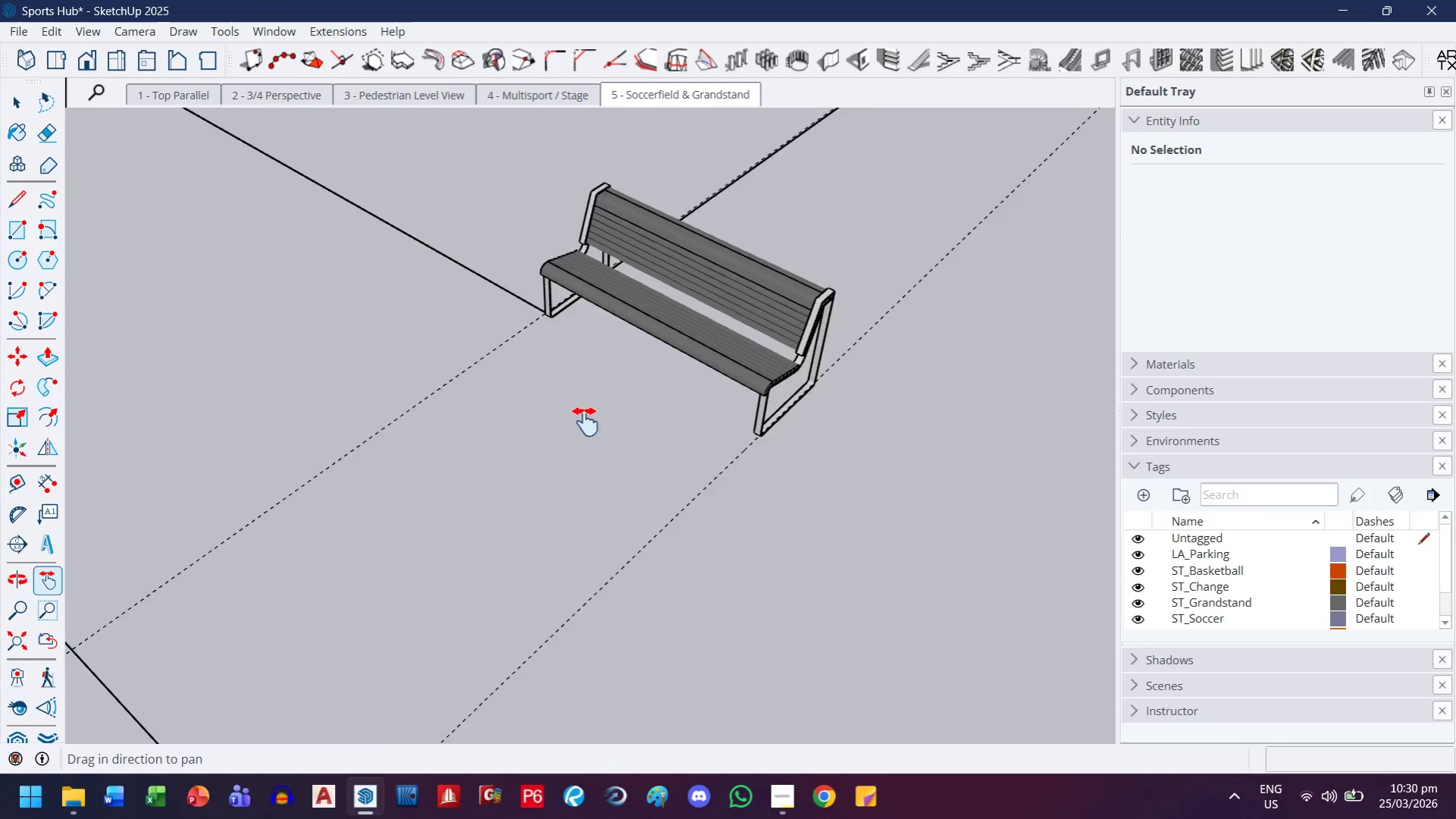 
key(Escape)
 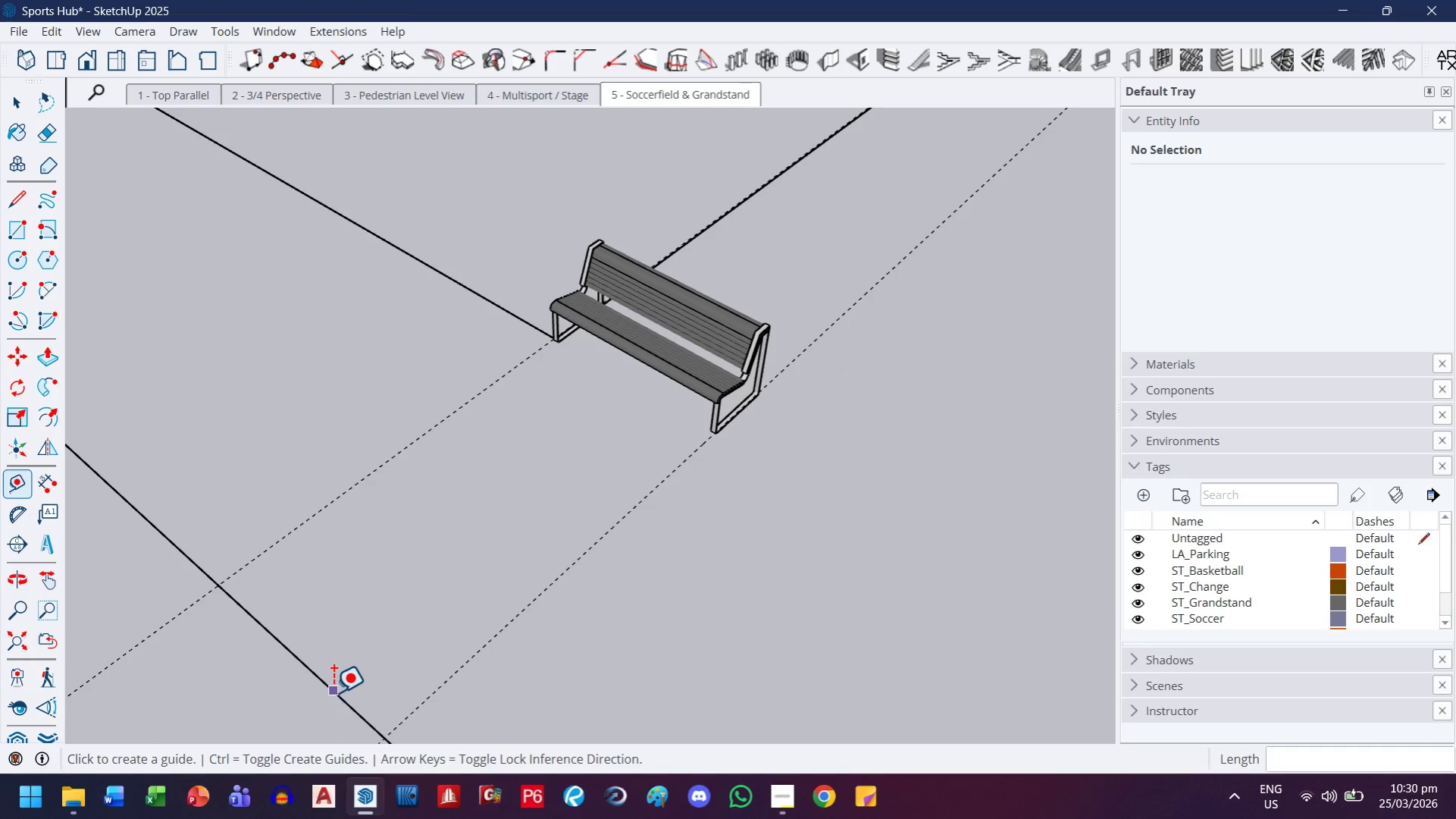 
scroll: coordinate [581, 426], scroll_direction: down, amount: 3.0
 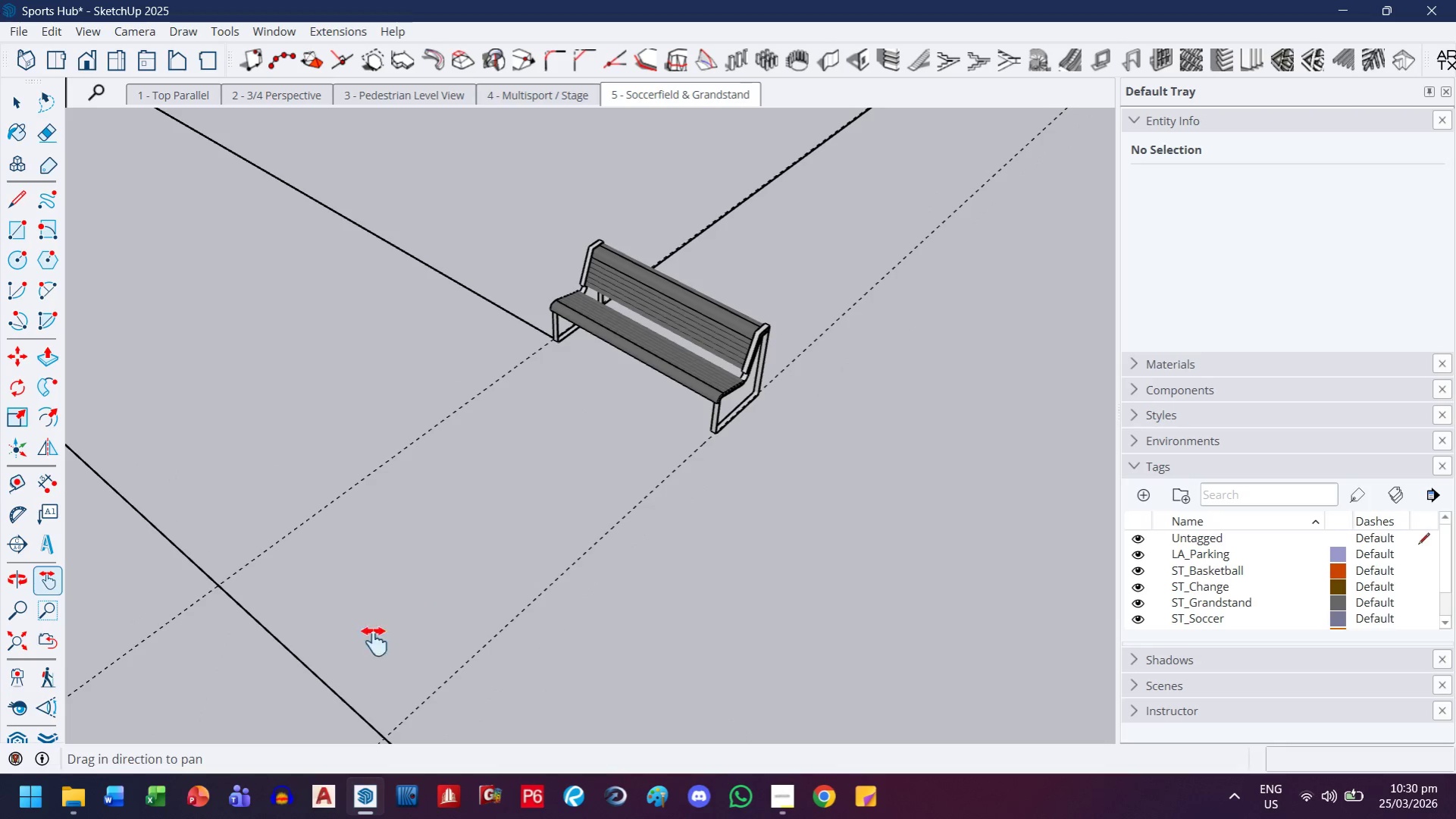 
left_click([333, 692])
 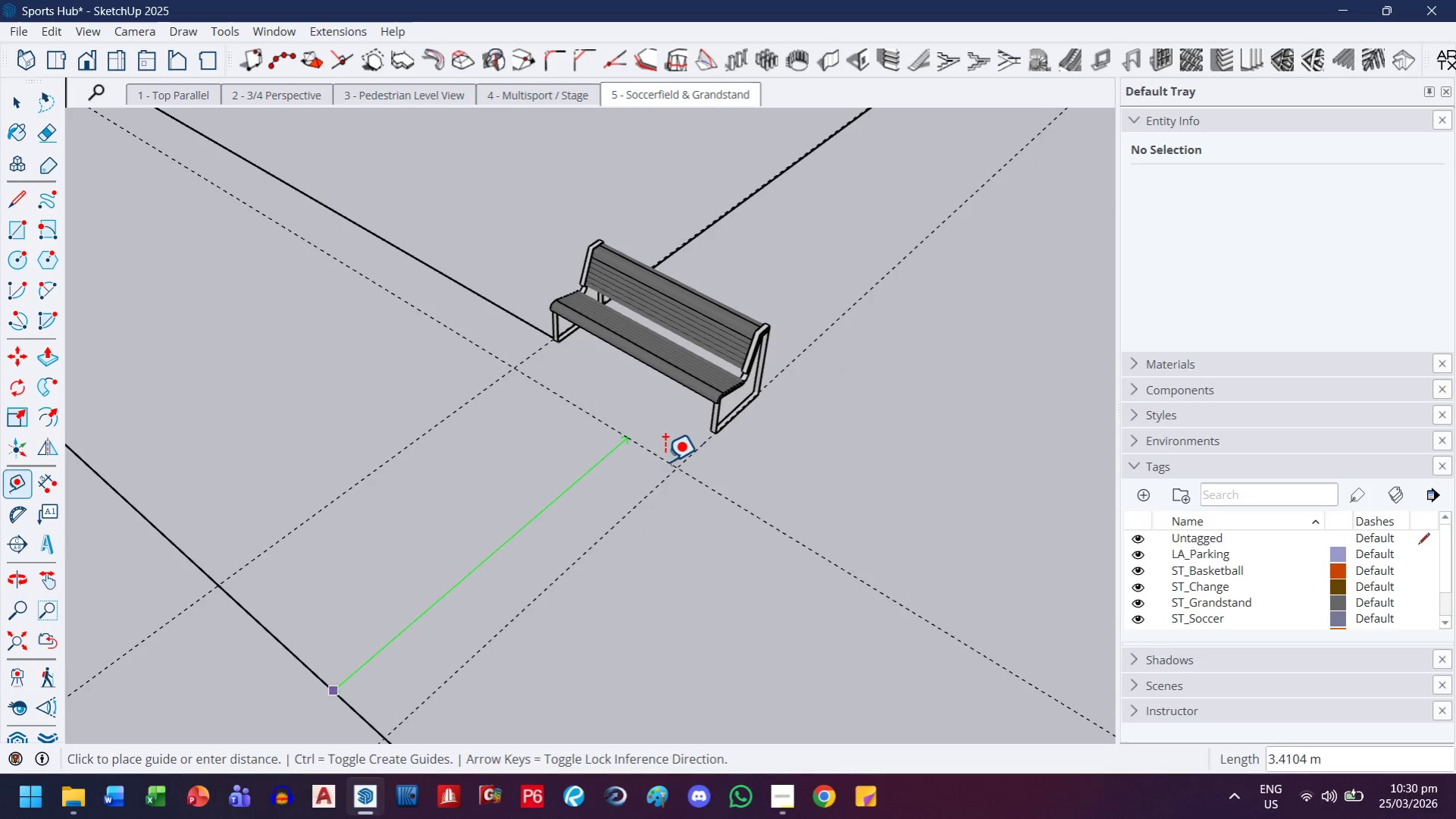 
key(H)
 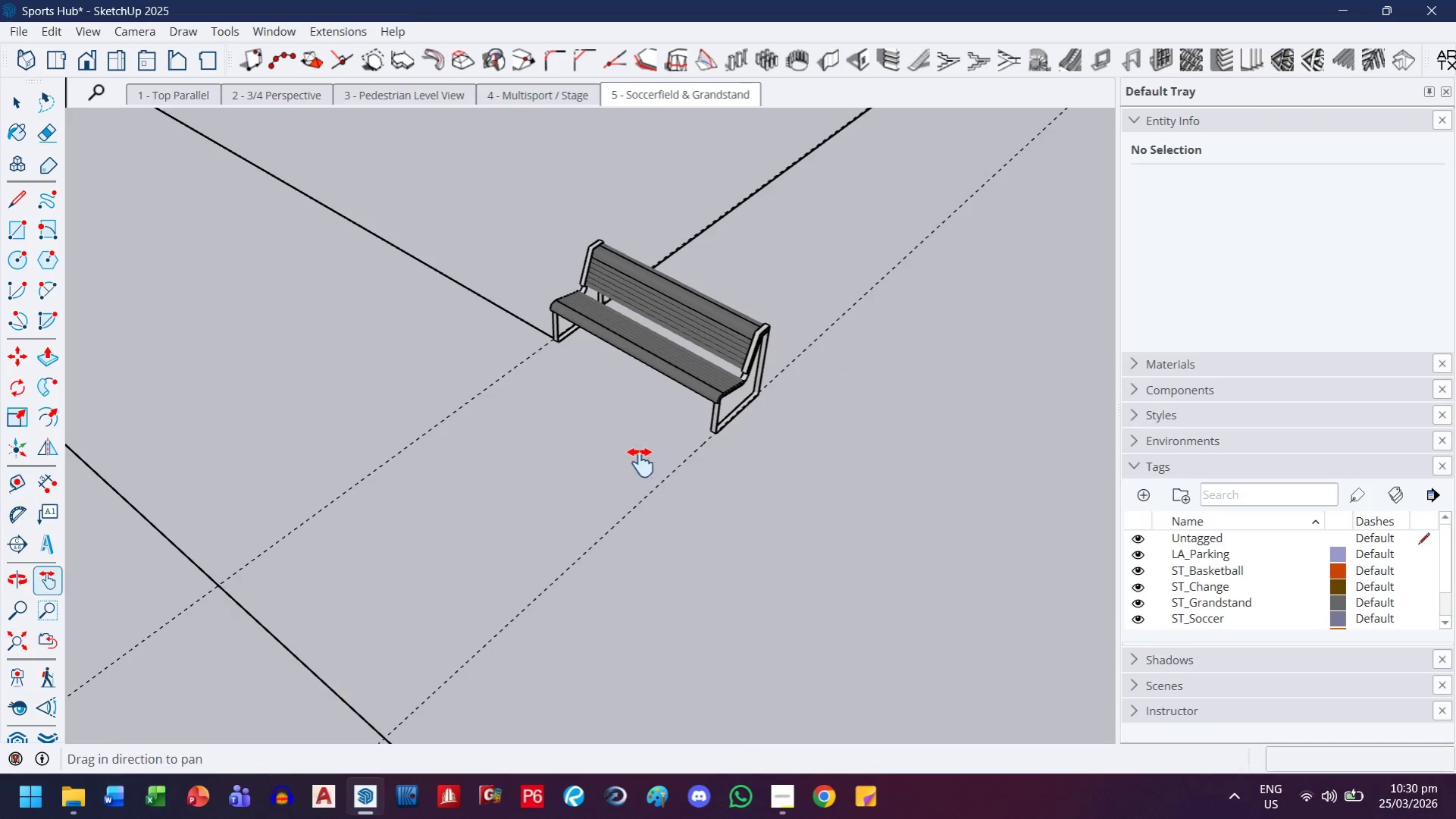 
left_click_drag(start_coordinate=[631, 469], to_coordinate=[542, 564])
 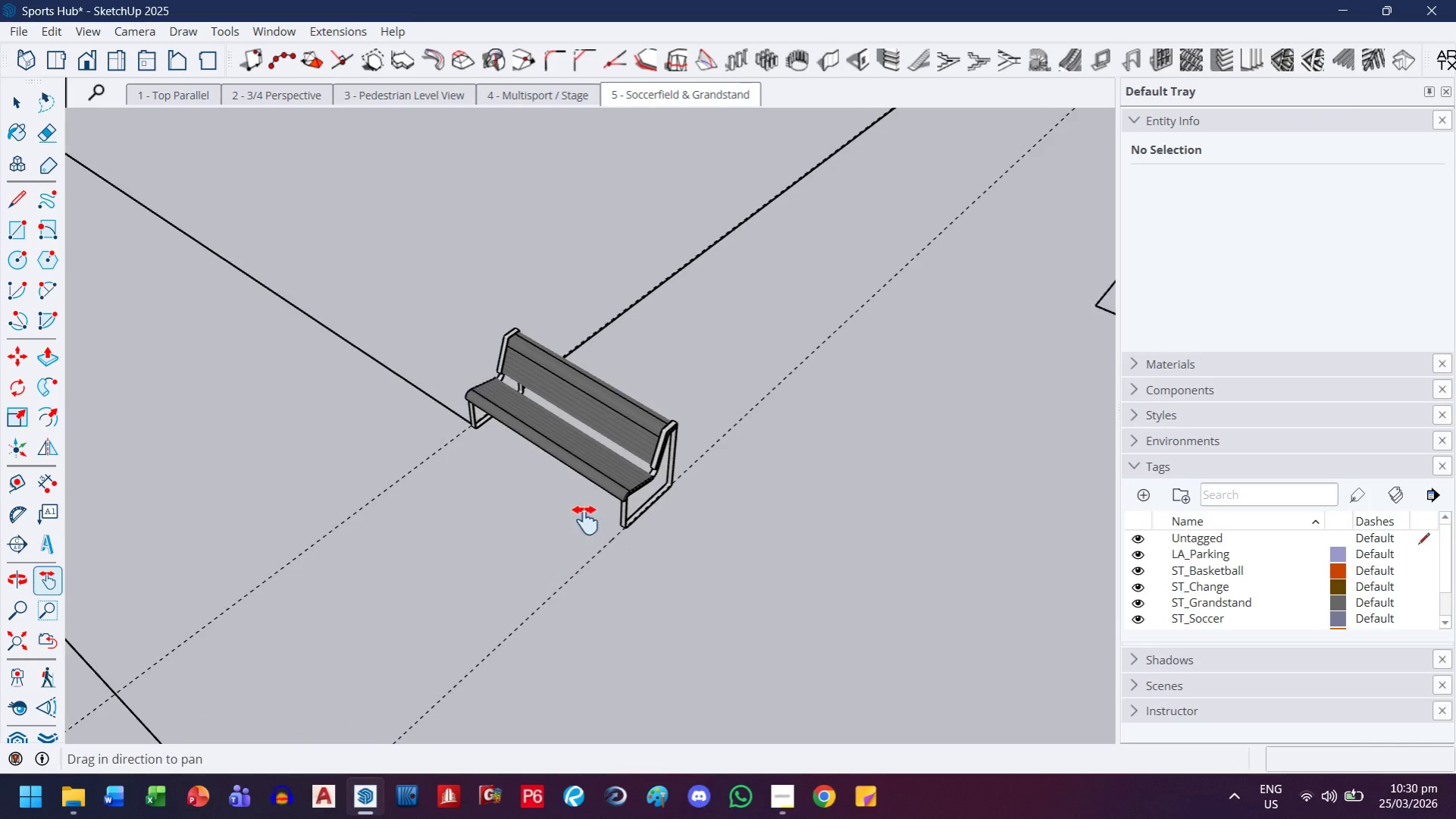 
key(Escape)
 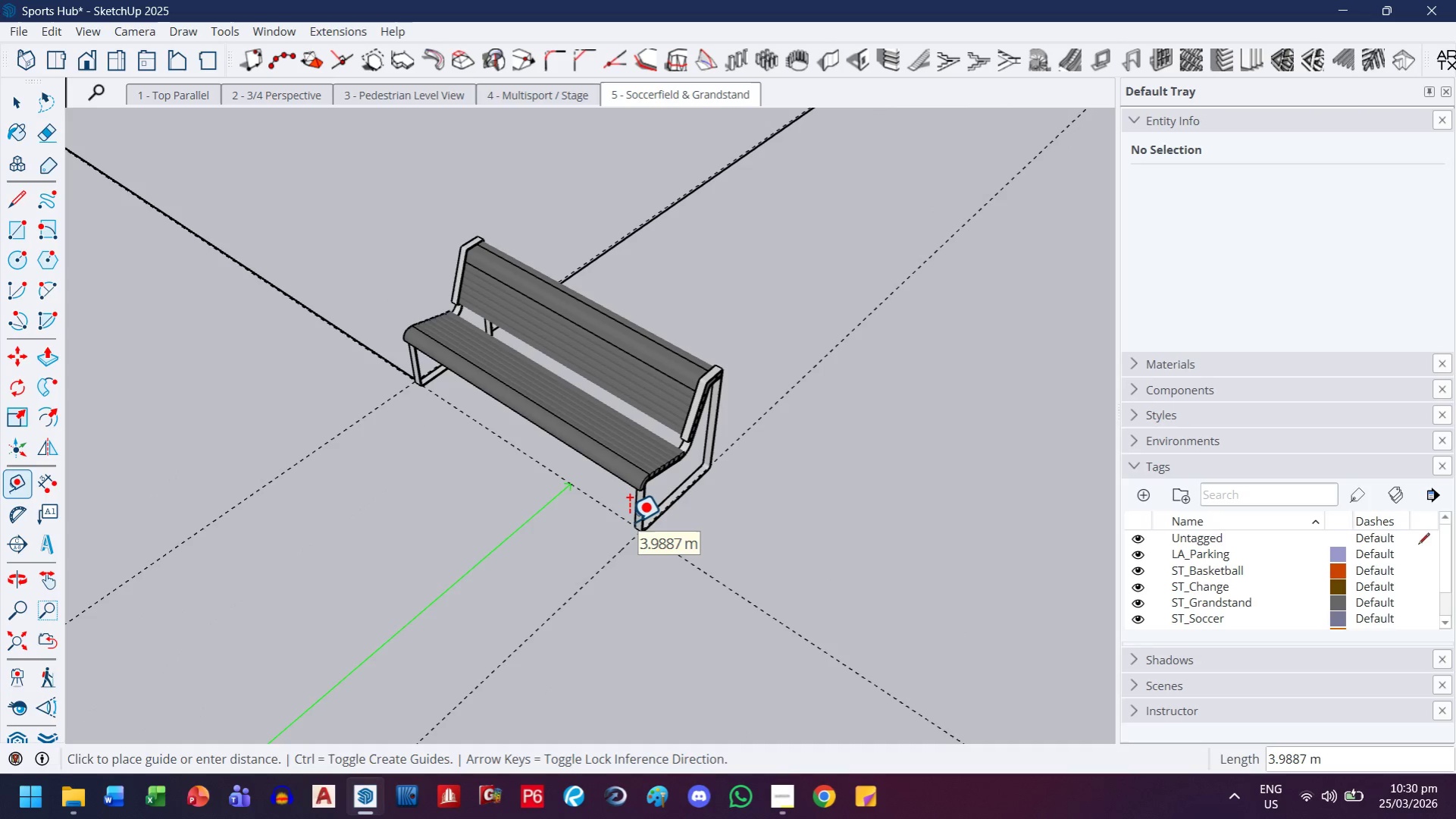 
scroll: coordinate [596, 522], scroll_direction: up, amount: 4.0
 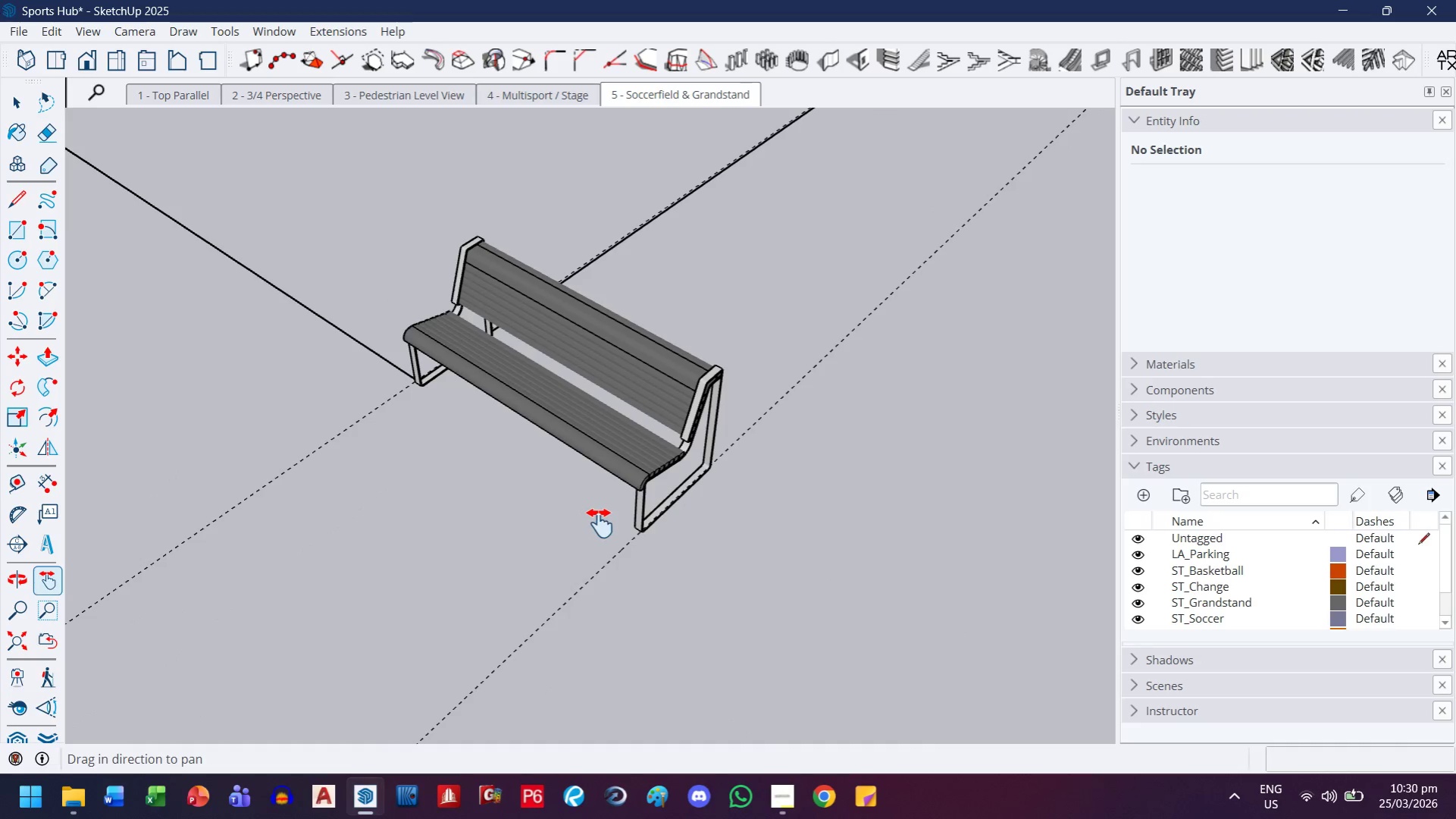 
key(ArrowLeft)
 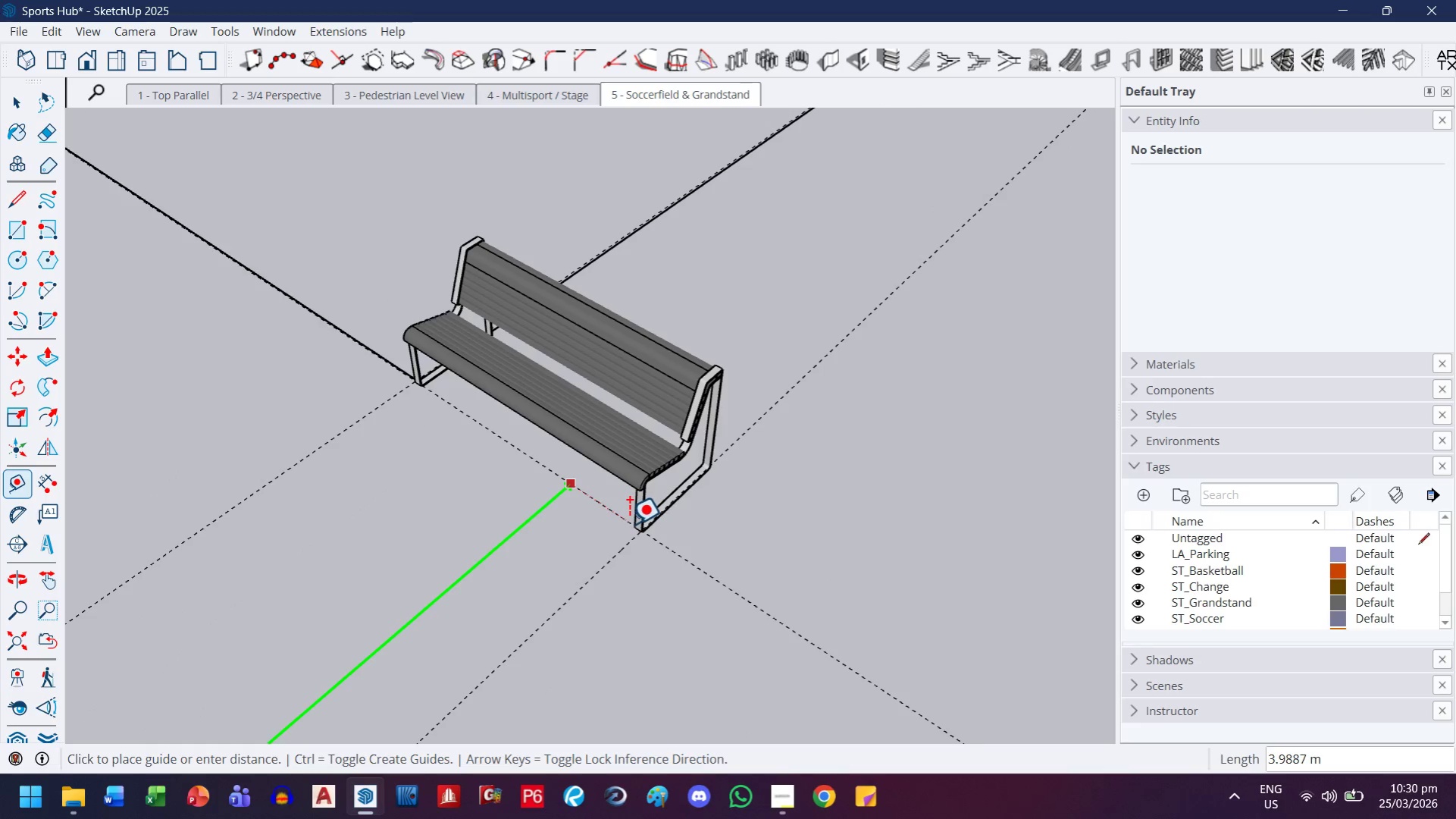 
scroll: coordinate [634, 554], scroll_direction: up, amount: 10.0
 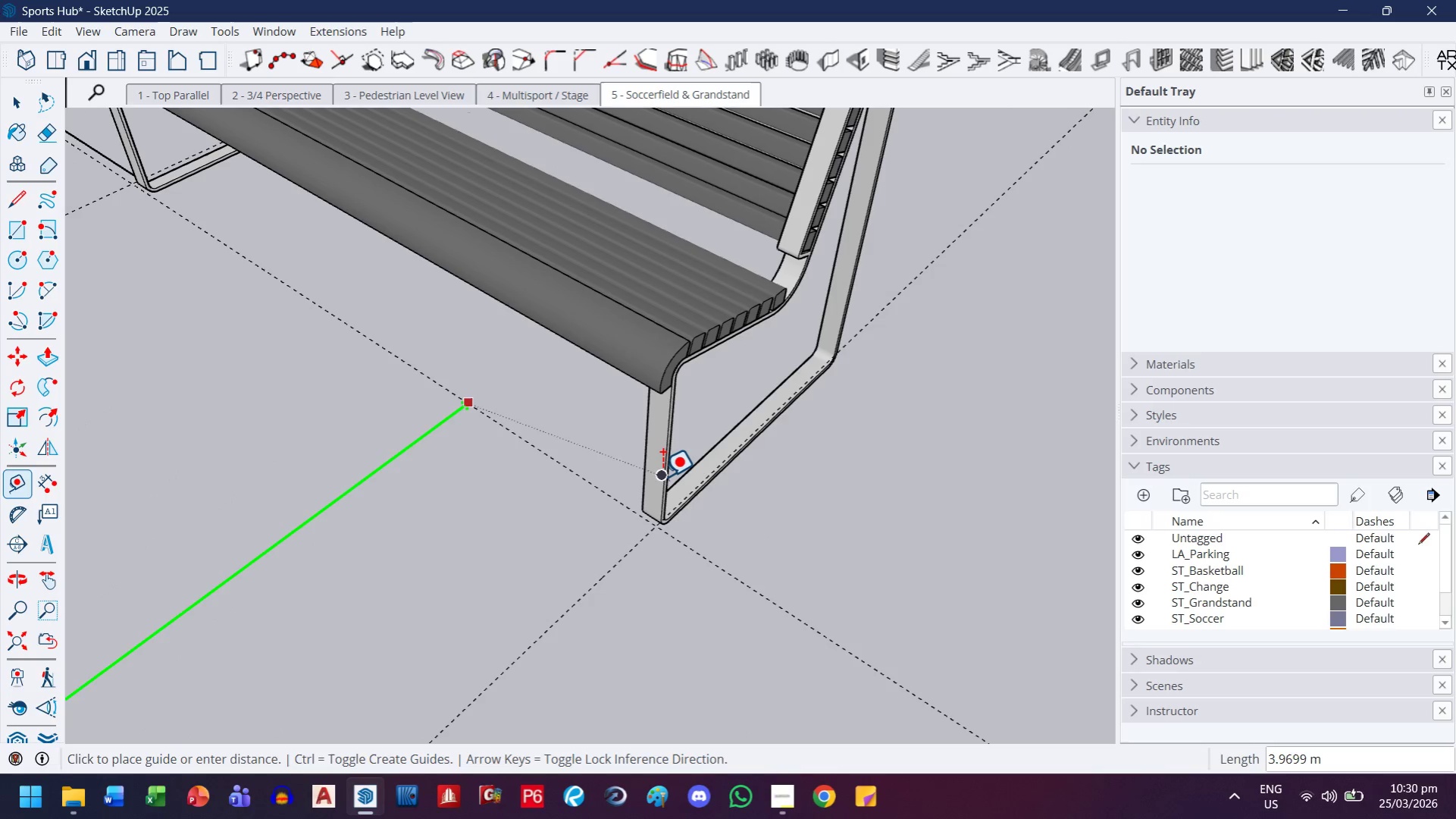 
left_click([662, 476])
 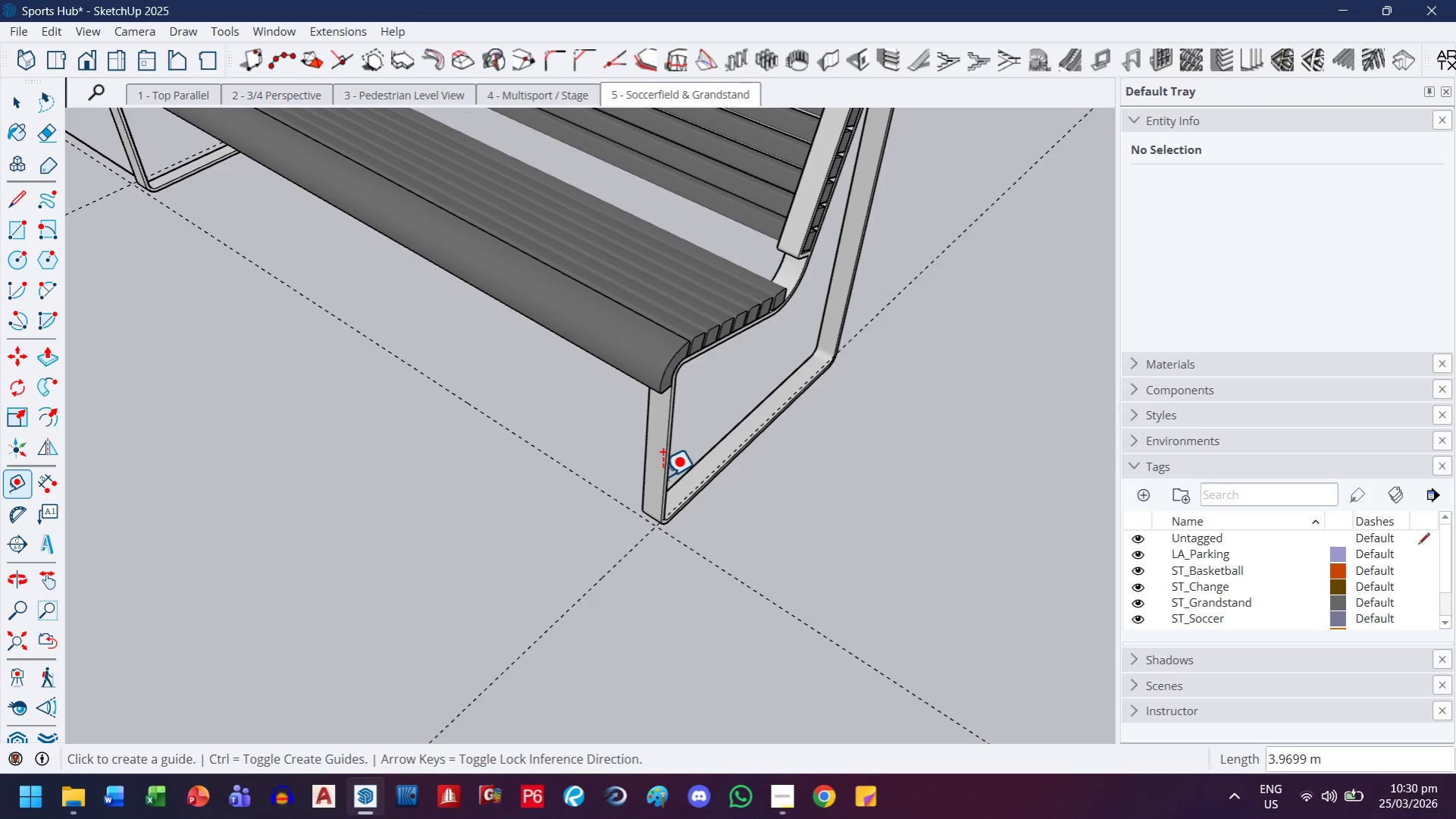 
scroll: coordinate [662, 476], scroll_direction: down, amount: 1.0
 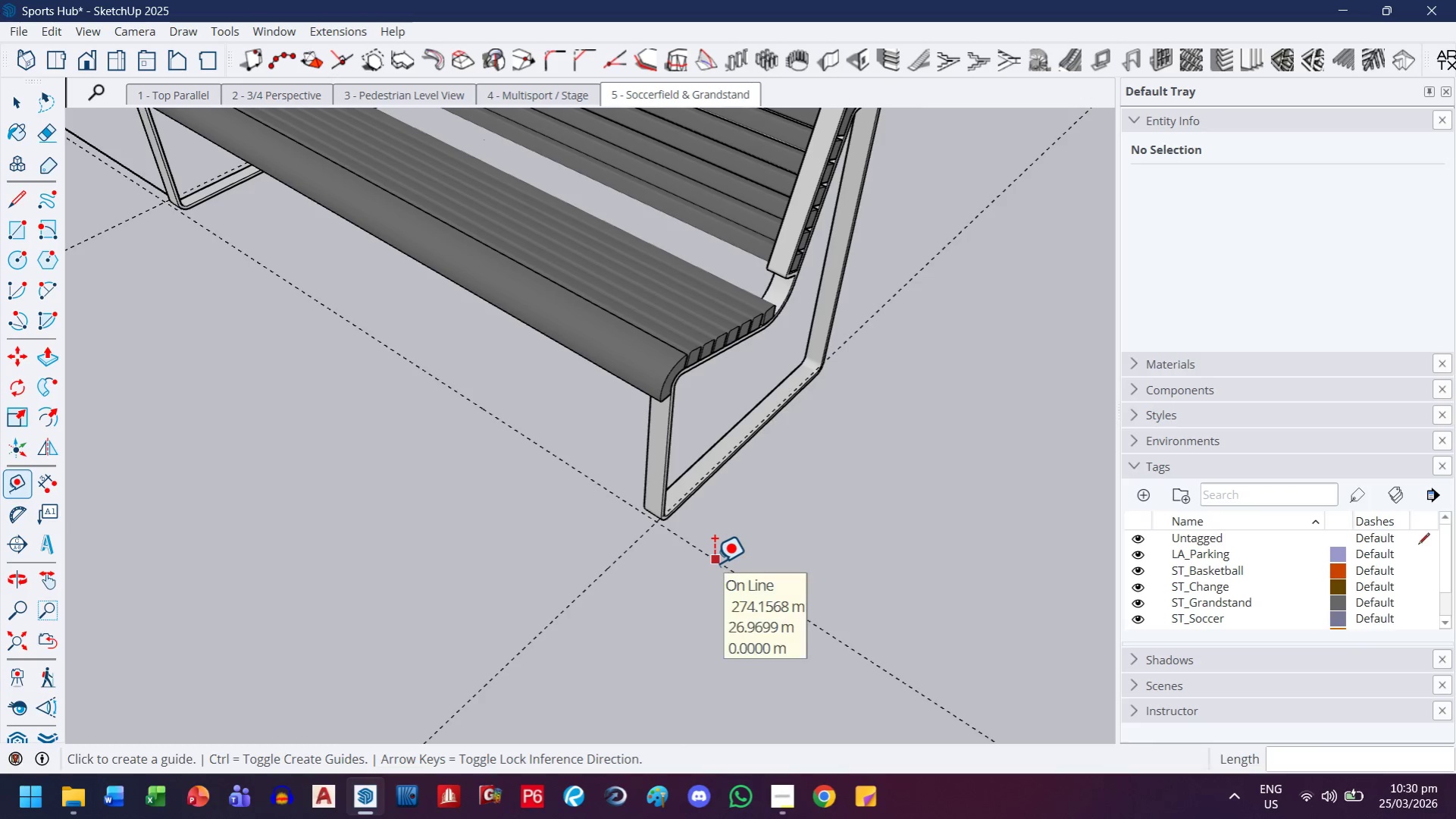 
left_click([713, 563])
 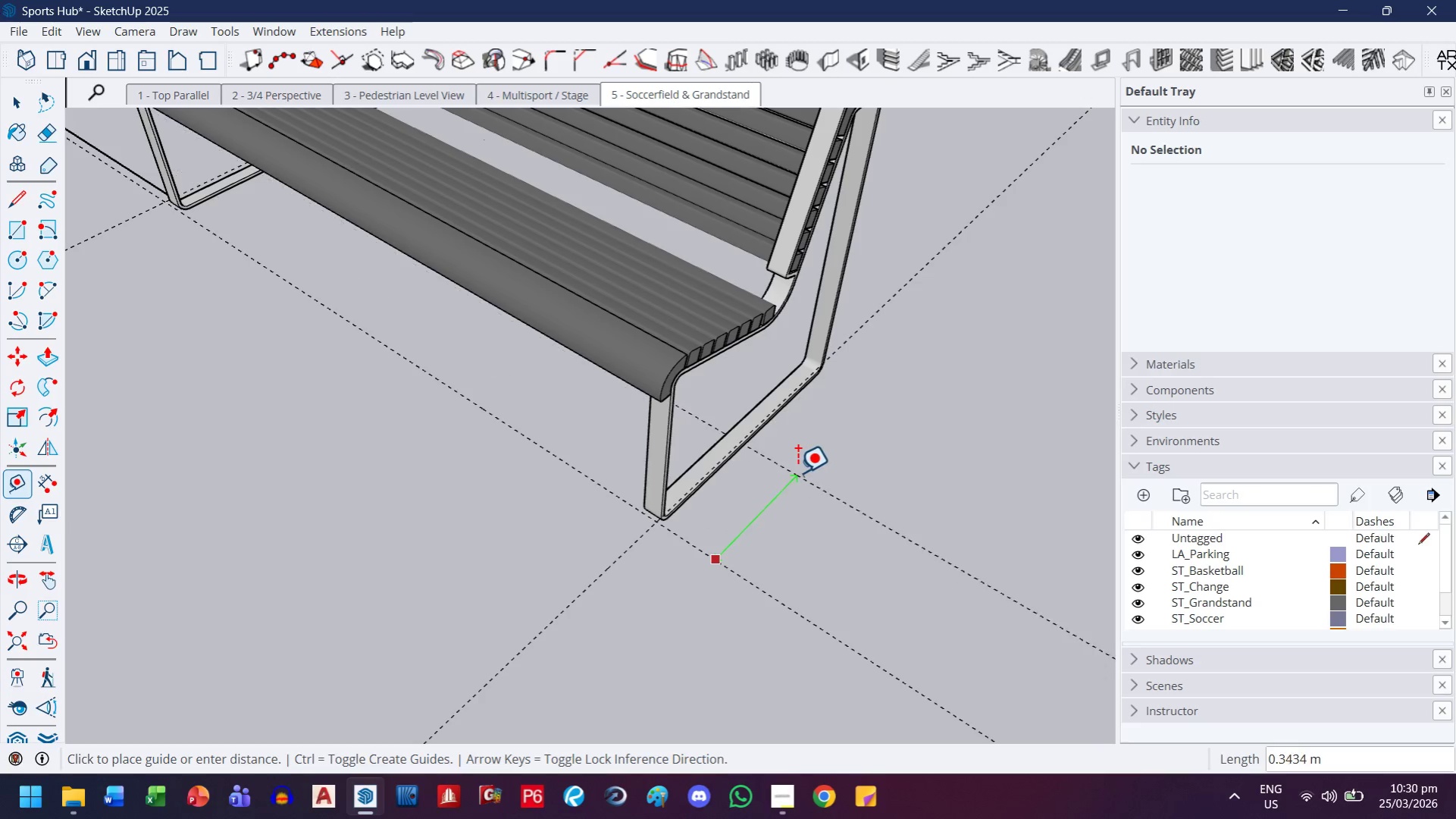 
scroll: coordinate [797, 474], scroll_direction: down, amount: 3.0
 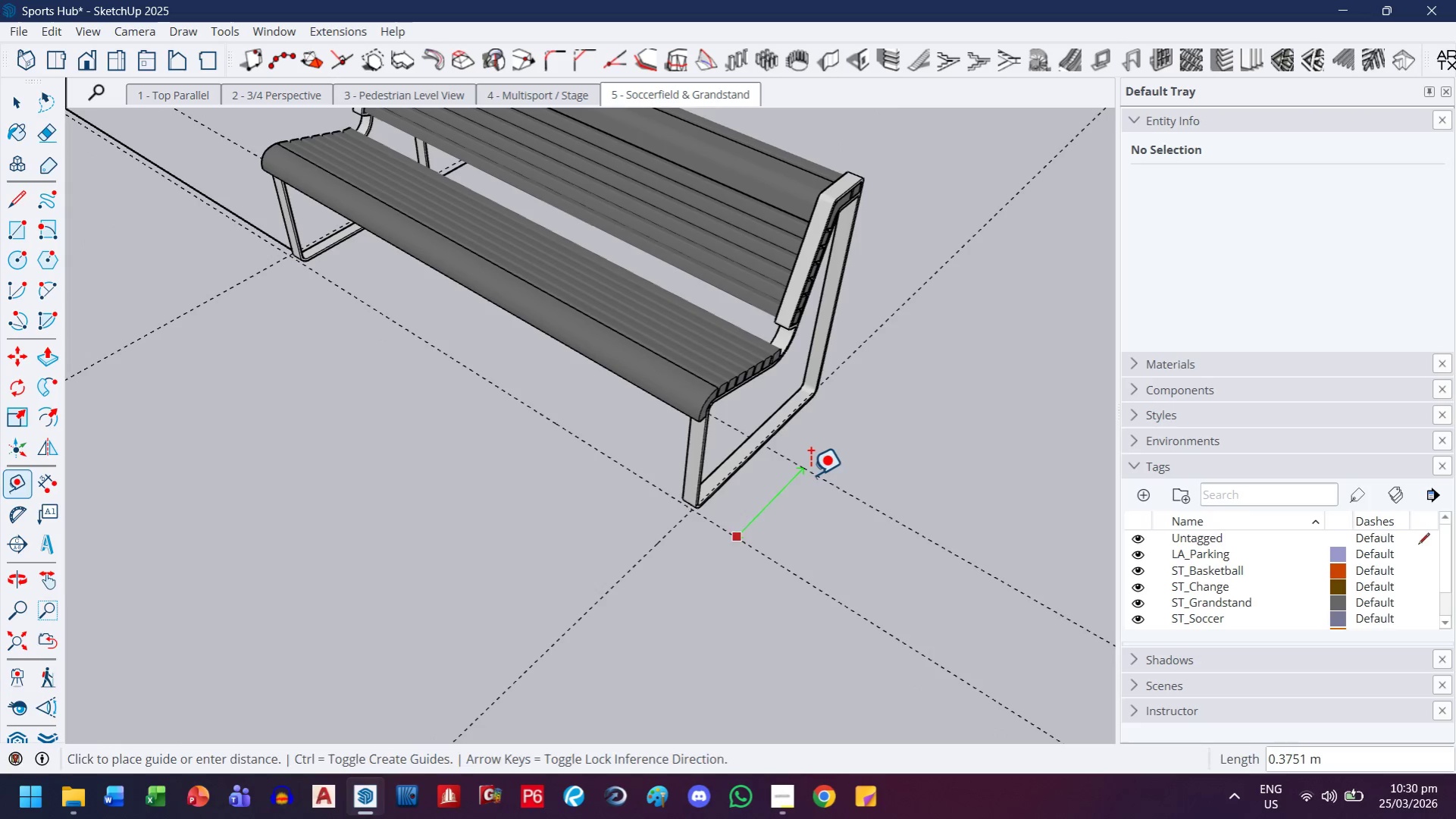 
key(H)
 